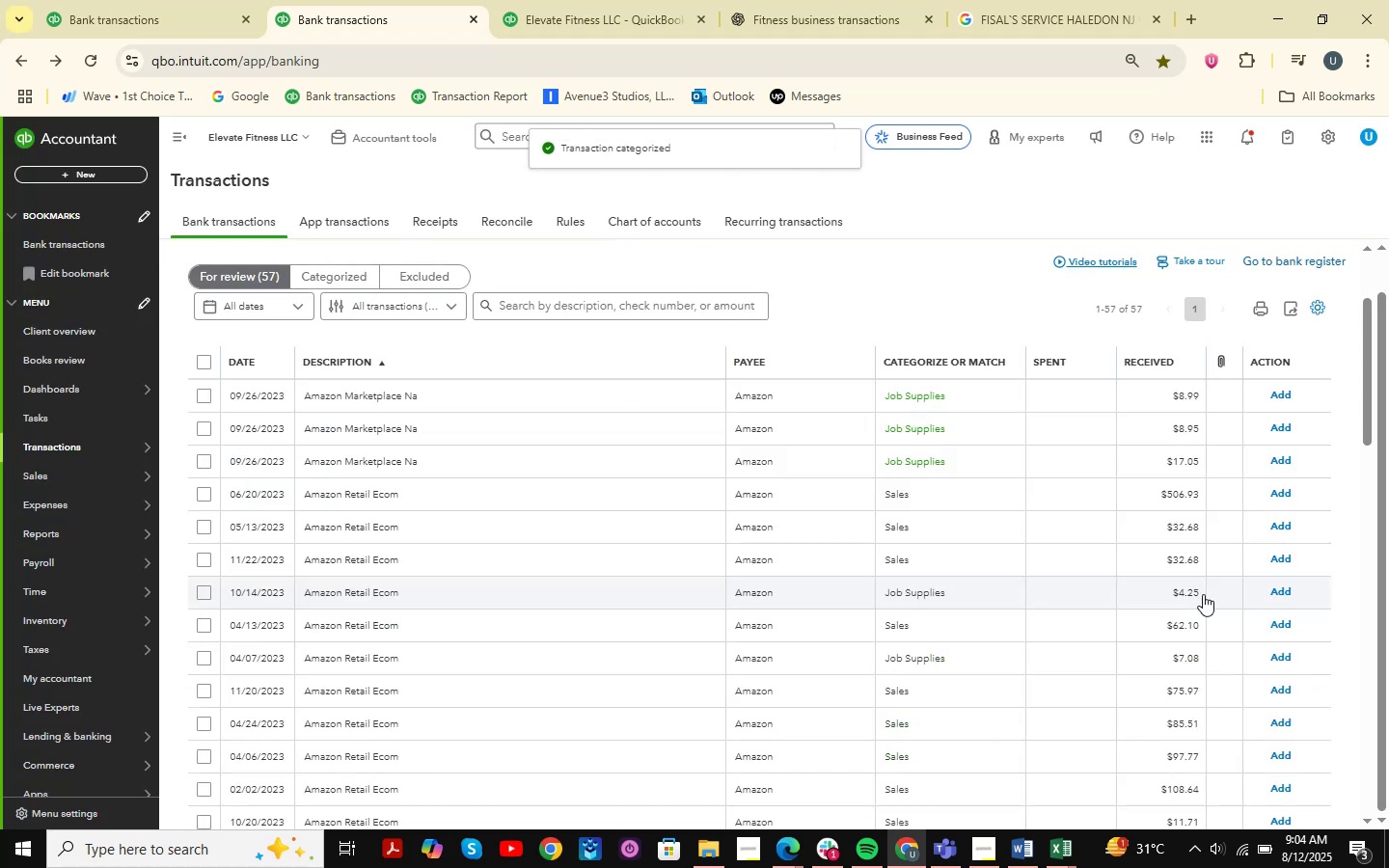 
left_click([501, 383])
 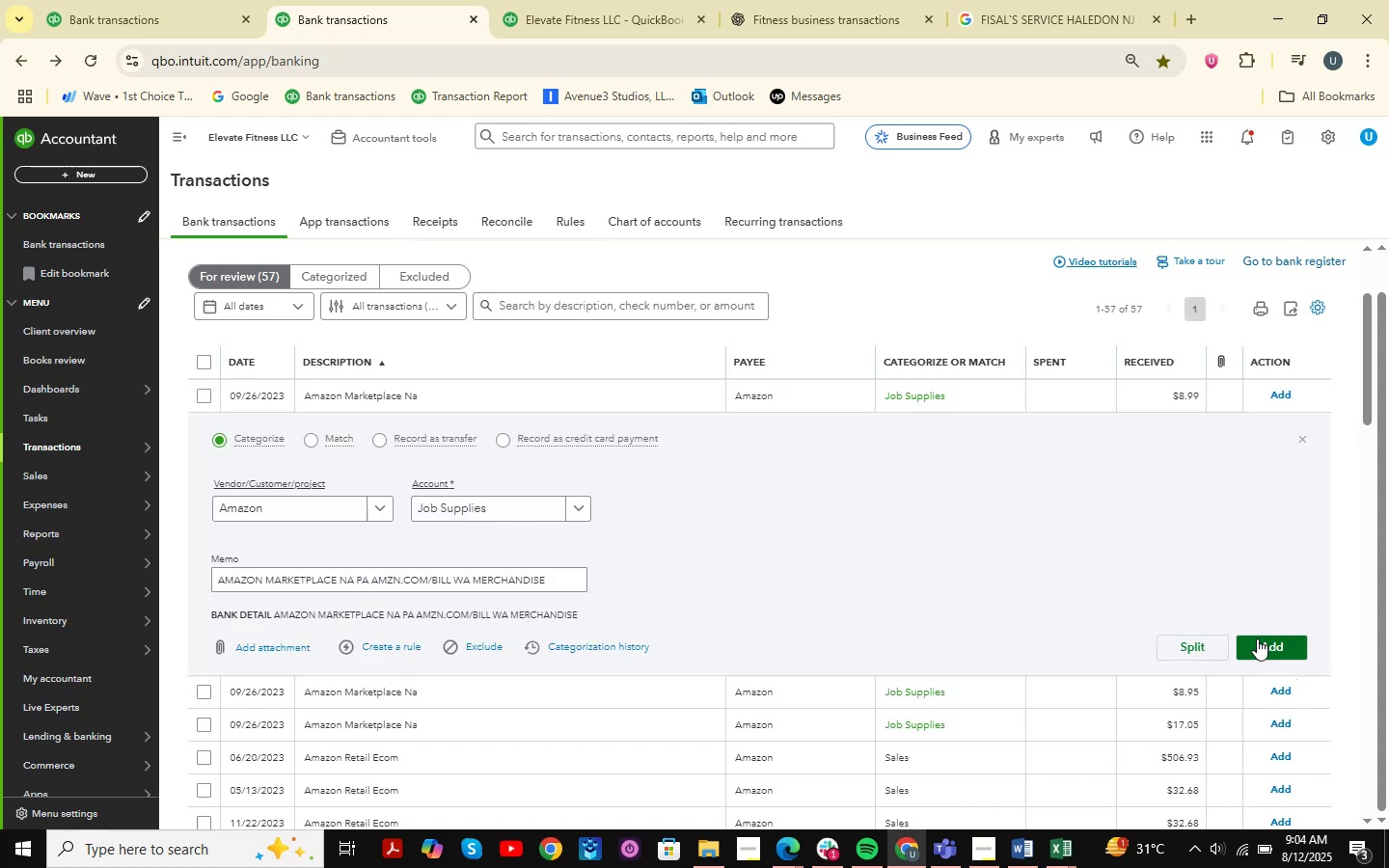 
left_click([1257, 638])
 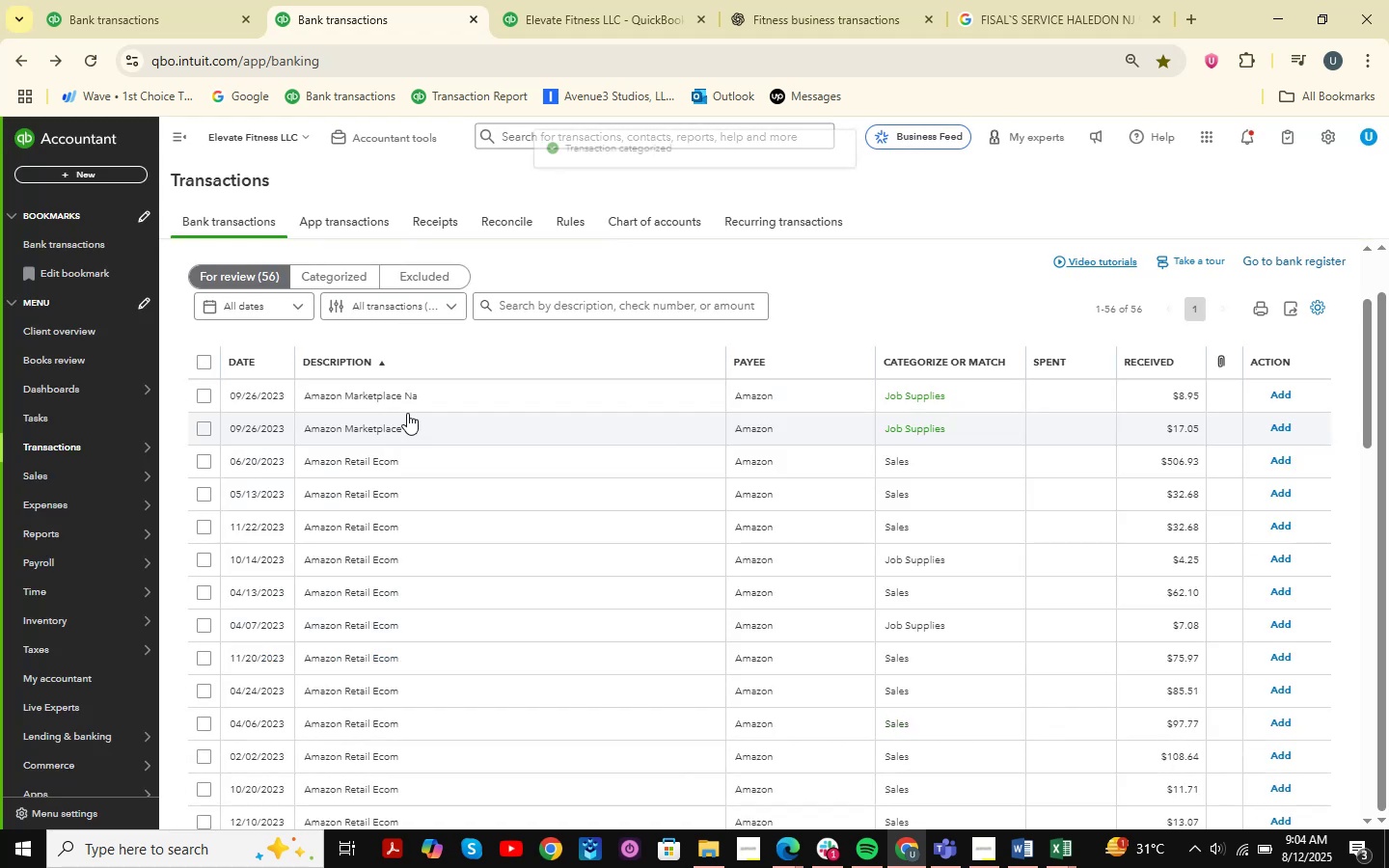 
left_click([418, 406])
 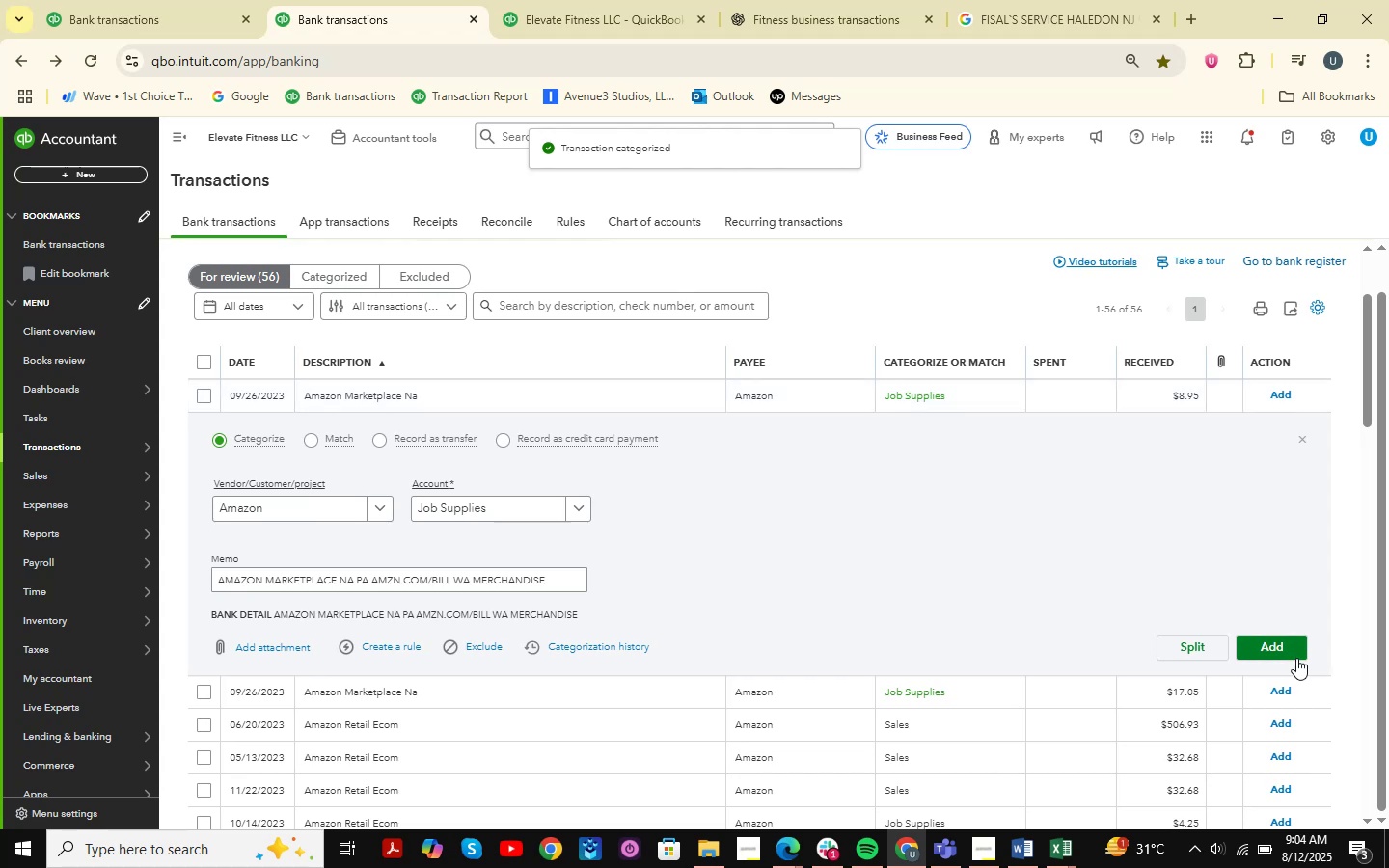 
left_click([1278, 640])
 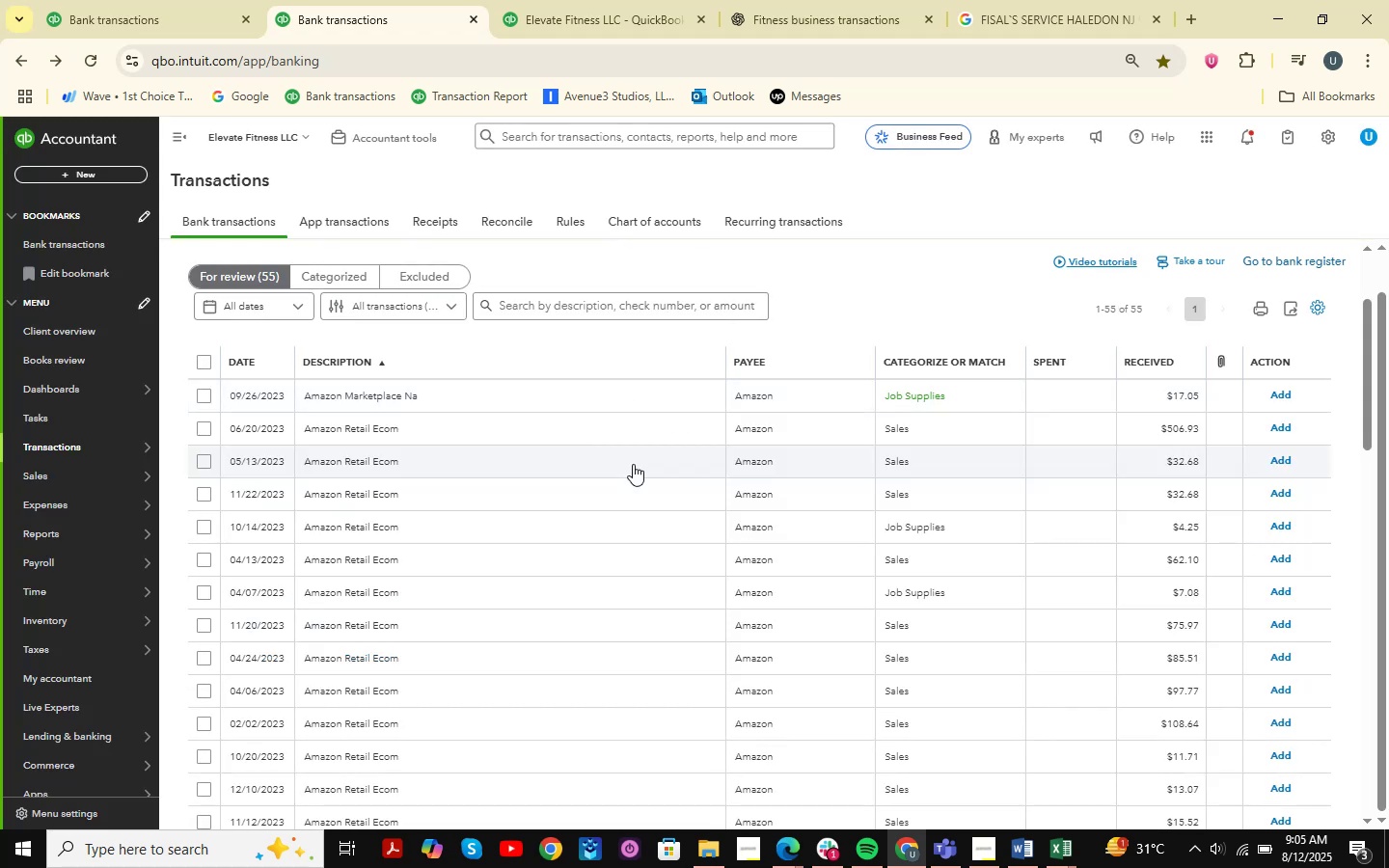 
left_click([453, 405])
 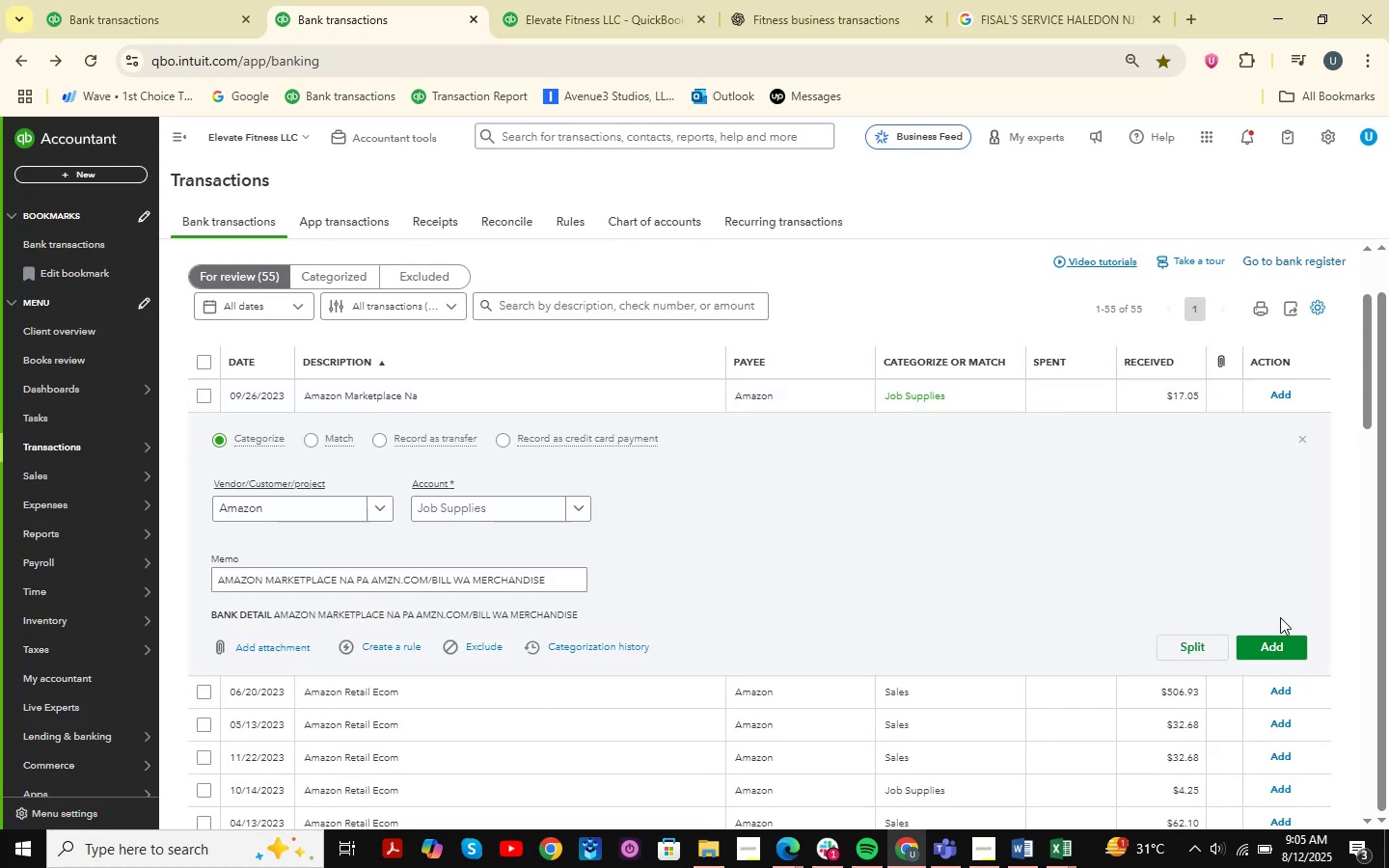 
left_click([1281, 651])
 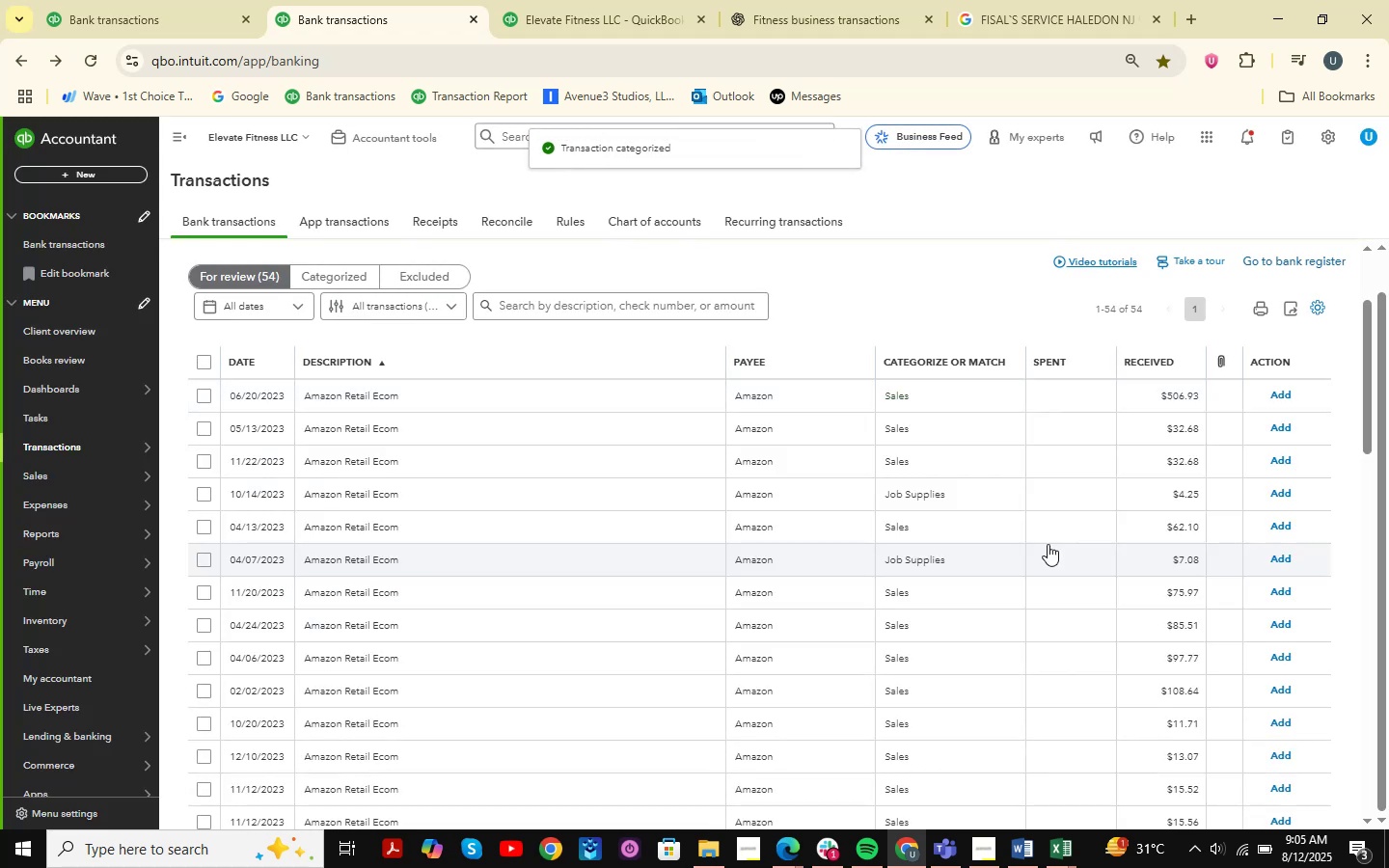 
scroll: coordinate [591, 489], scroll_direction: down, amount: 15.0
 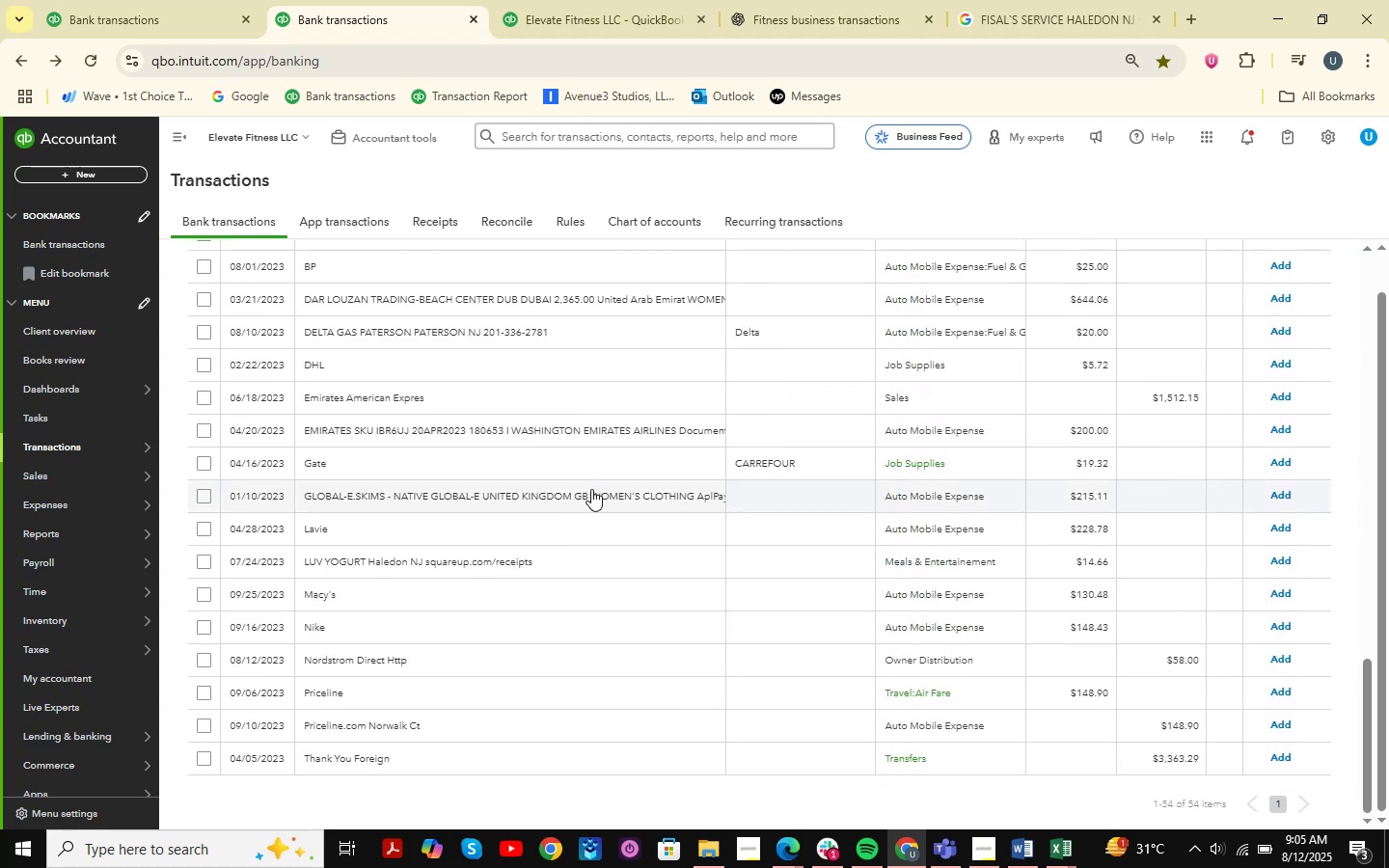 
scroll: coordinate [591, 489], scroll_direction: up, amount: 22.0
 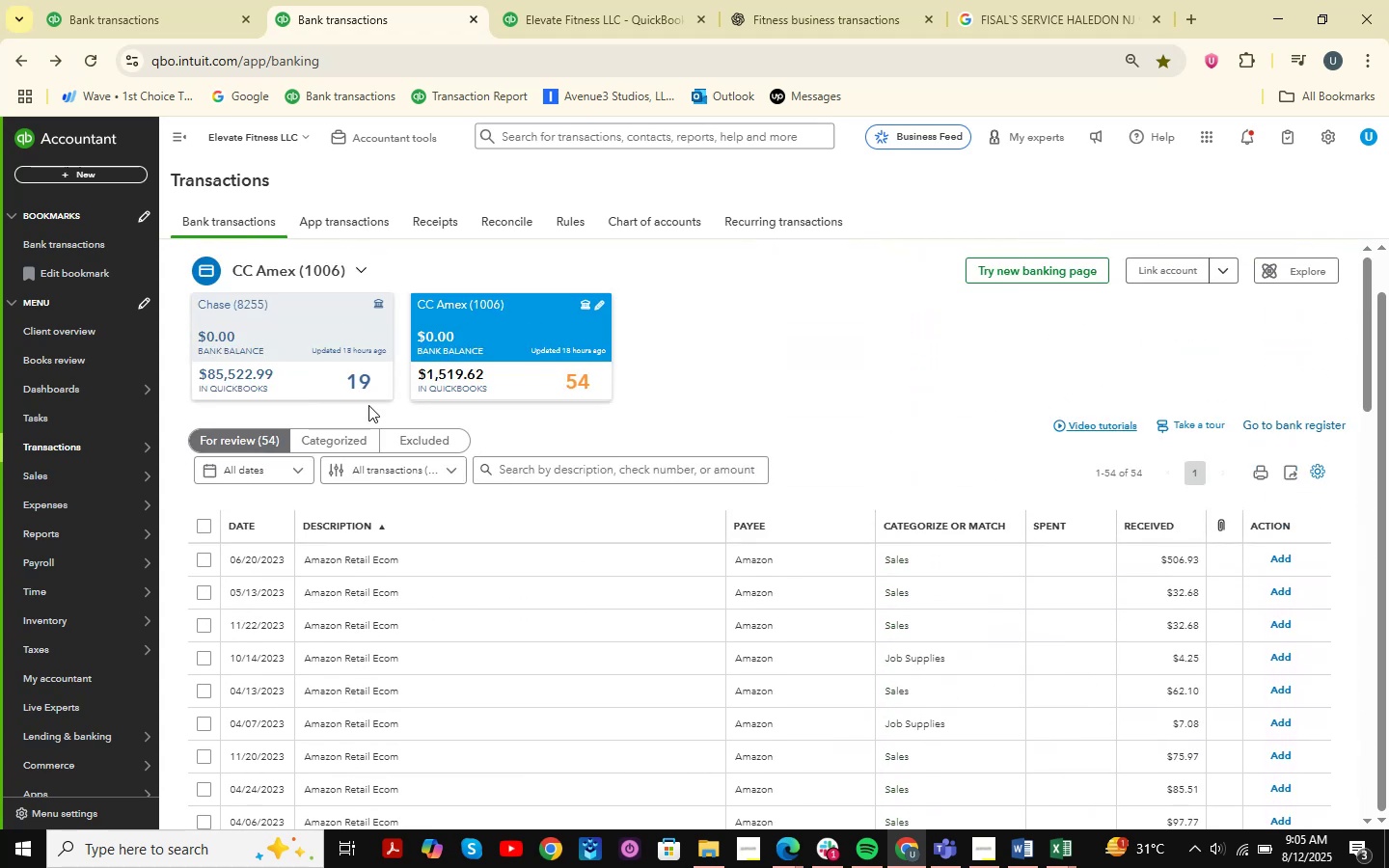 
left_click([288, 352])
 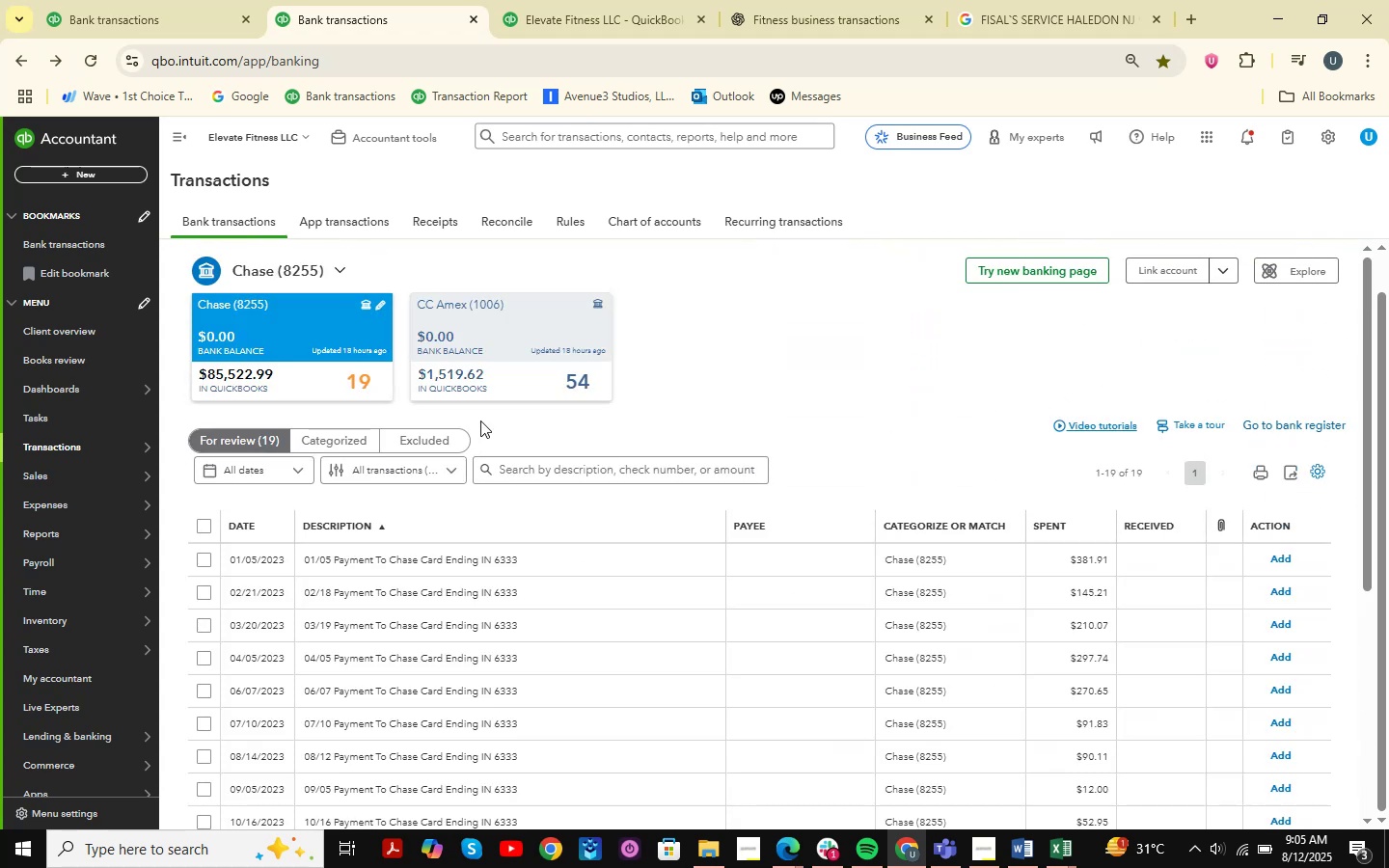 
wait(5.38)
 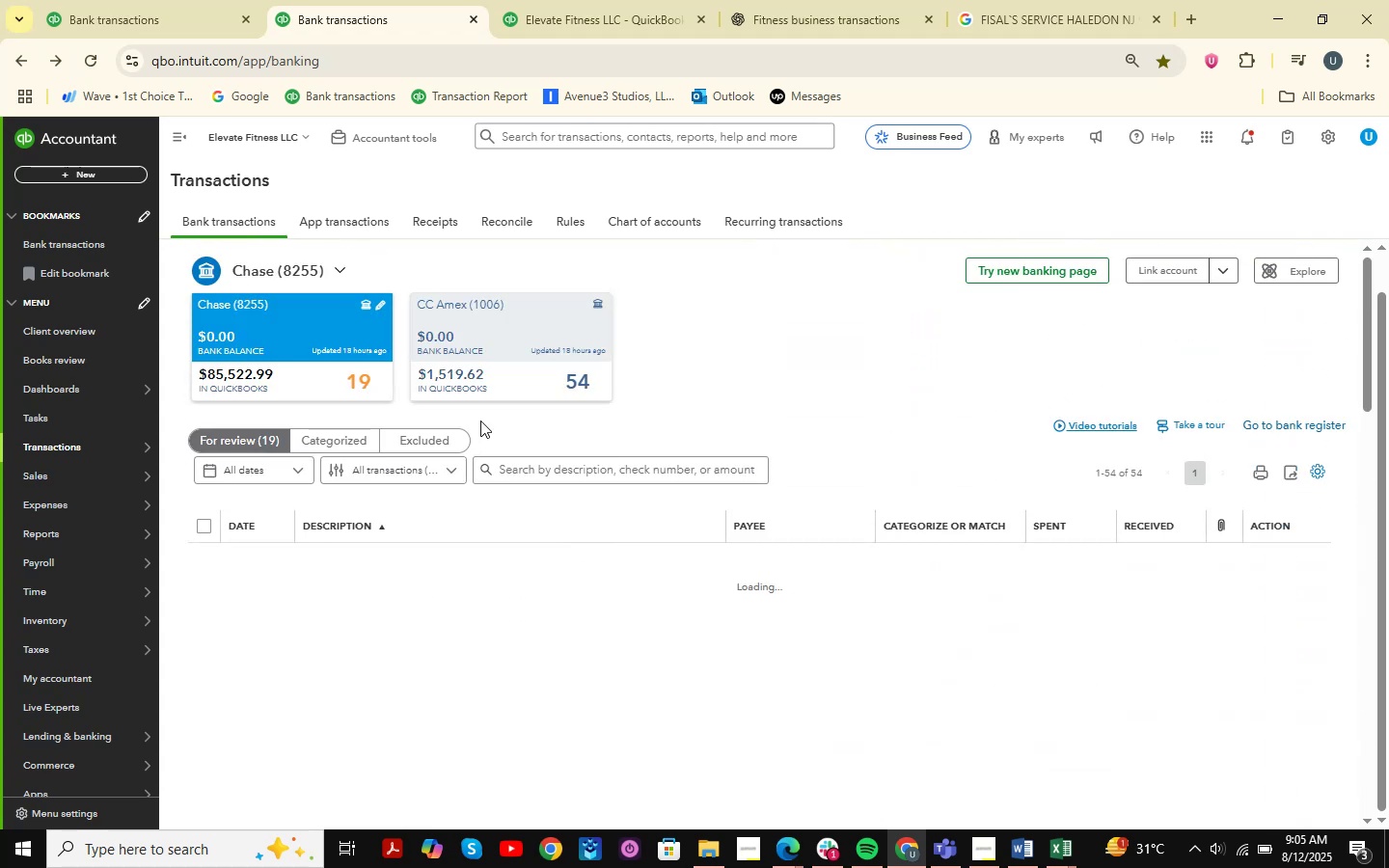 
scroll: coordinate [500, 490], scroll_direction: down, amount: 5.0
 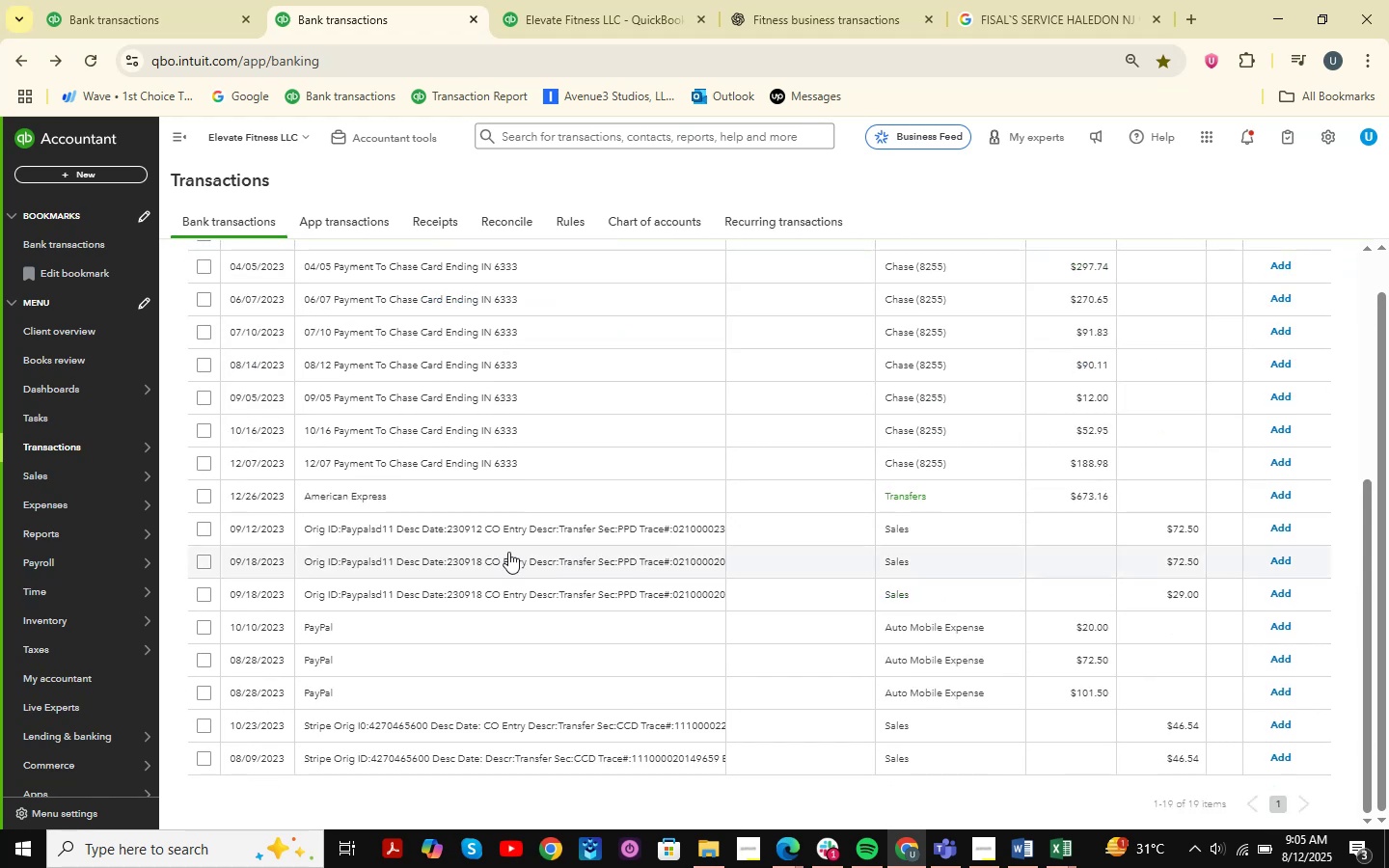 
left_click([150, 0])
 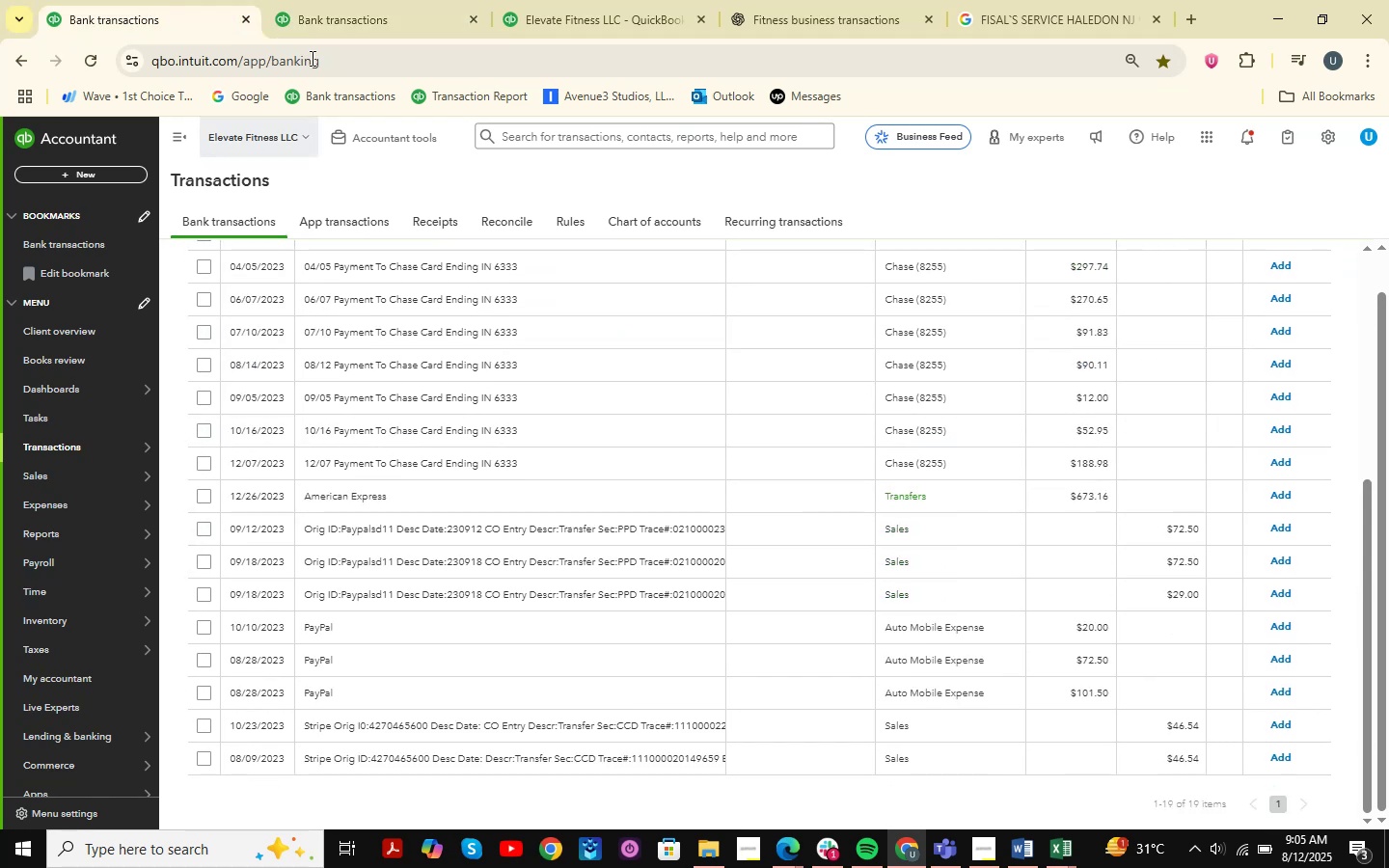 
left_click([341, 0])
 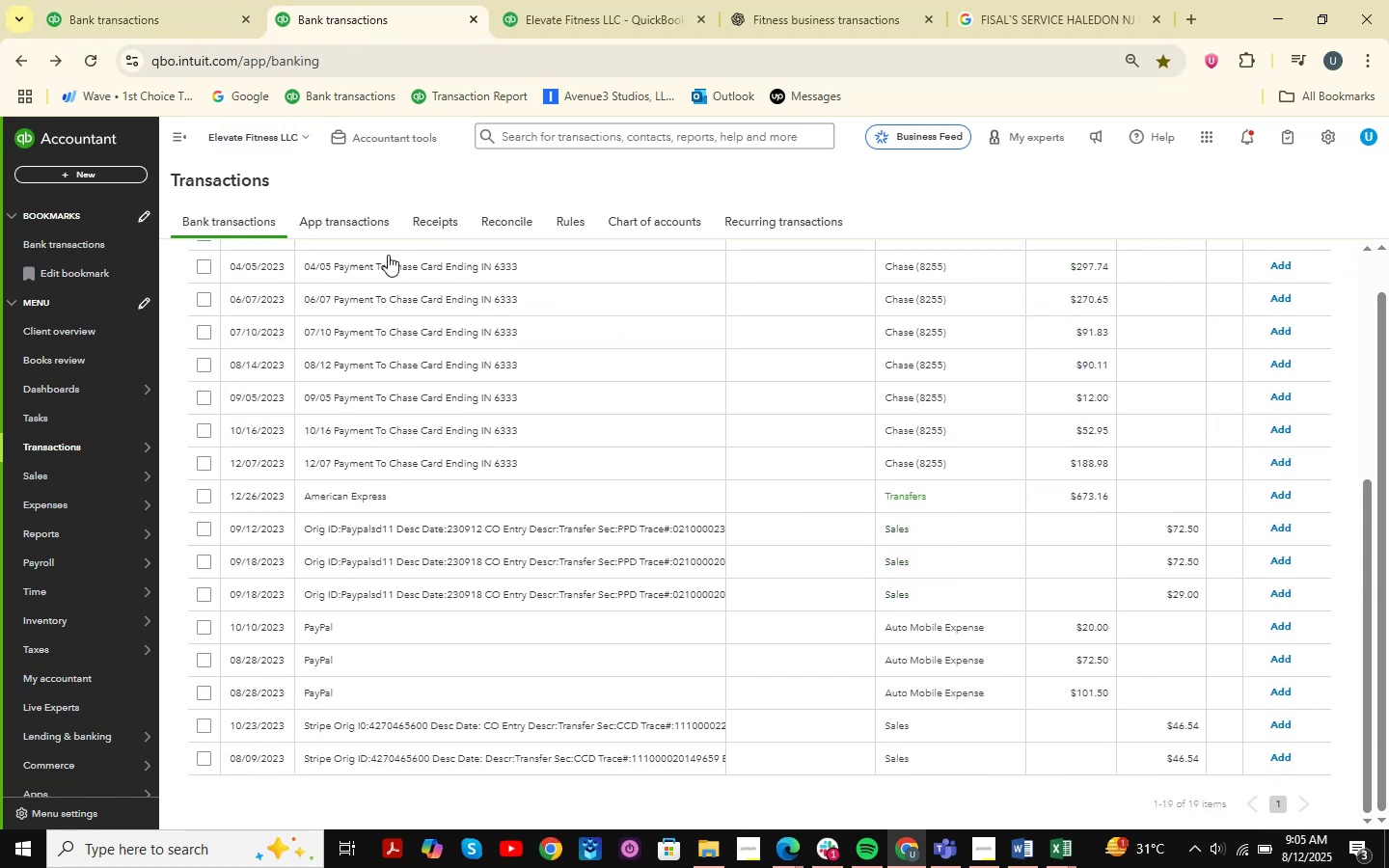 
scroll: coordinate [564, 610], scroll_direction: up, amount: 21.0
 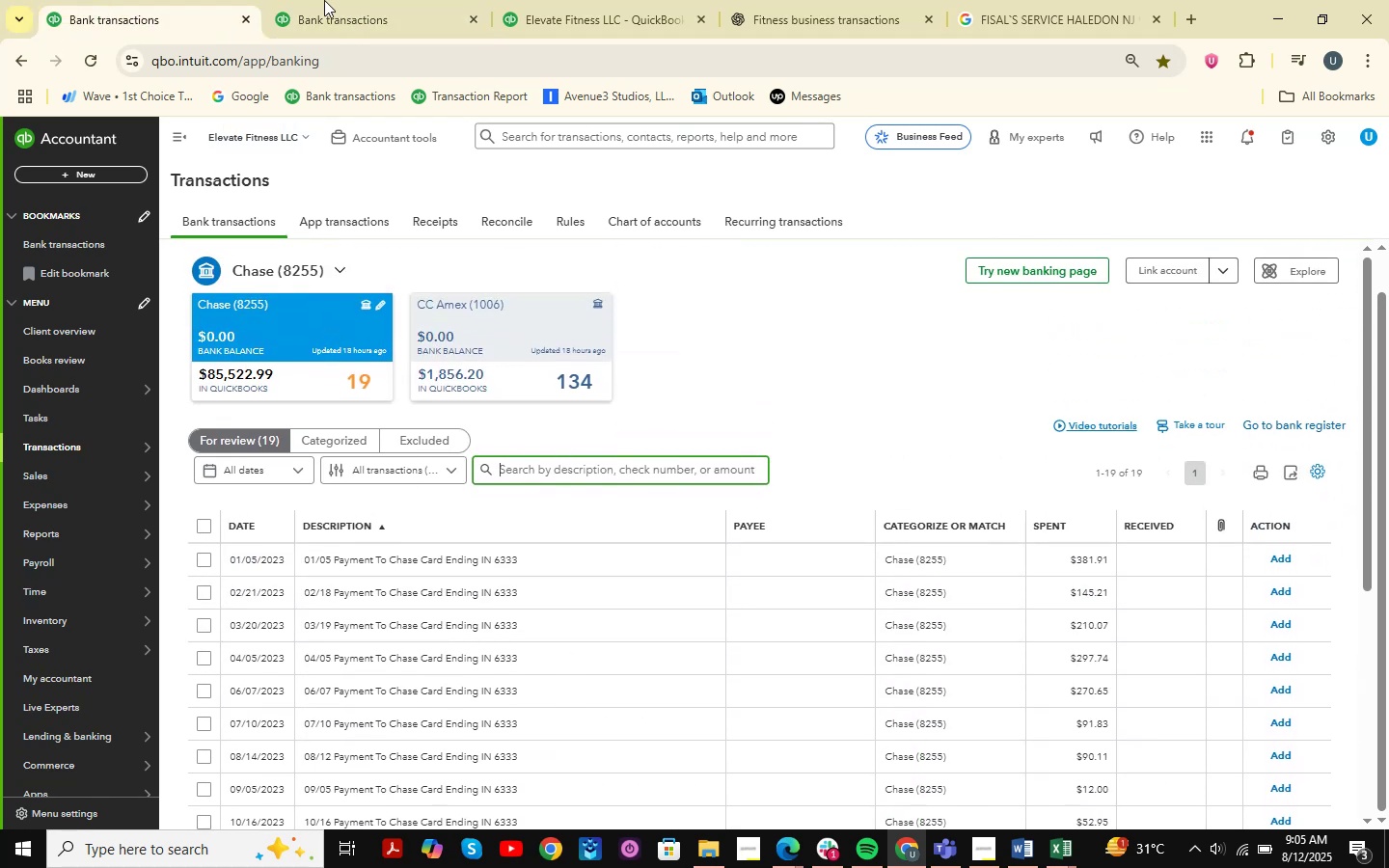 
left_click([362, 0])
 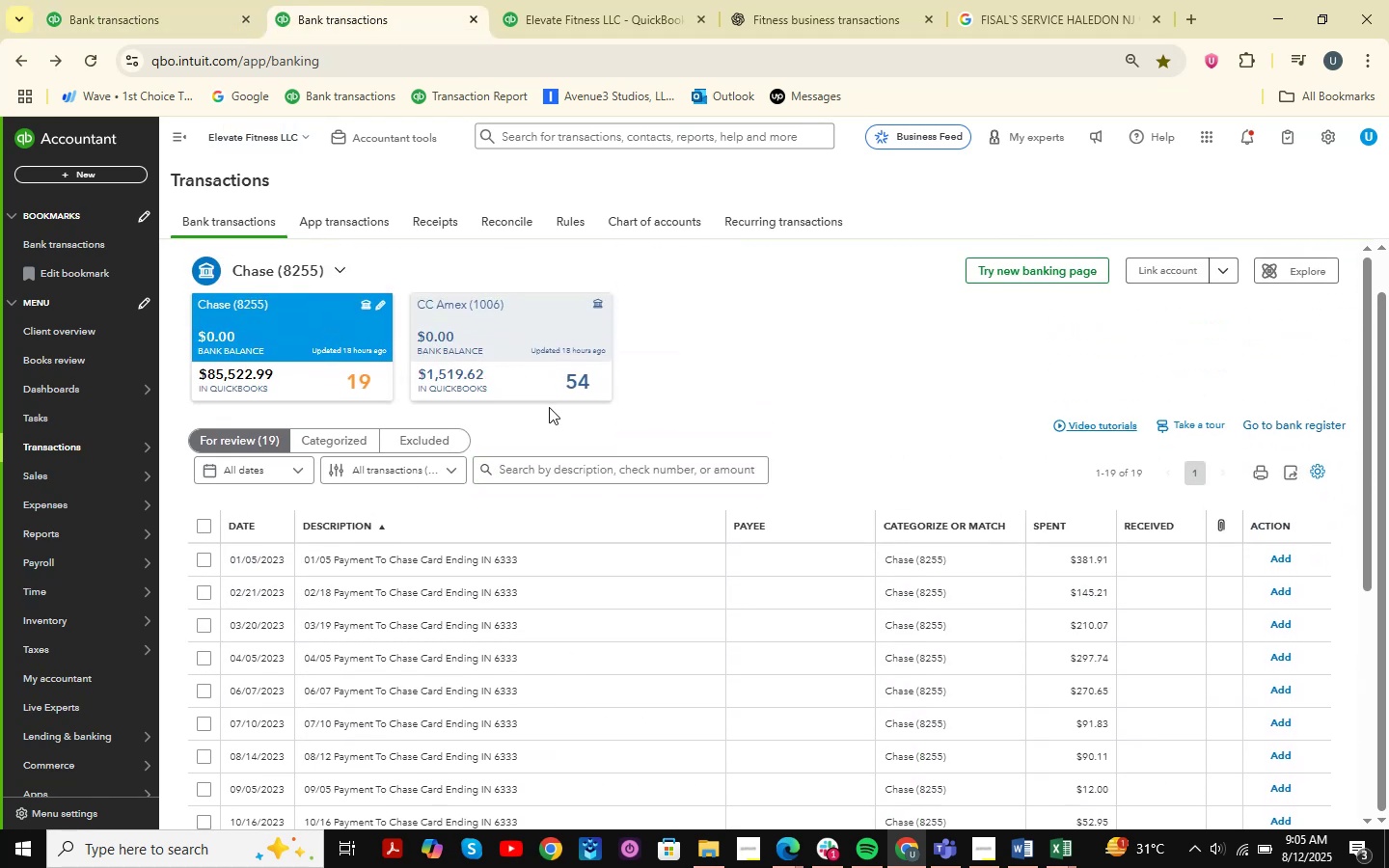 
double_click([549, 357])
 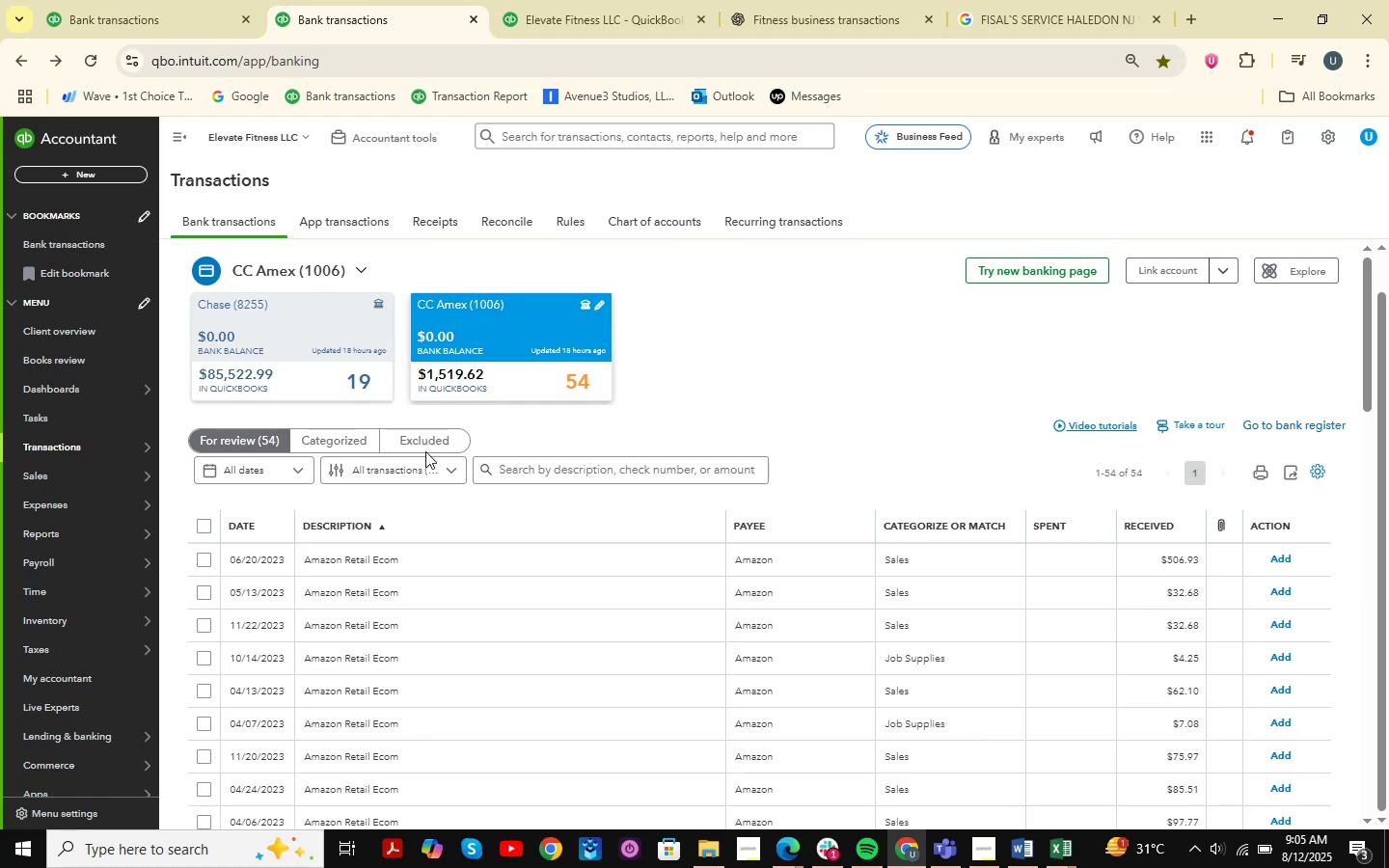 
left_click([163, 0])
 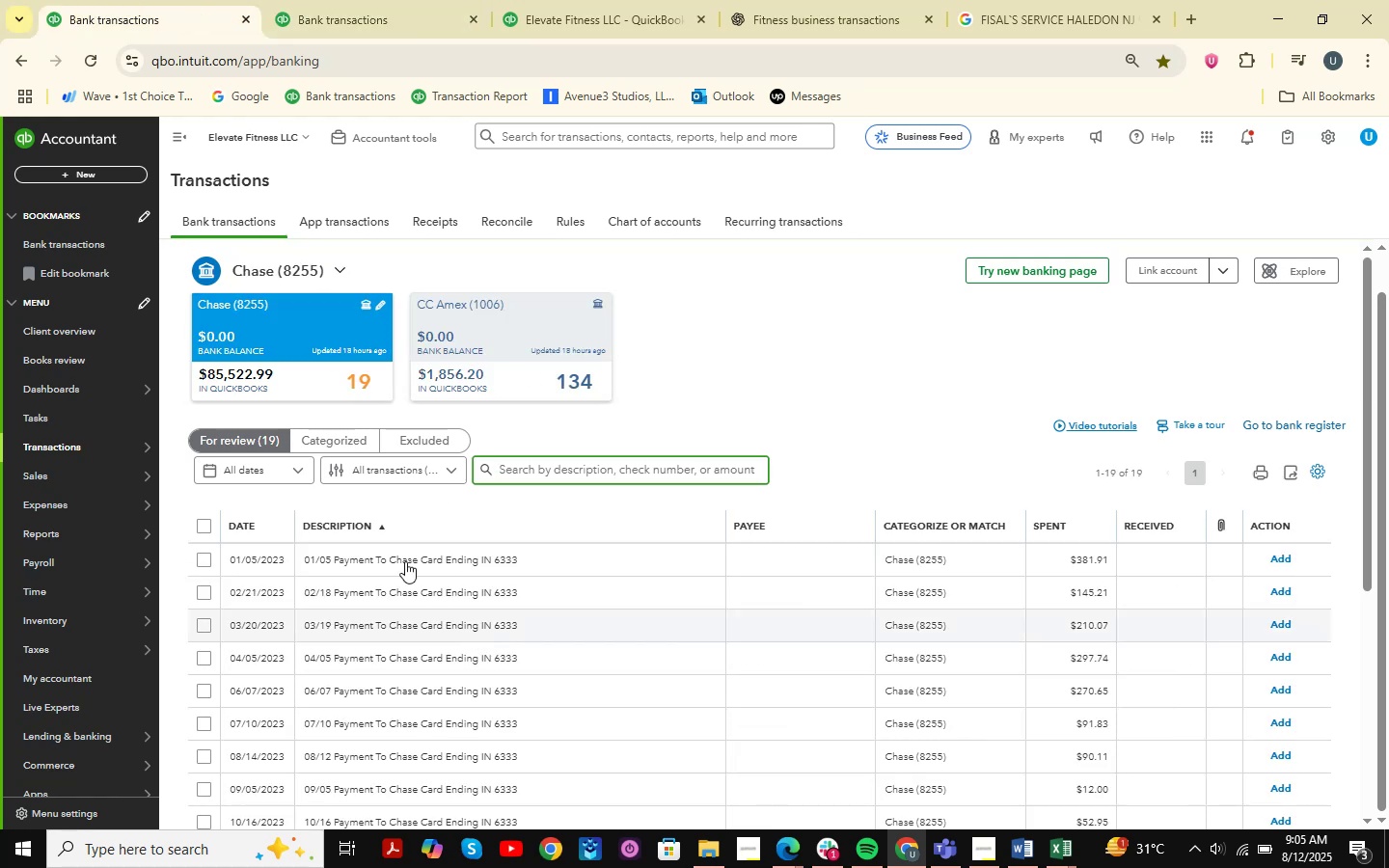 
scroll: coordinate [387, 434], scroll_direction: down, amount: 4.0
 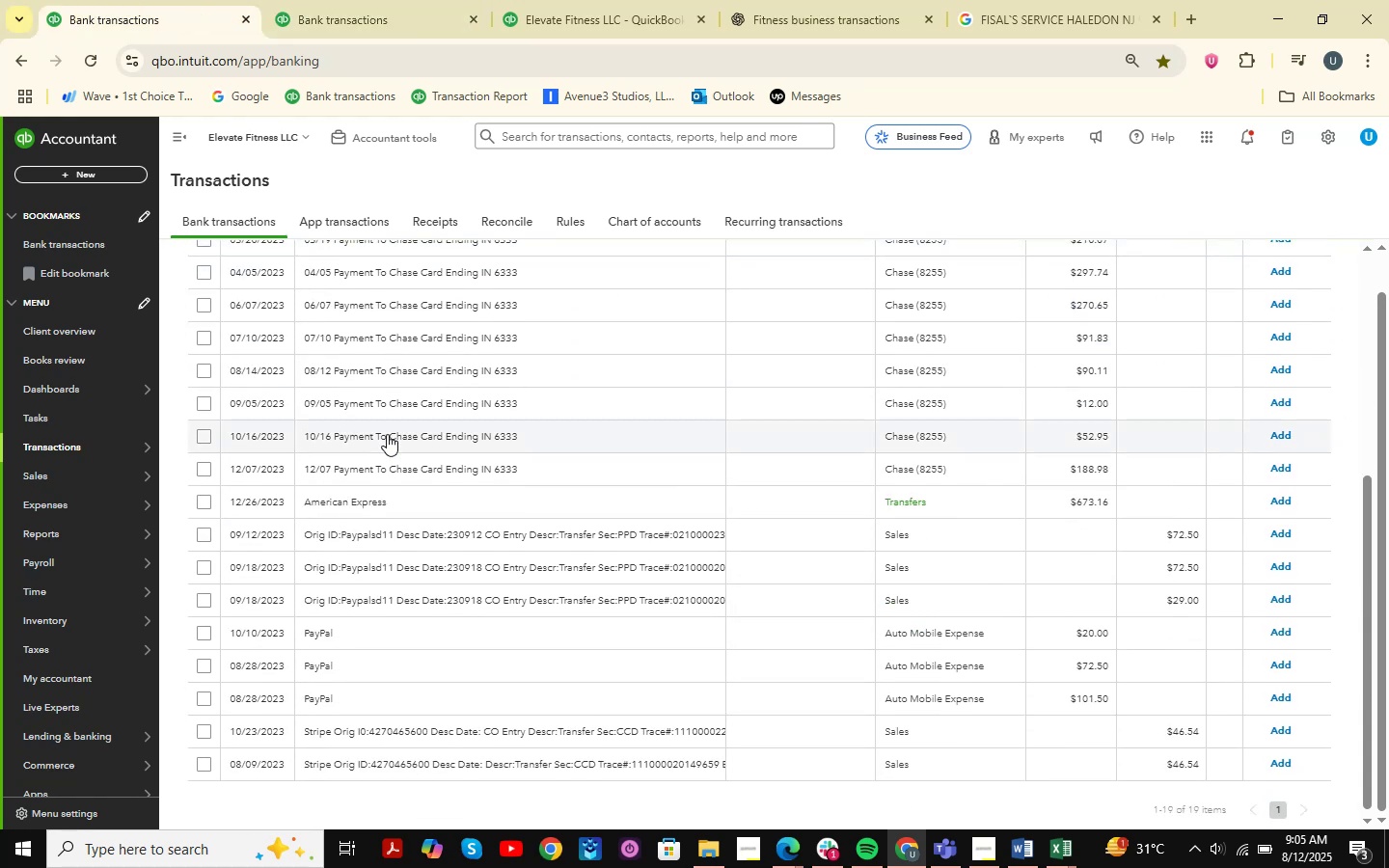 
wait(7.25)
 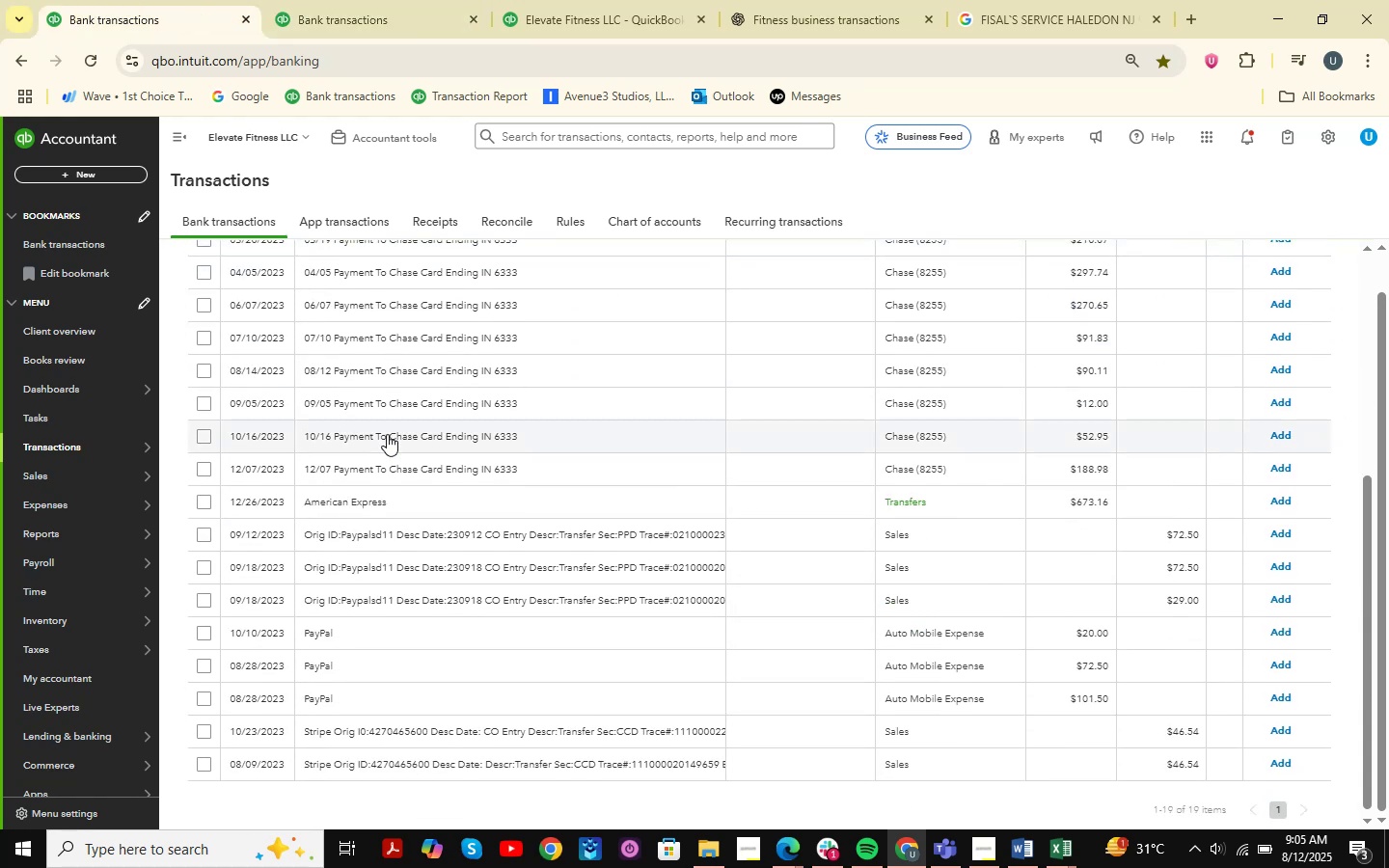 
scroll: coordinate [387, 434], scroll_direction: down, amount: 1.0
 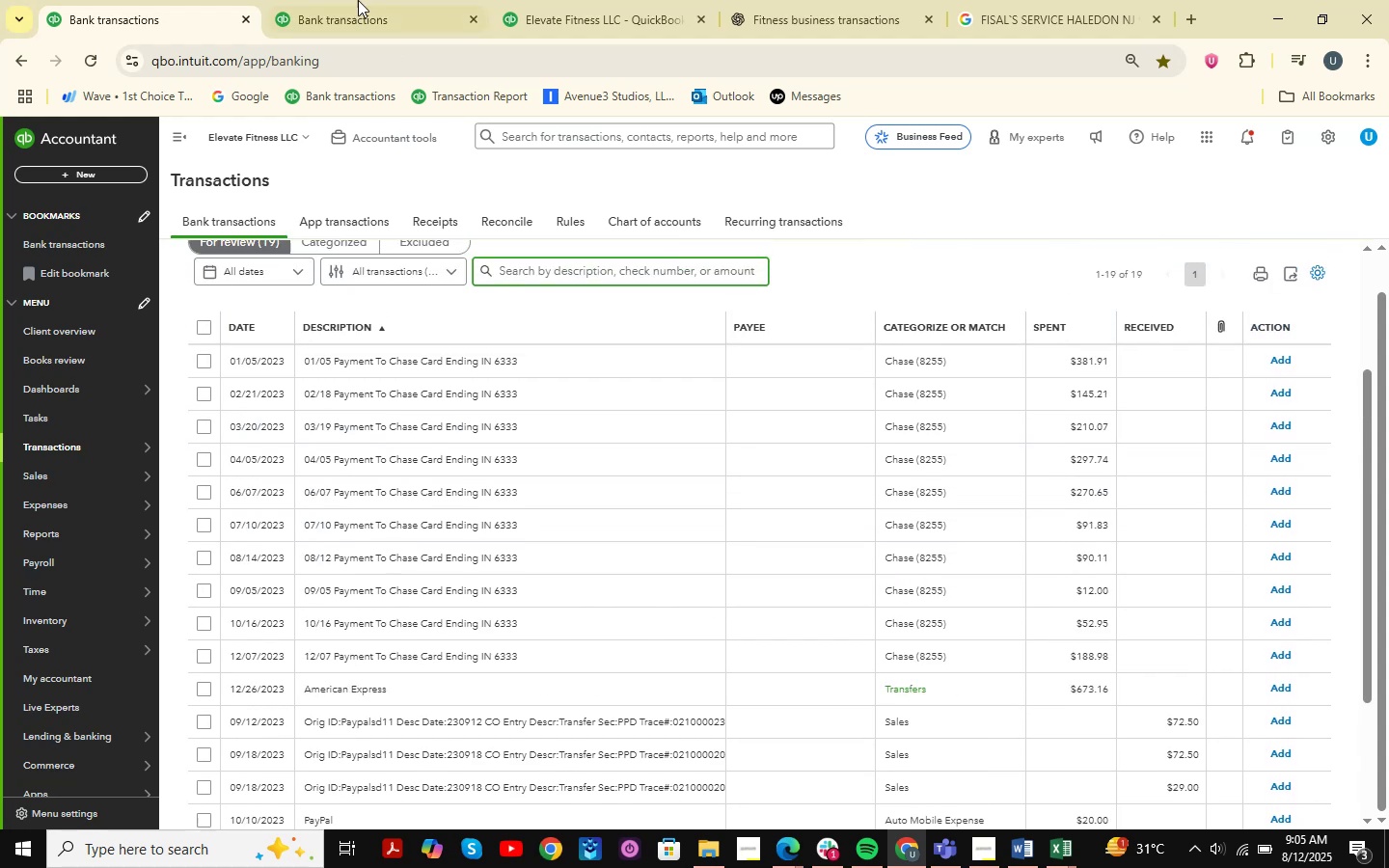 
left_click([353, 0])
 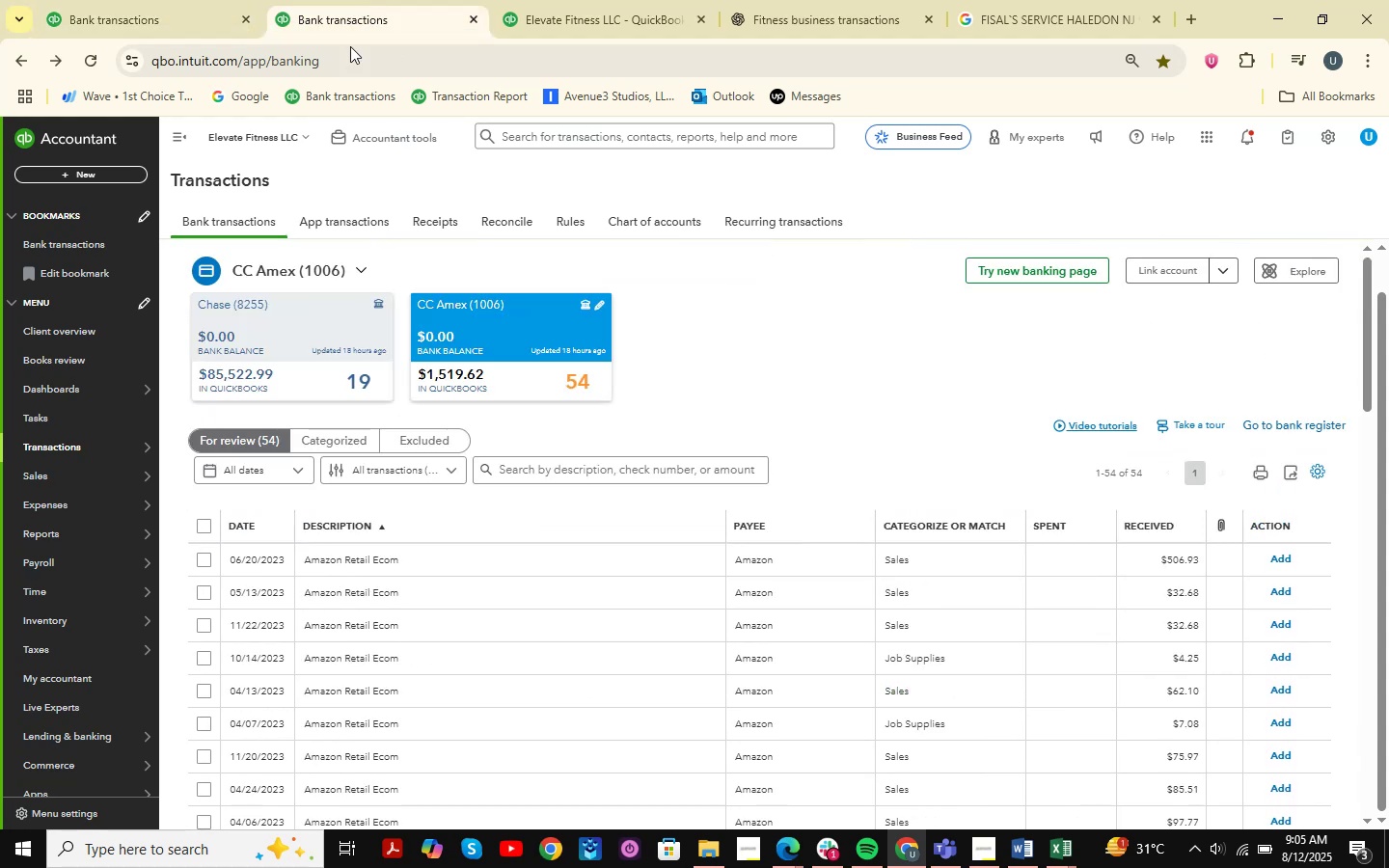 
mouse_move([353, 131])
 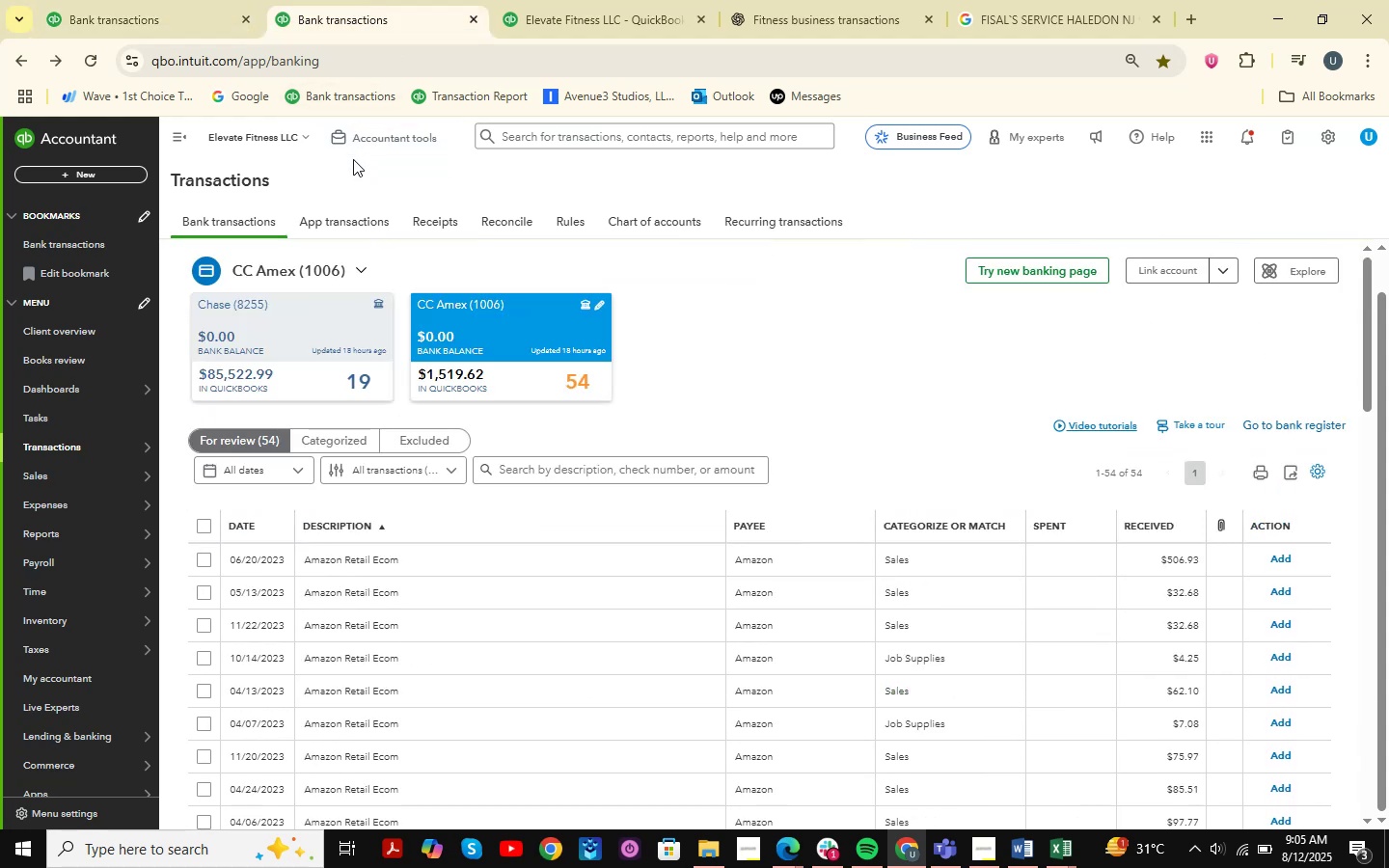 
wait(6.93)
 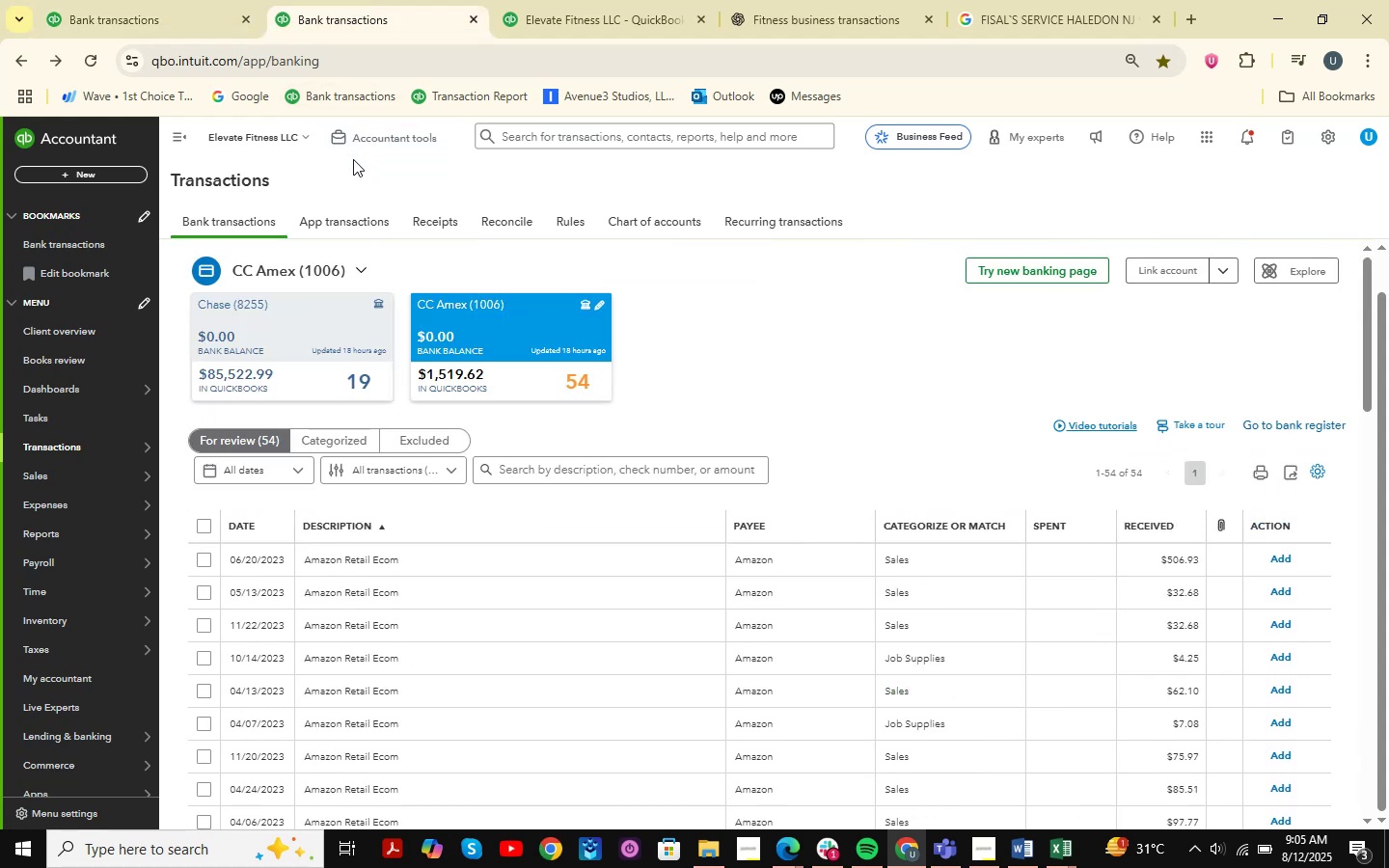 
left_click([178, 0])
 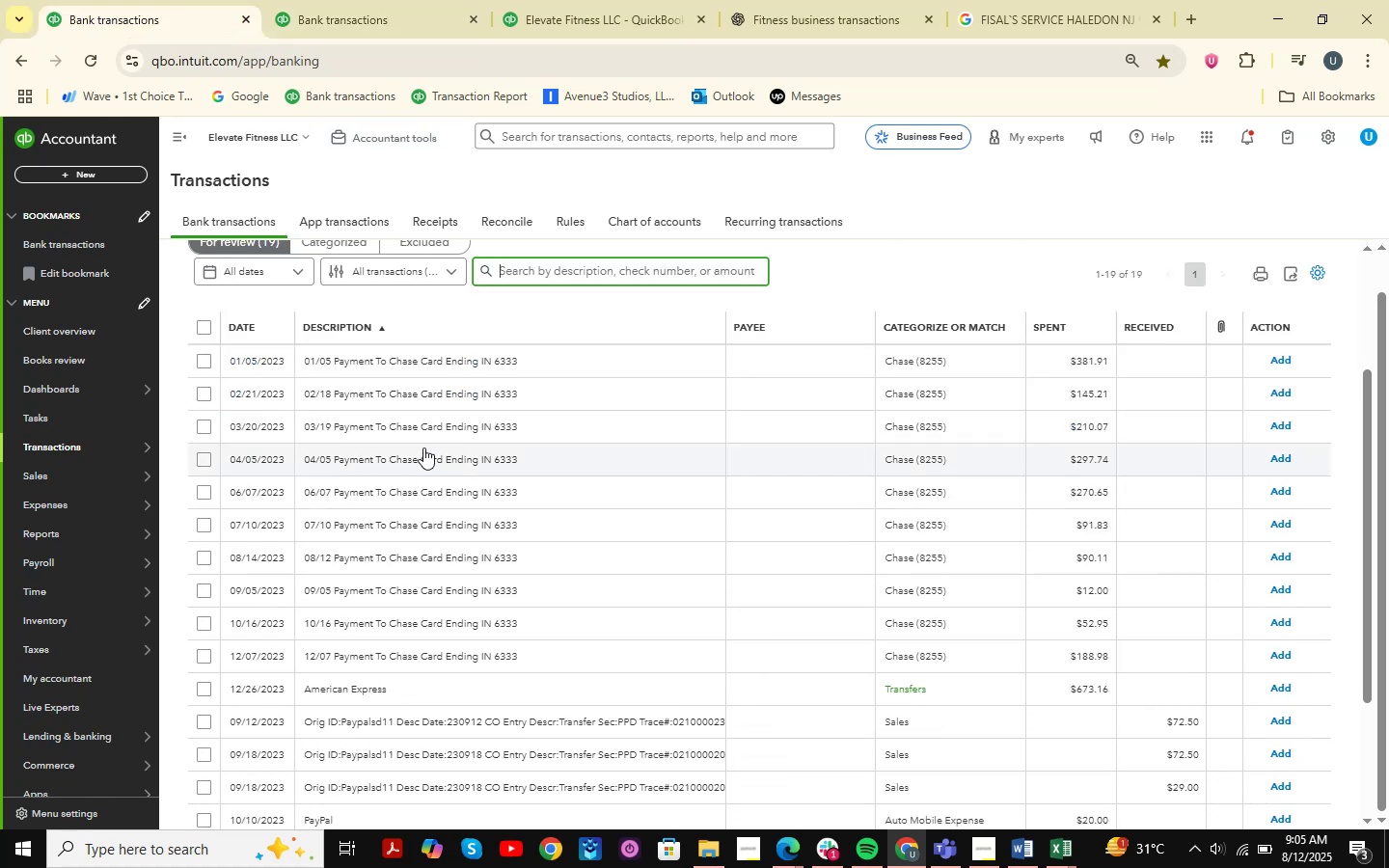 
scroll: coordinate [417, 419], scroll_direction: up, amount: 6.0
 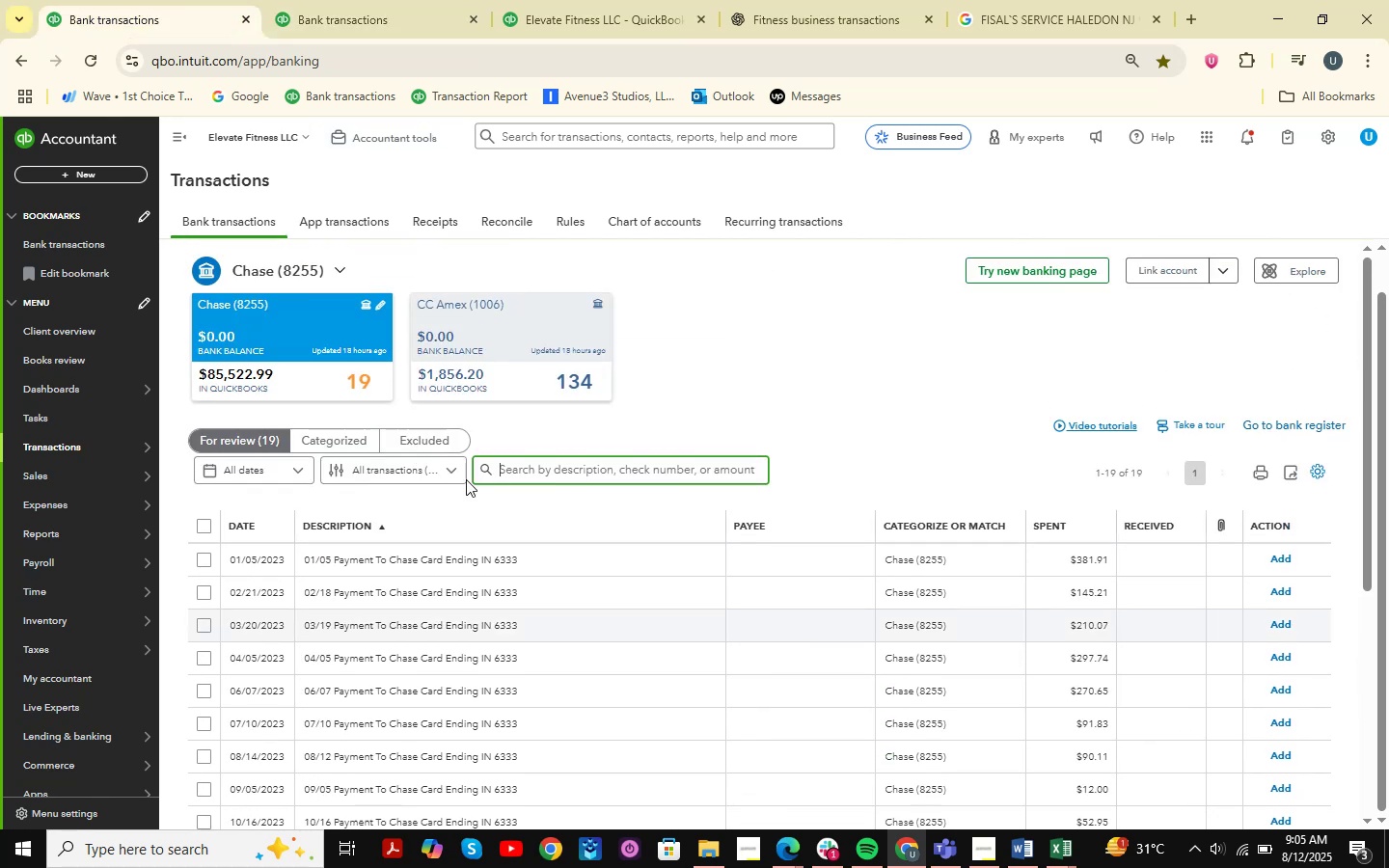 
scroll: coordinate [477, 549], scroll_direction: down, amount: 11.0
 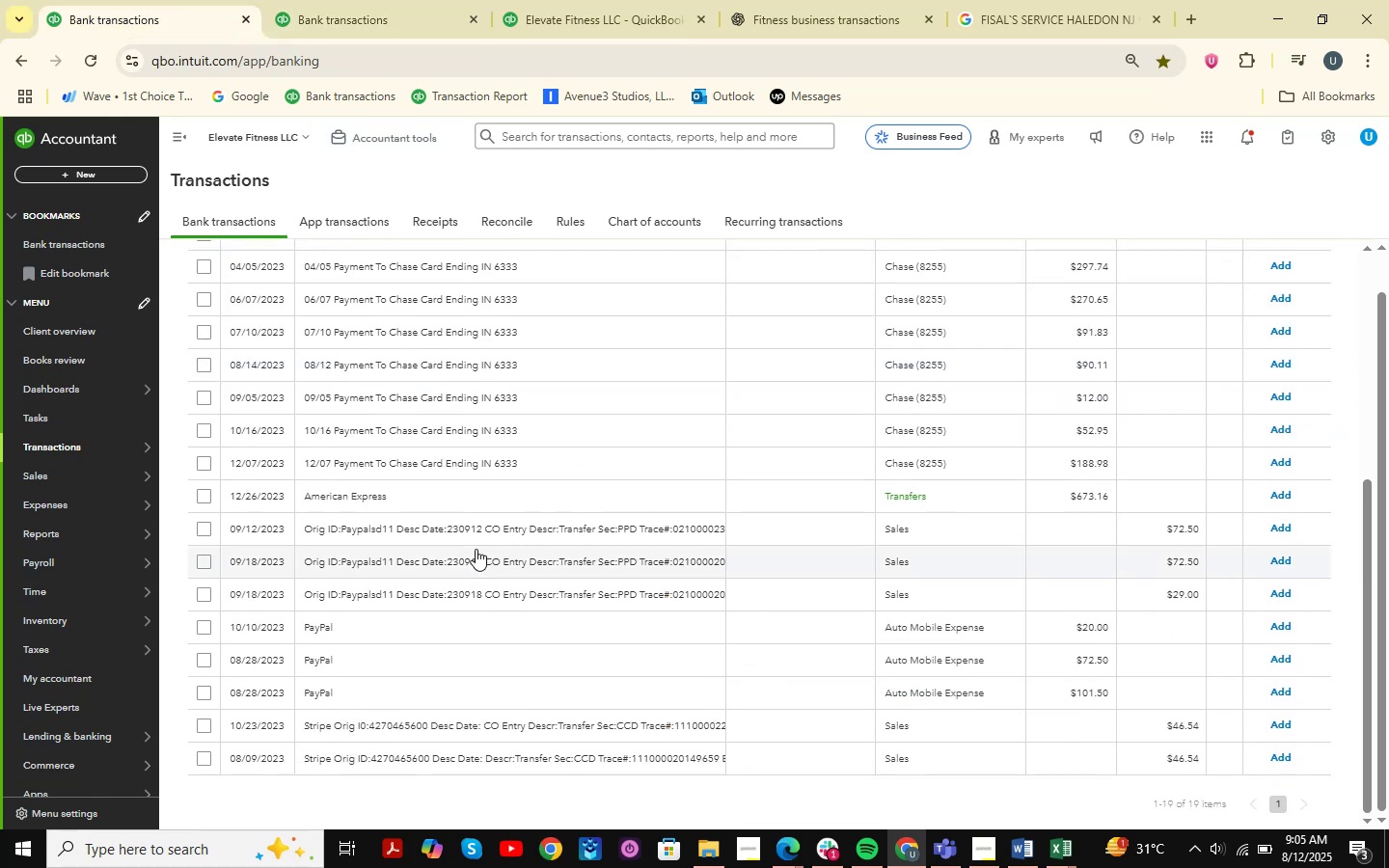 
left_click([205, 731])
 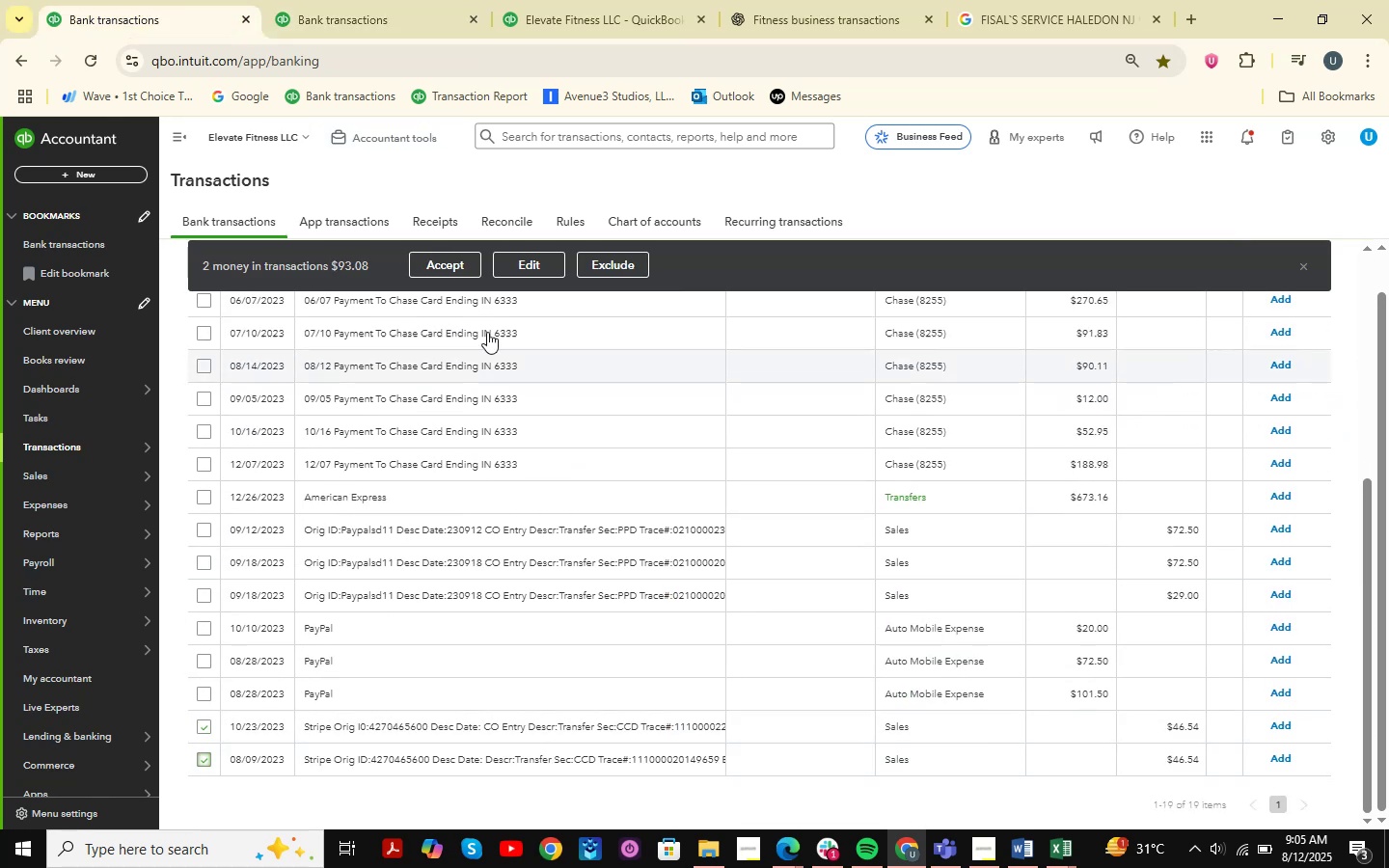 
left_click([526, 263])
 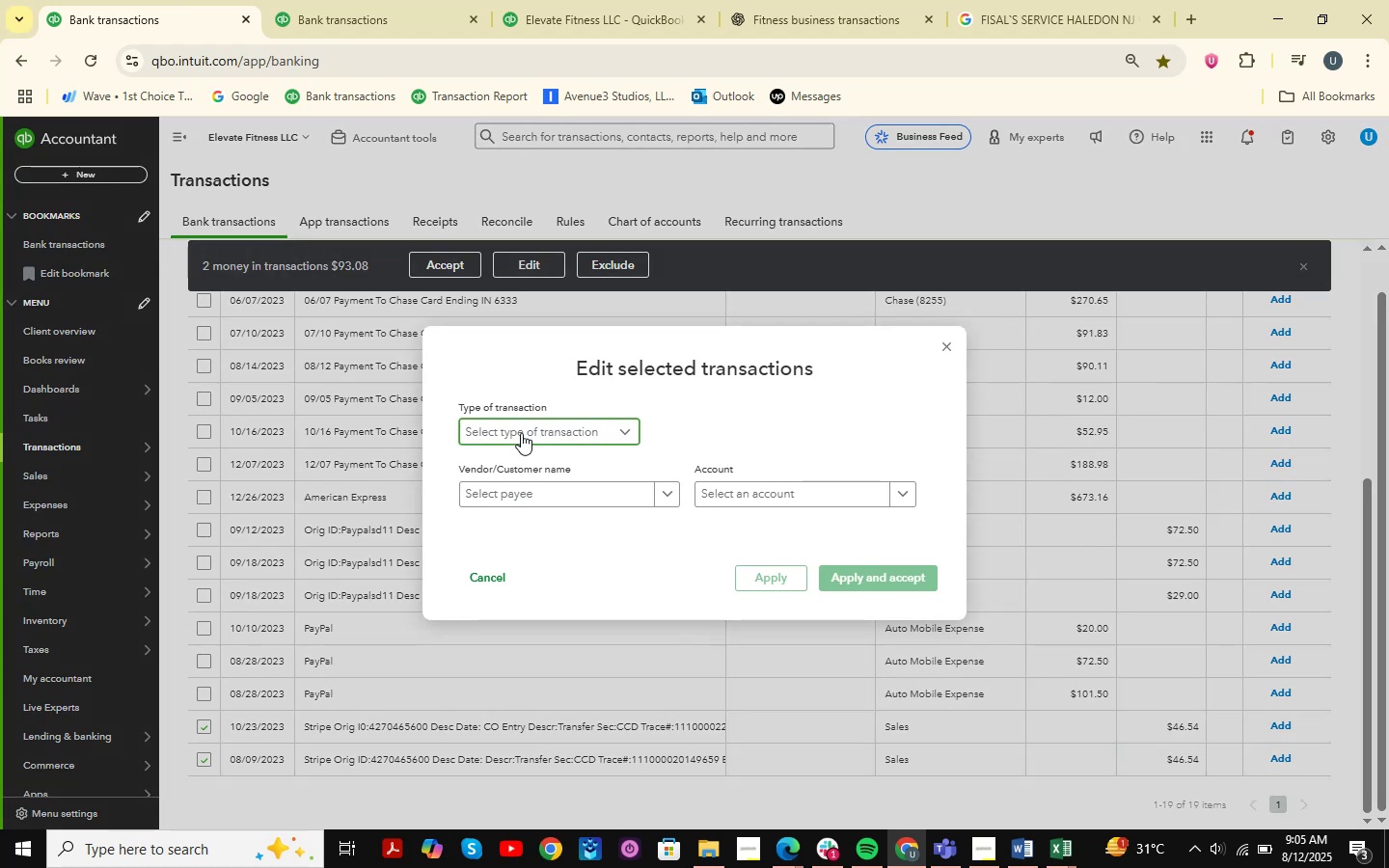 
double_click([504, 458])
 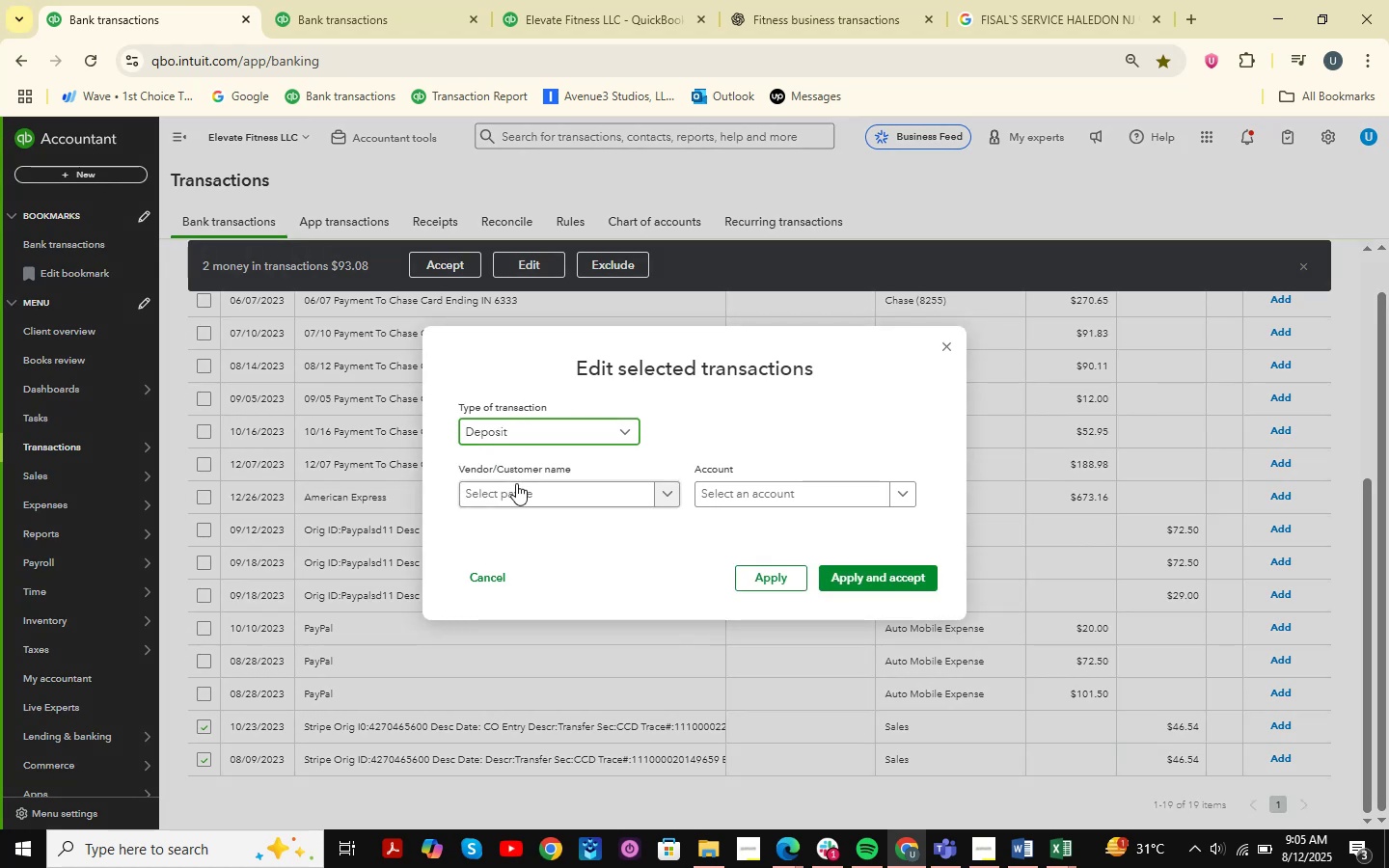 
triple_click([516, 483])
 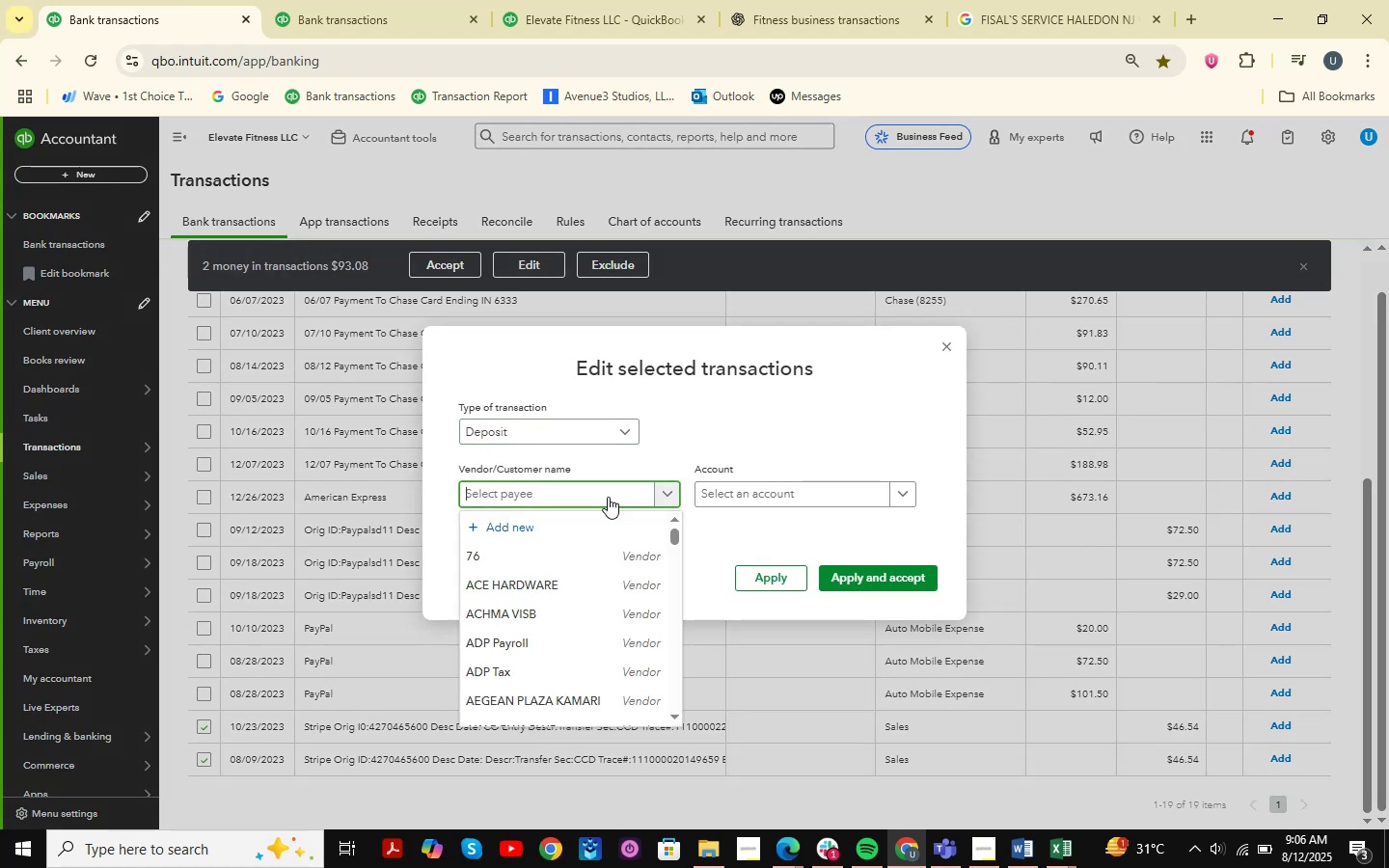 
left_click([781, 496])
 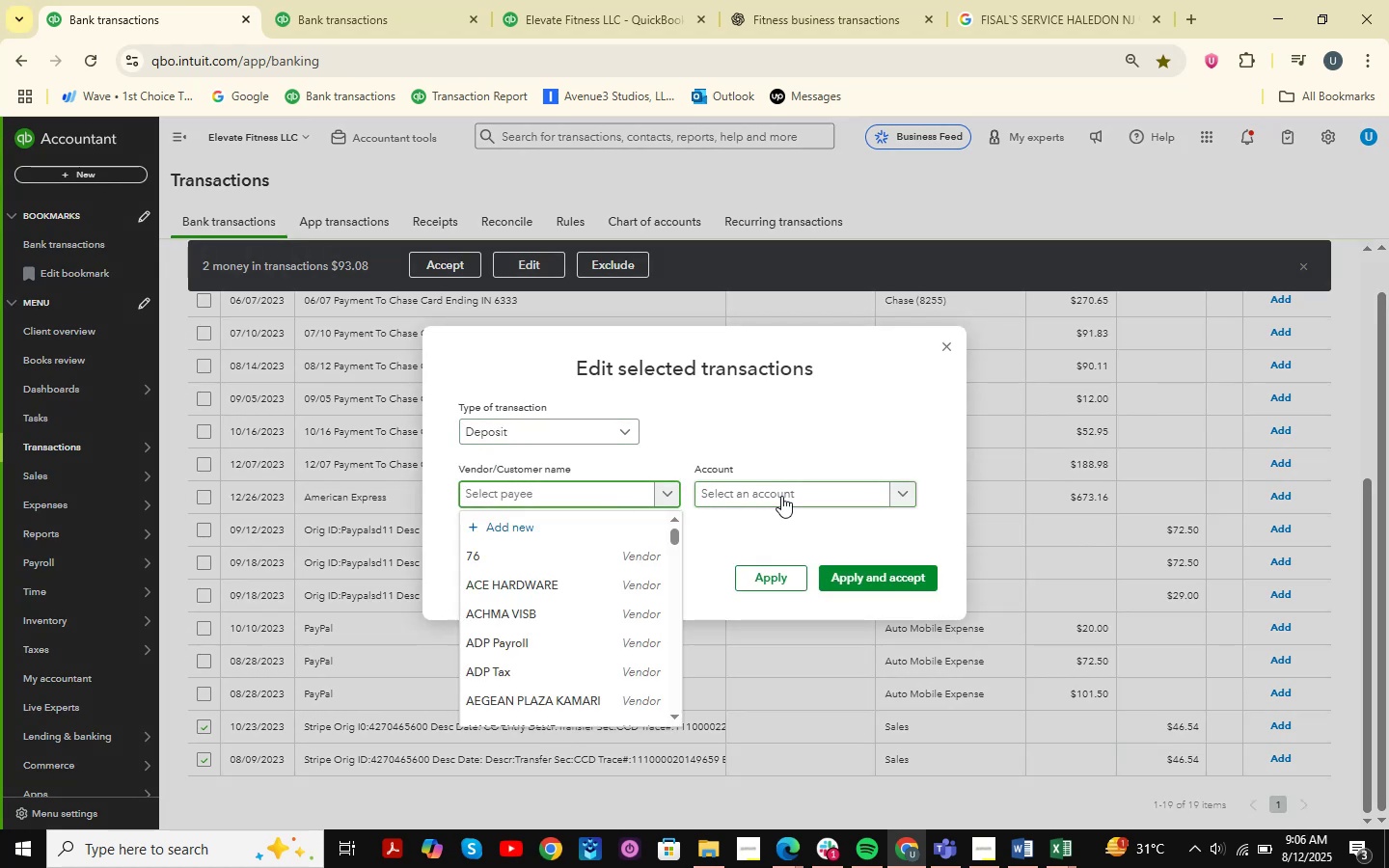 
type(as)
 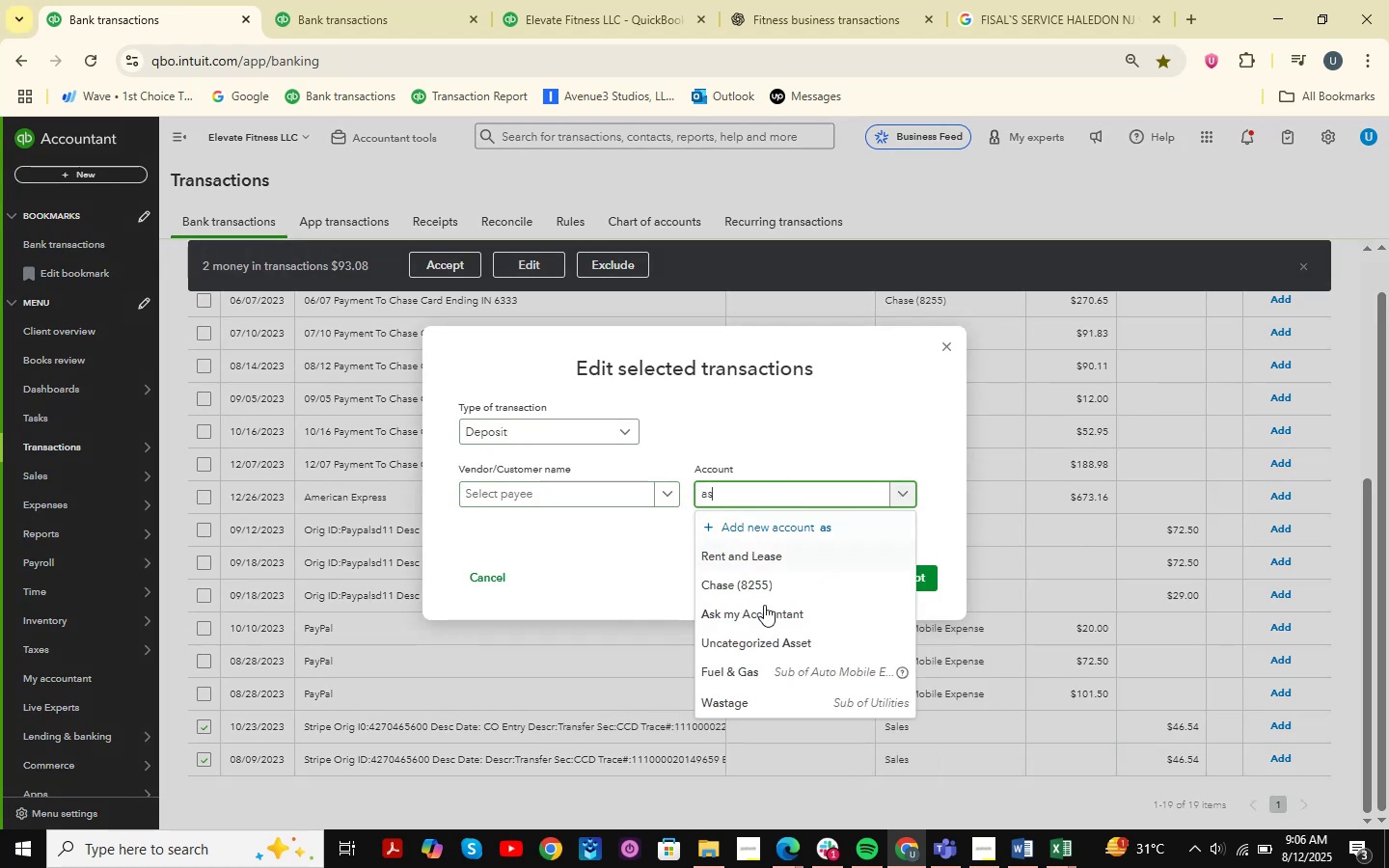 
left_click([765, 617])
 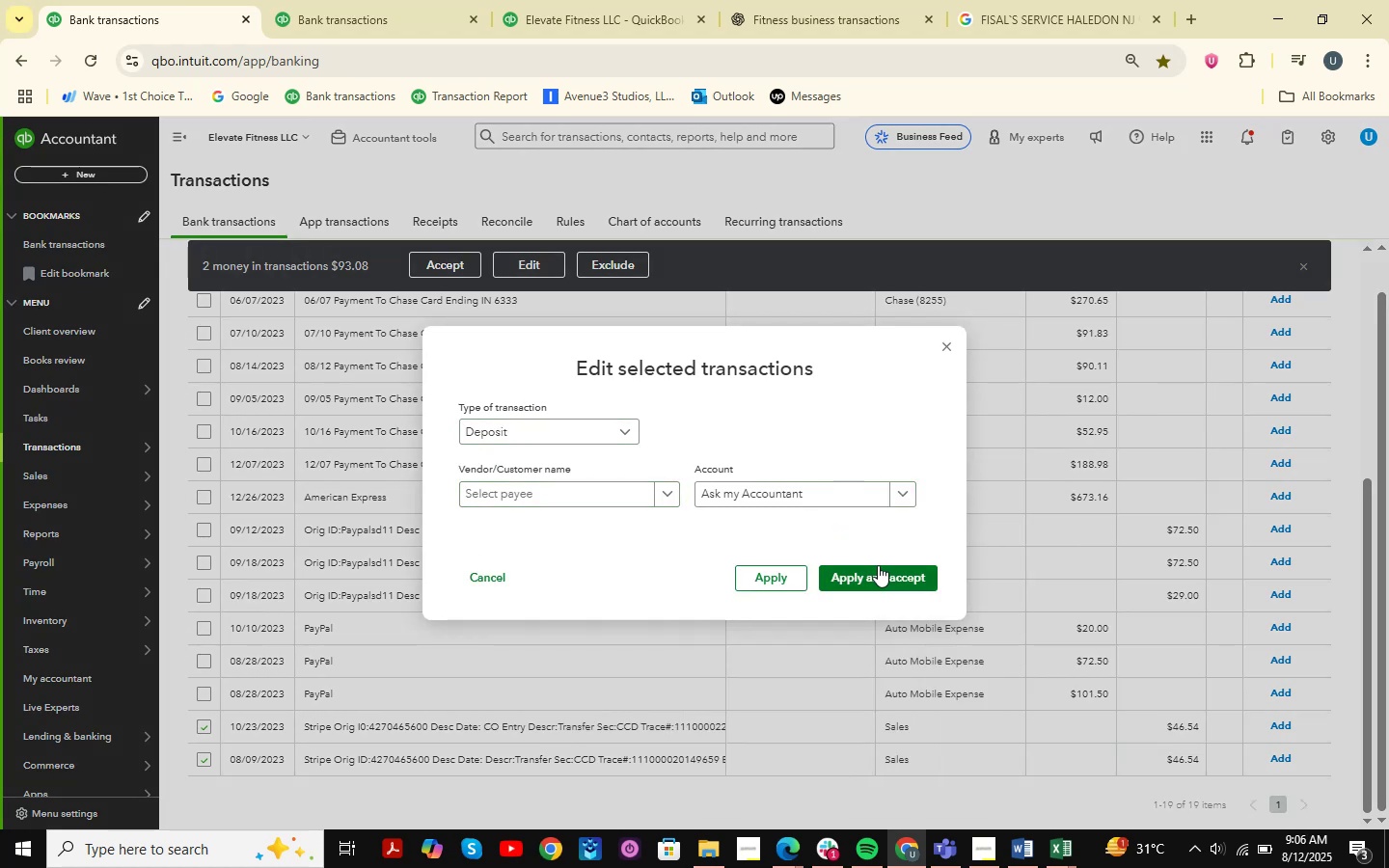 
left_click([879, 565])
 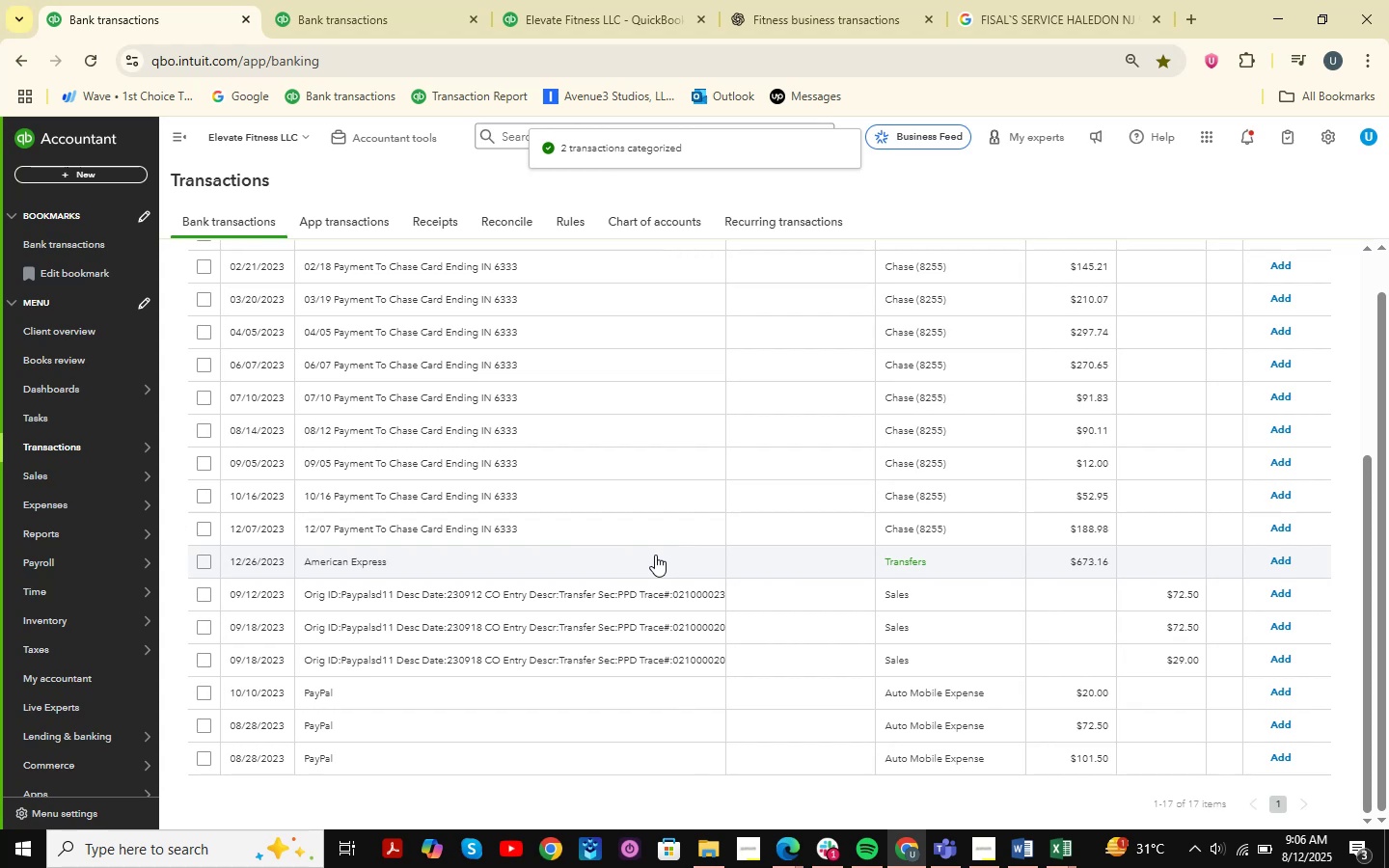 
wait(5.72)
 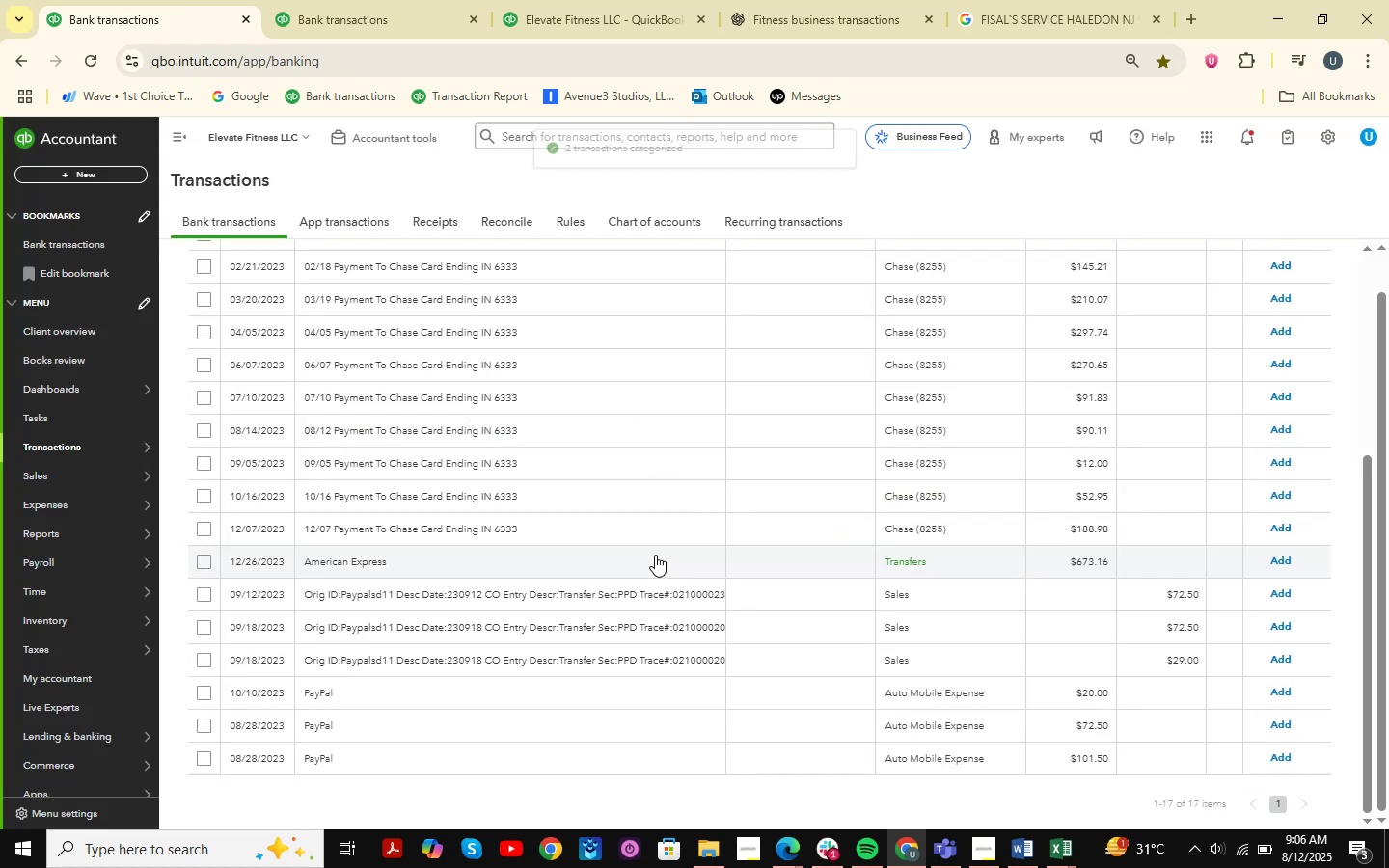 
scroll: coordinate [655, 555], scroll_direction: up, amount: 1.0
 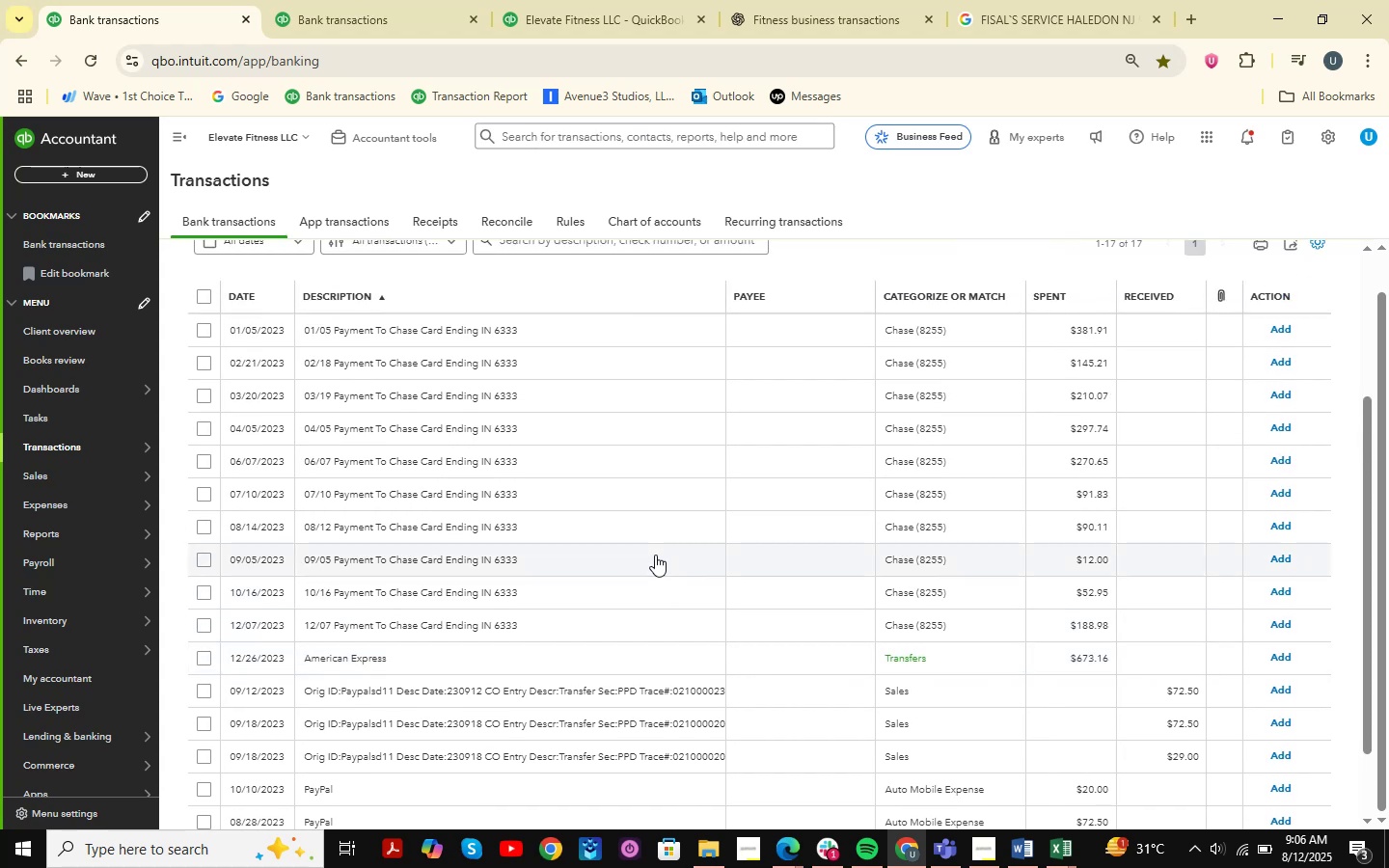 
wait(6.53)
 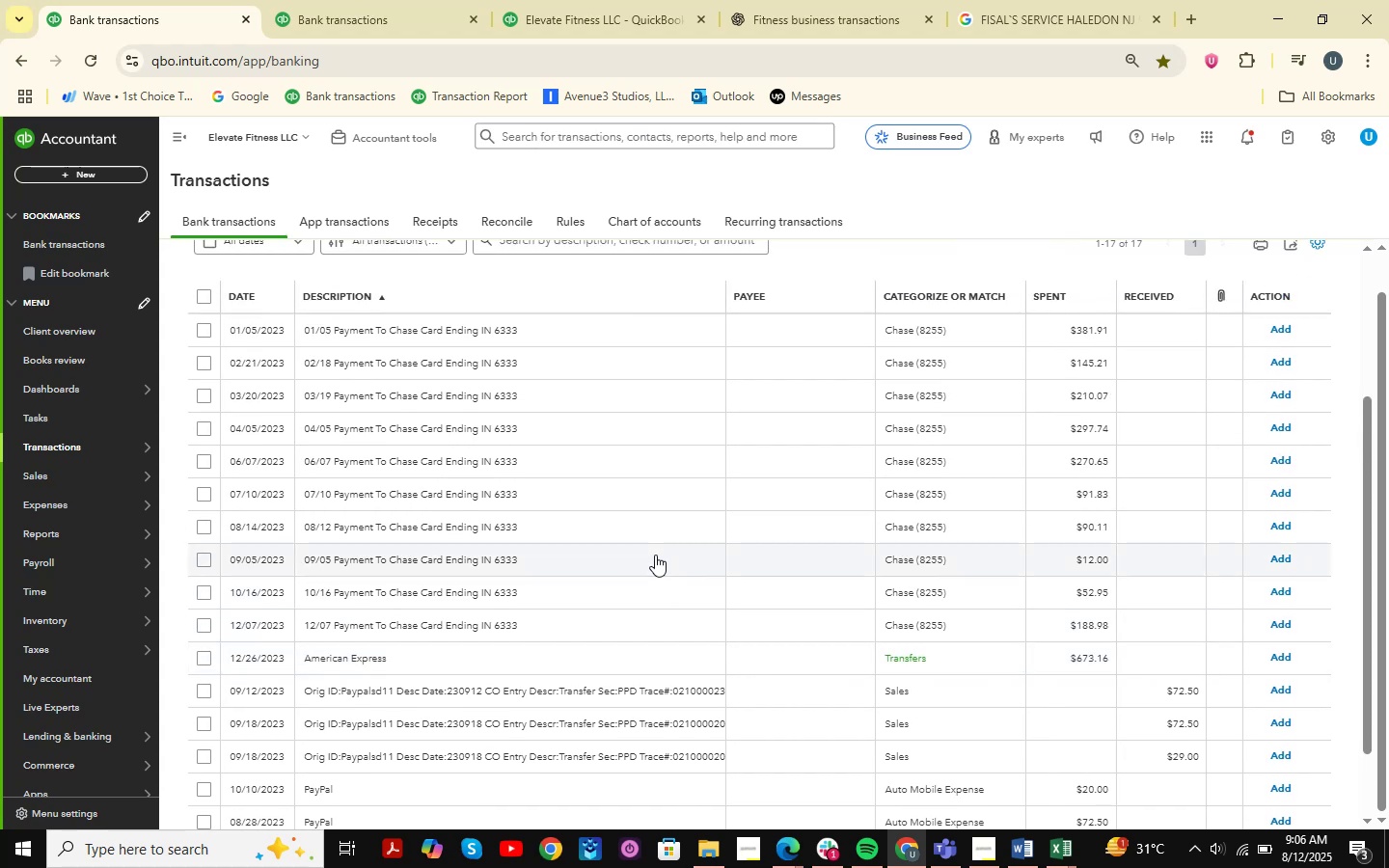 
scroll: coordinate [655, 555], scroll_direction: up, amount: 1.0
 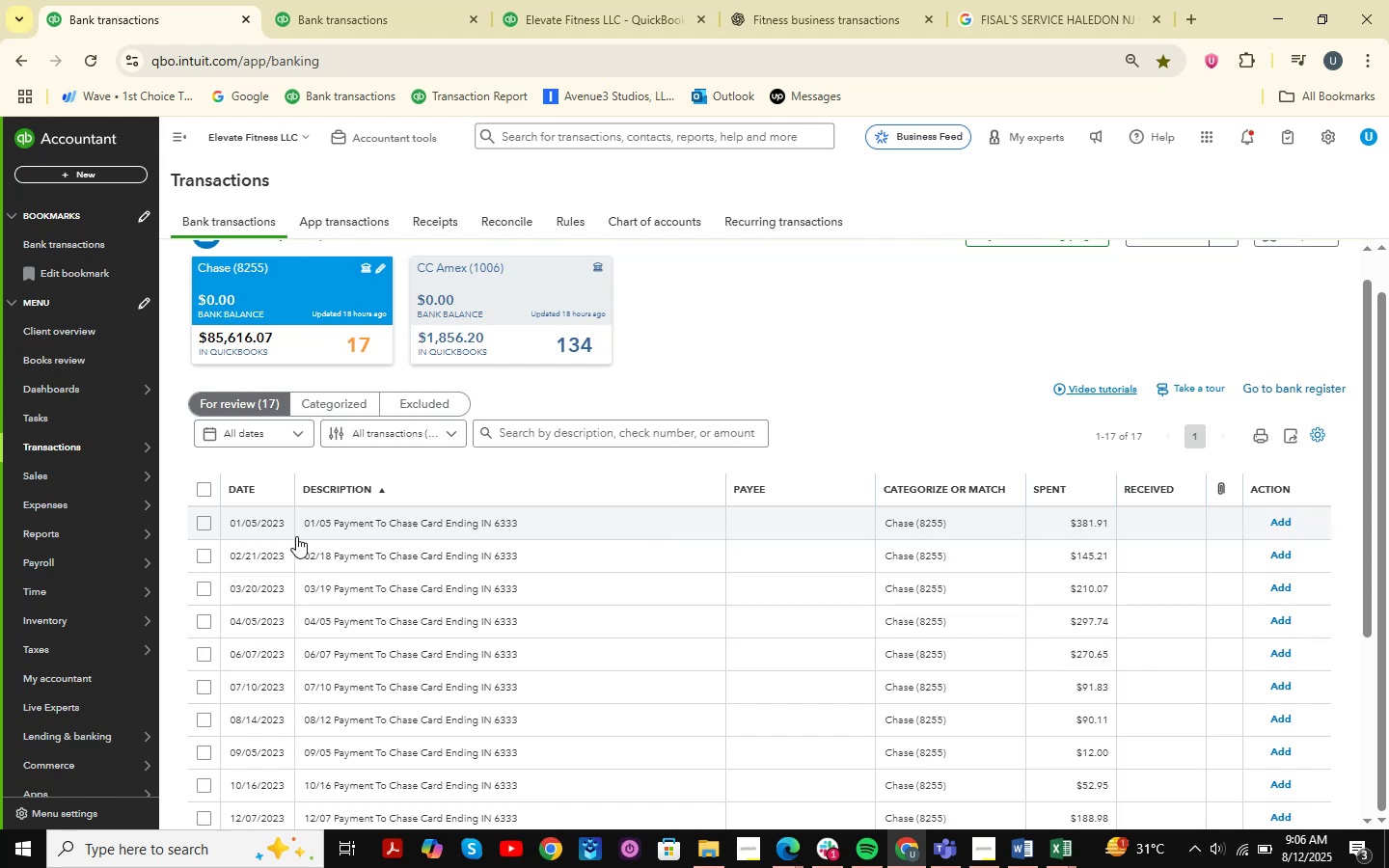 
left_click([206, 524])
 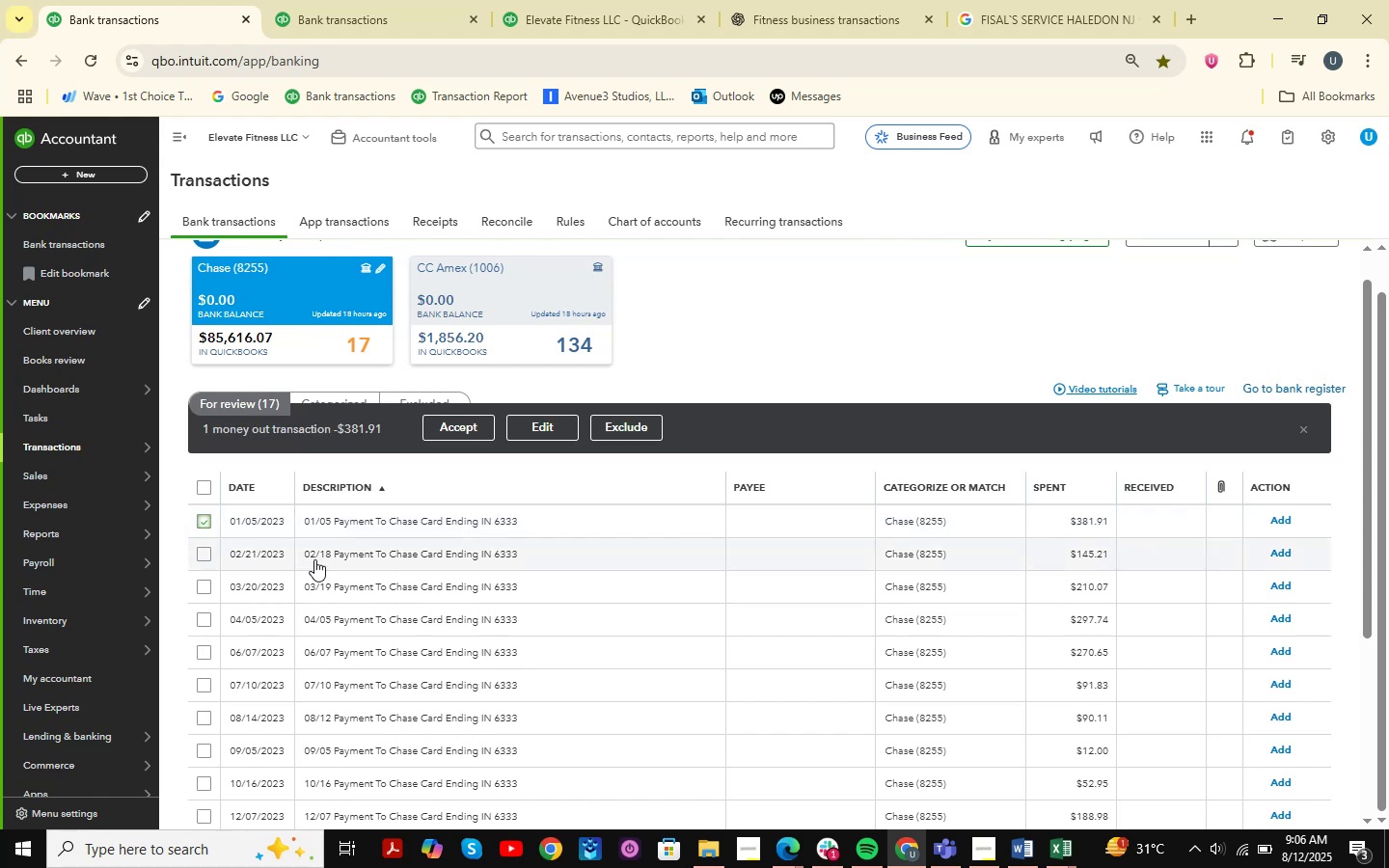 
scroll: coordinate [319, 559], scroll_direction: down, amount: 2.0
 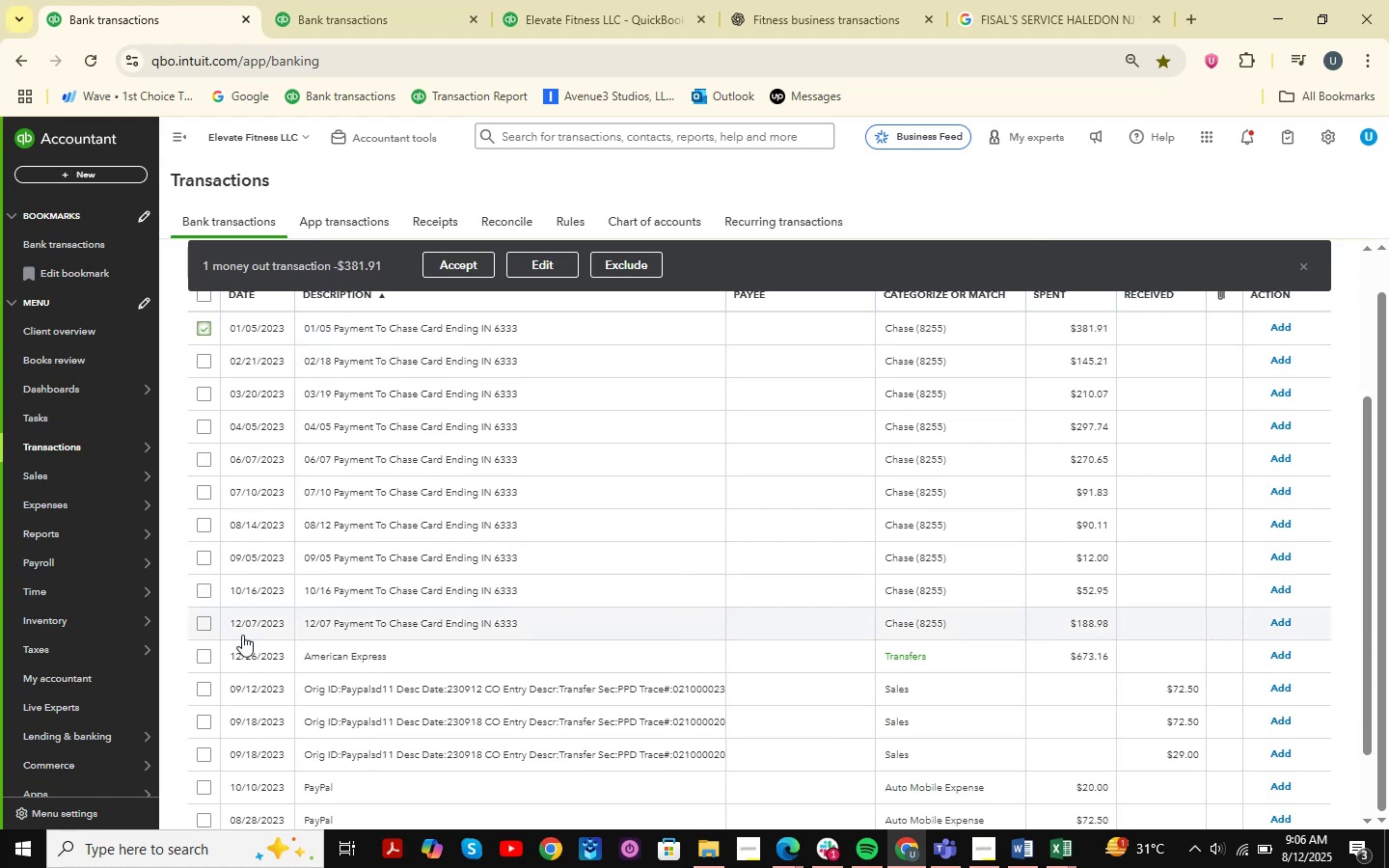 
hold_key(key=ShiftLeft, duration=0.57)
left_click([203, 626])
 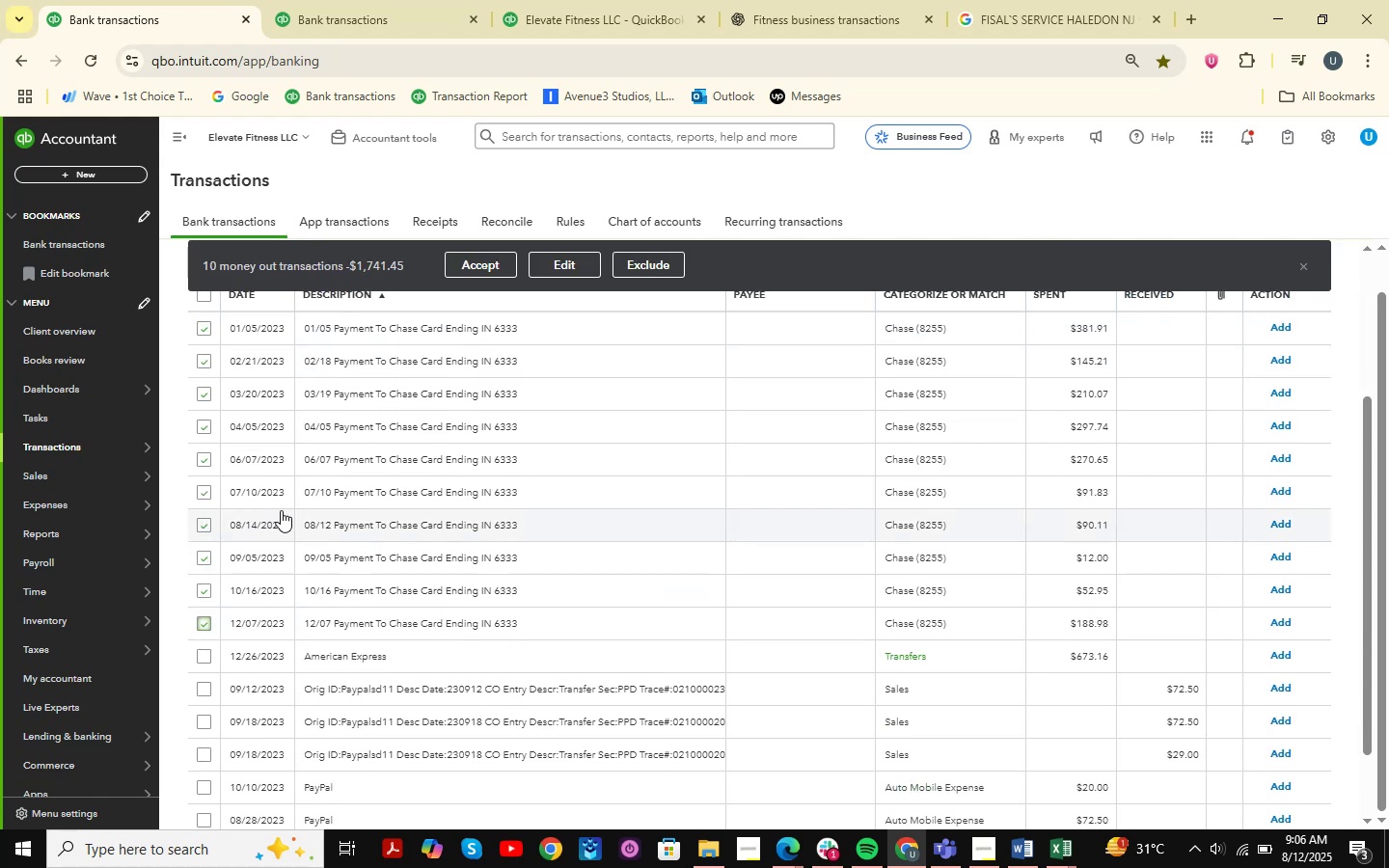 
wait(6.03)
 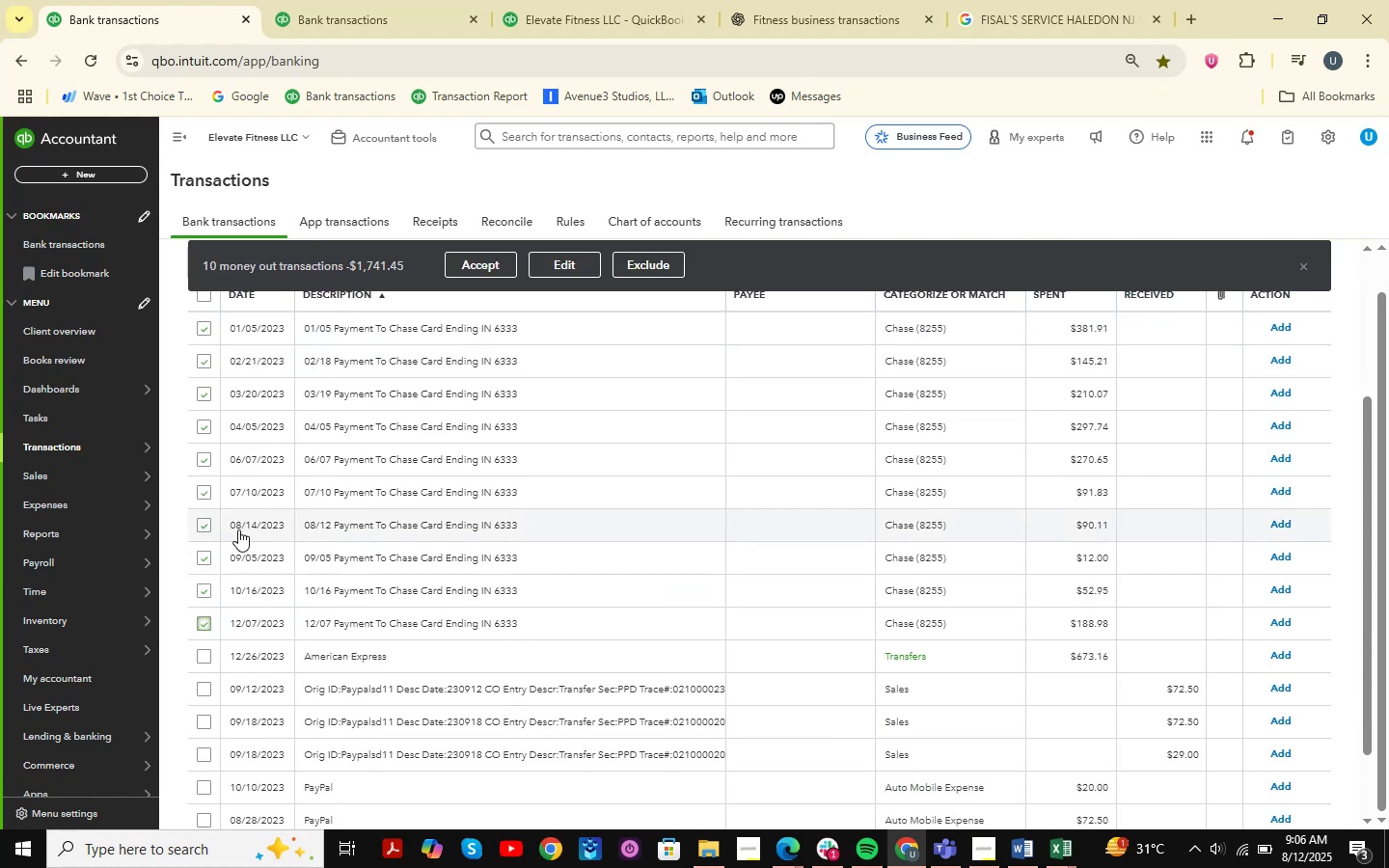 
left_click([597, 265])
 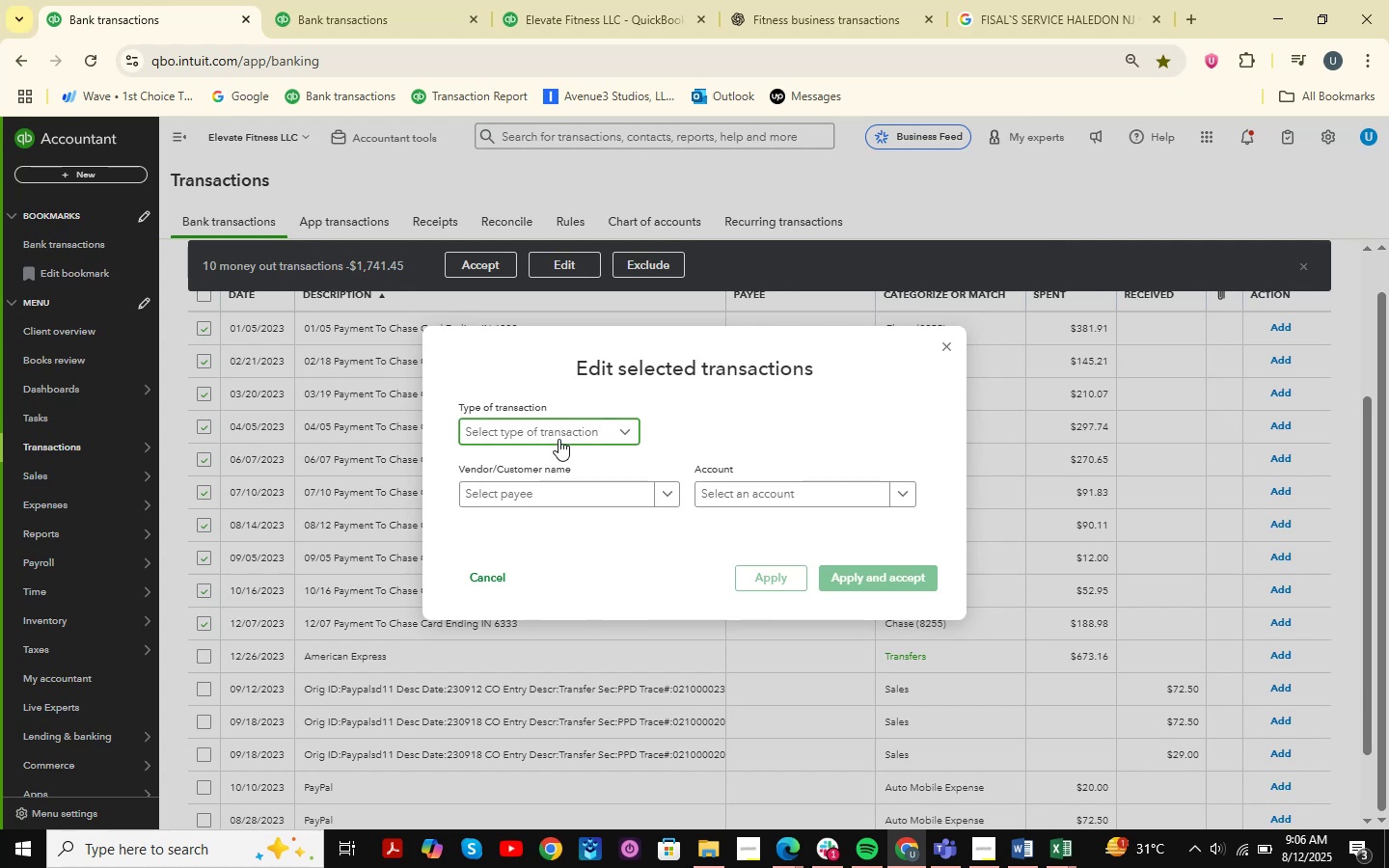 
double_click([520, 467])
 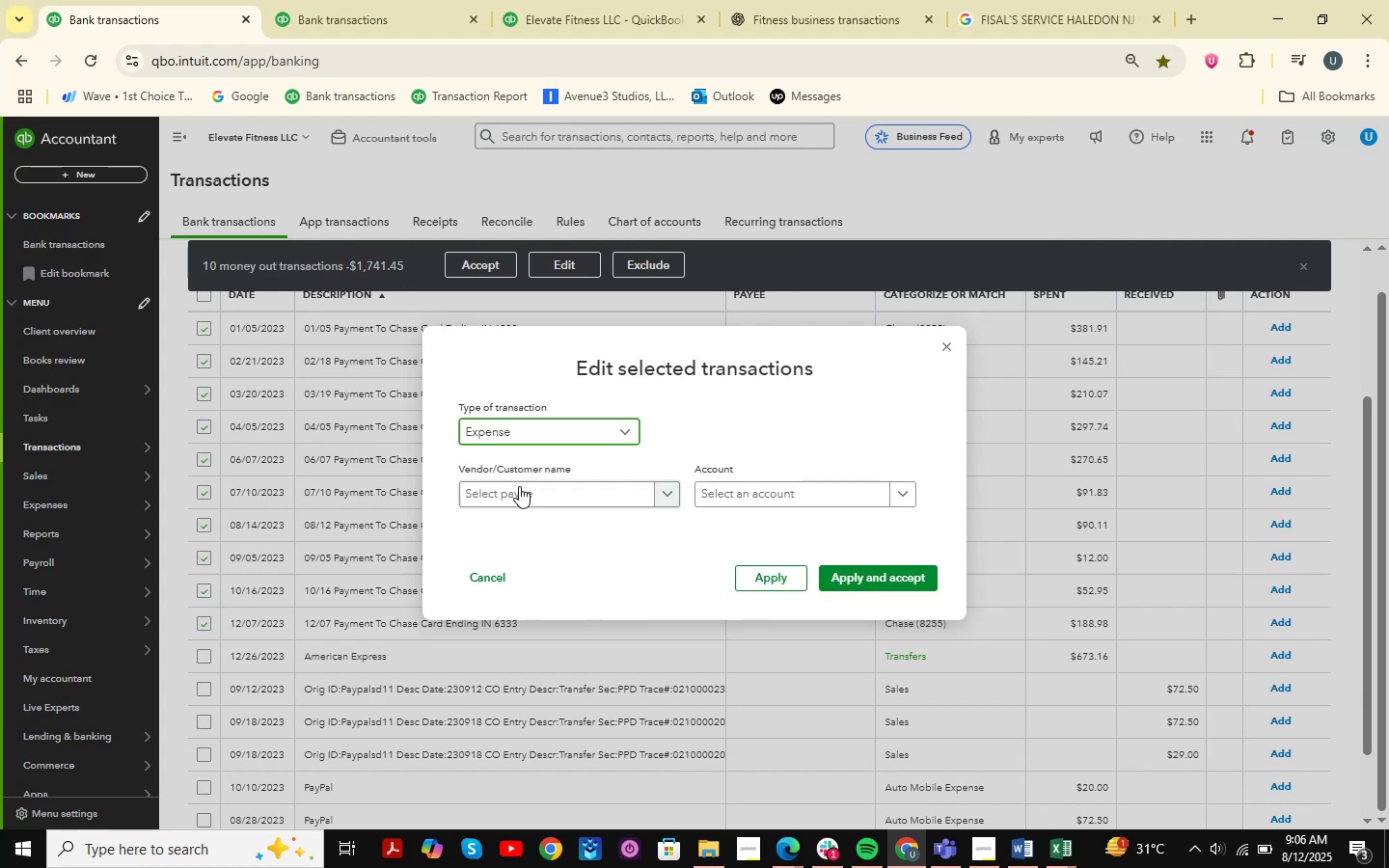 
triple_click([519, 487])
 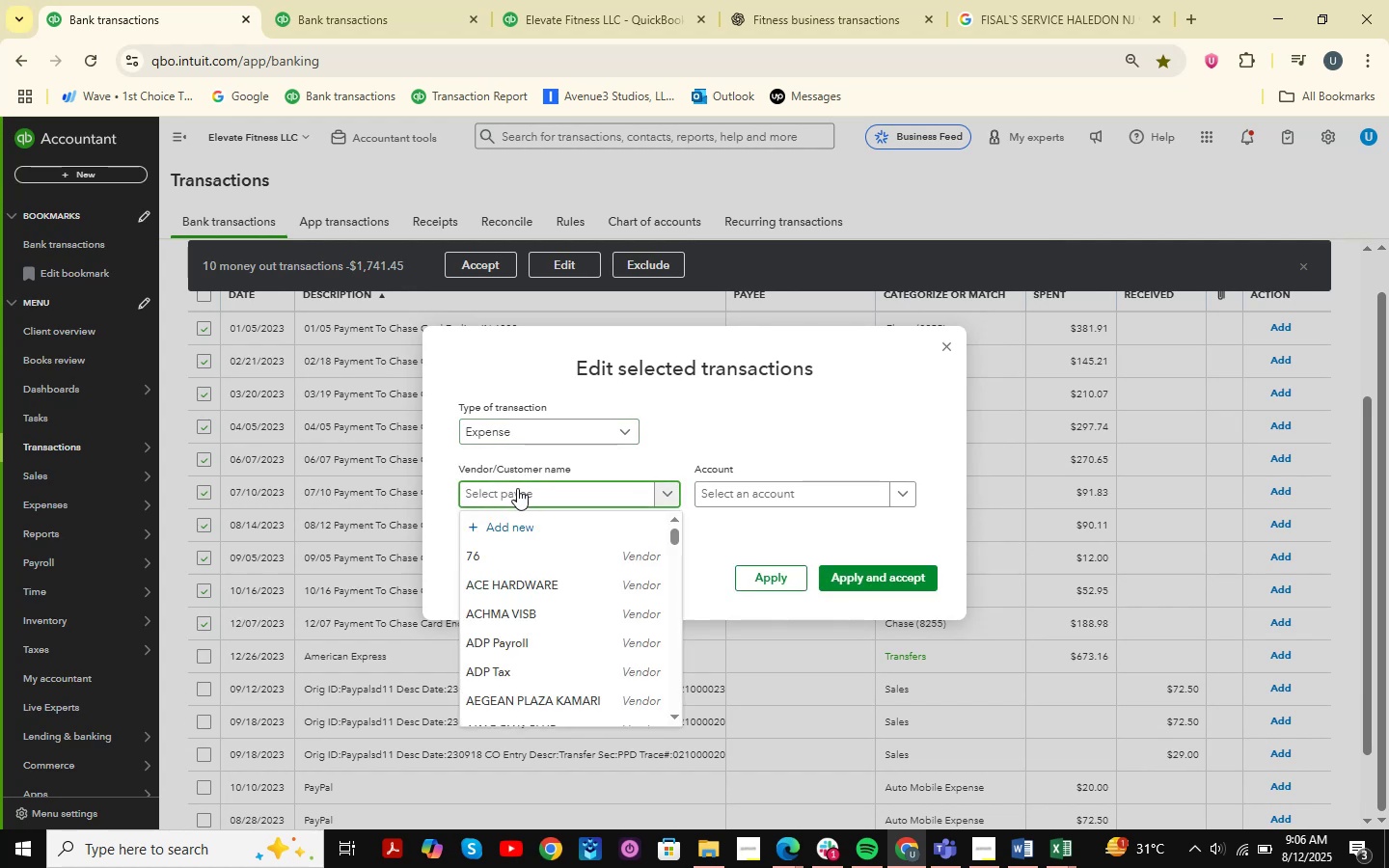 
type(Chase Cra)
key(Backspace)
key(Backspace)
type(ard )
 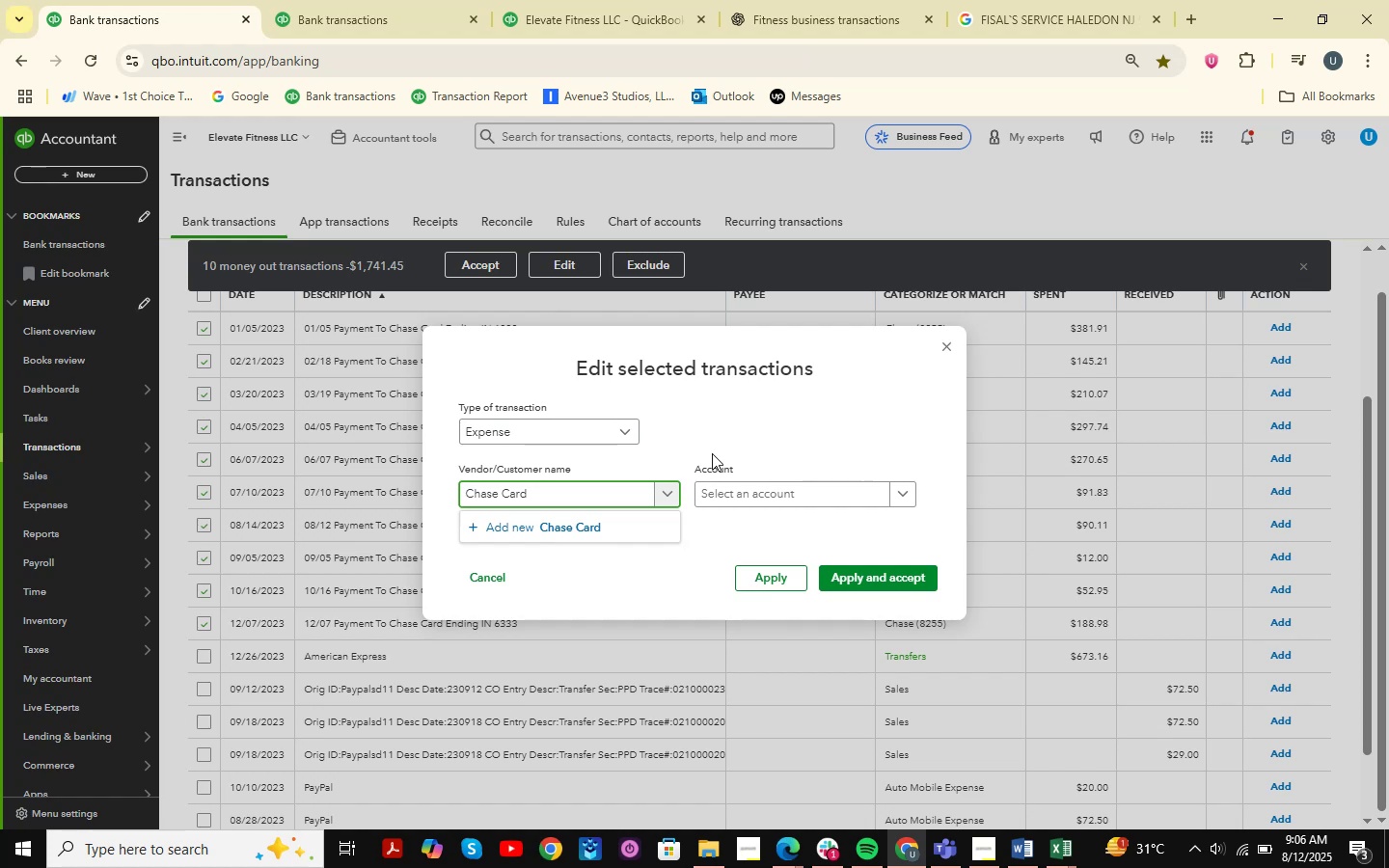 
key(Numpad6)
 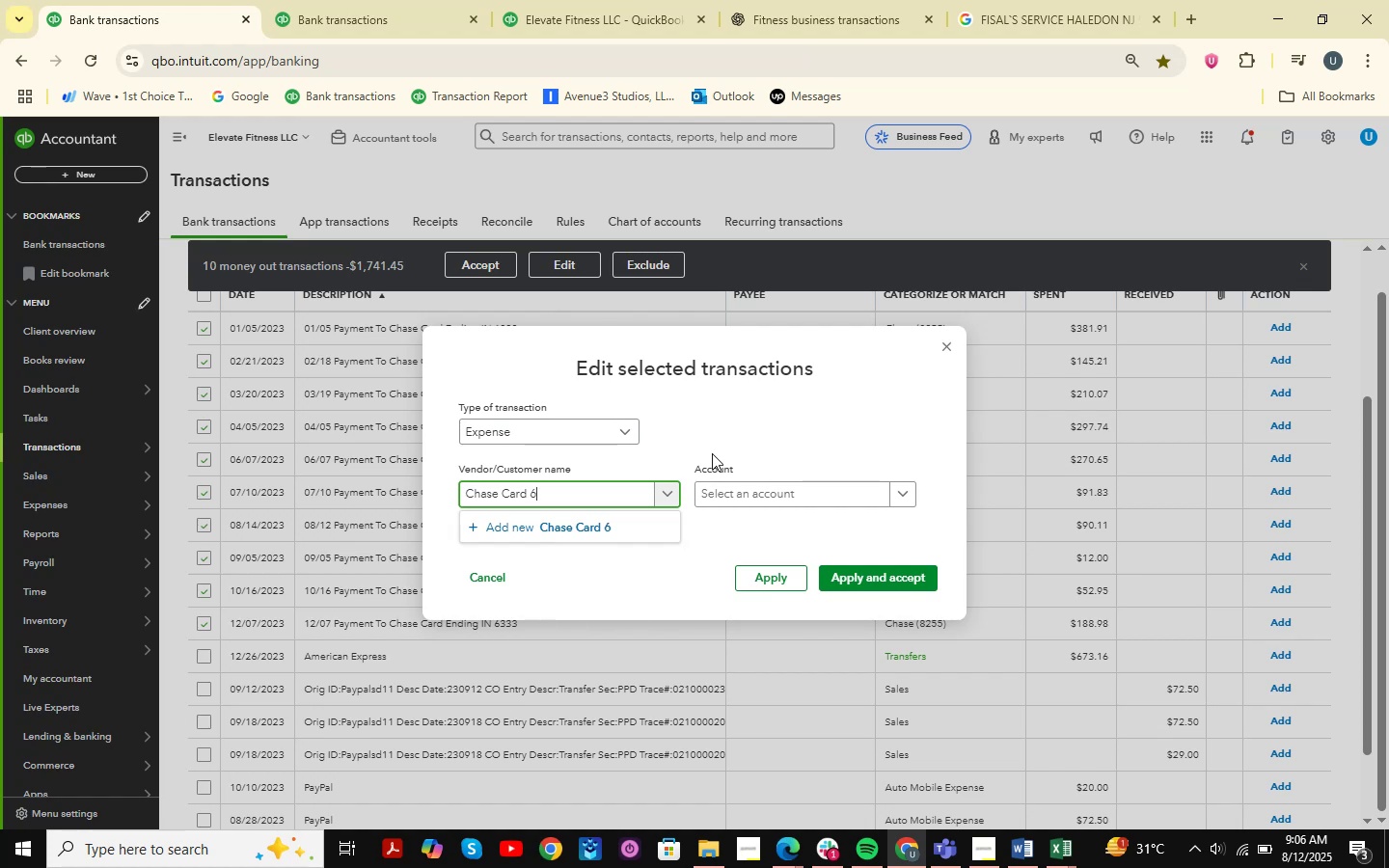 
key(Numpad3)
 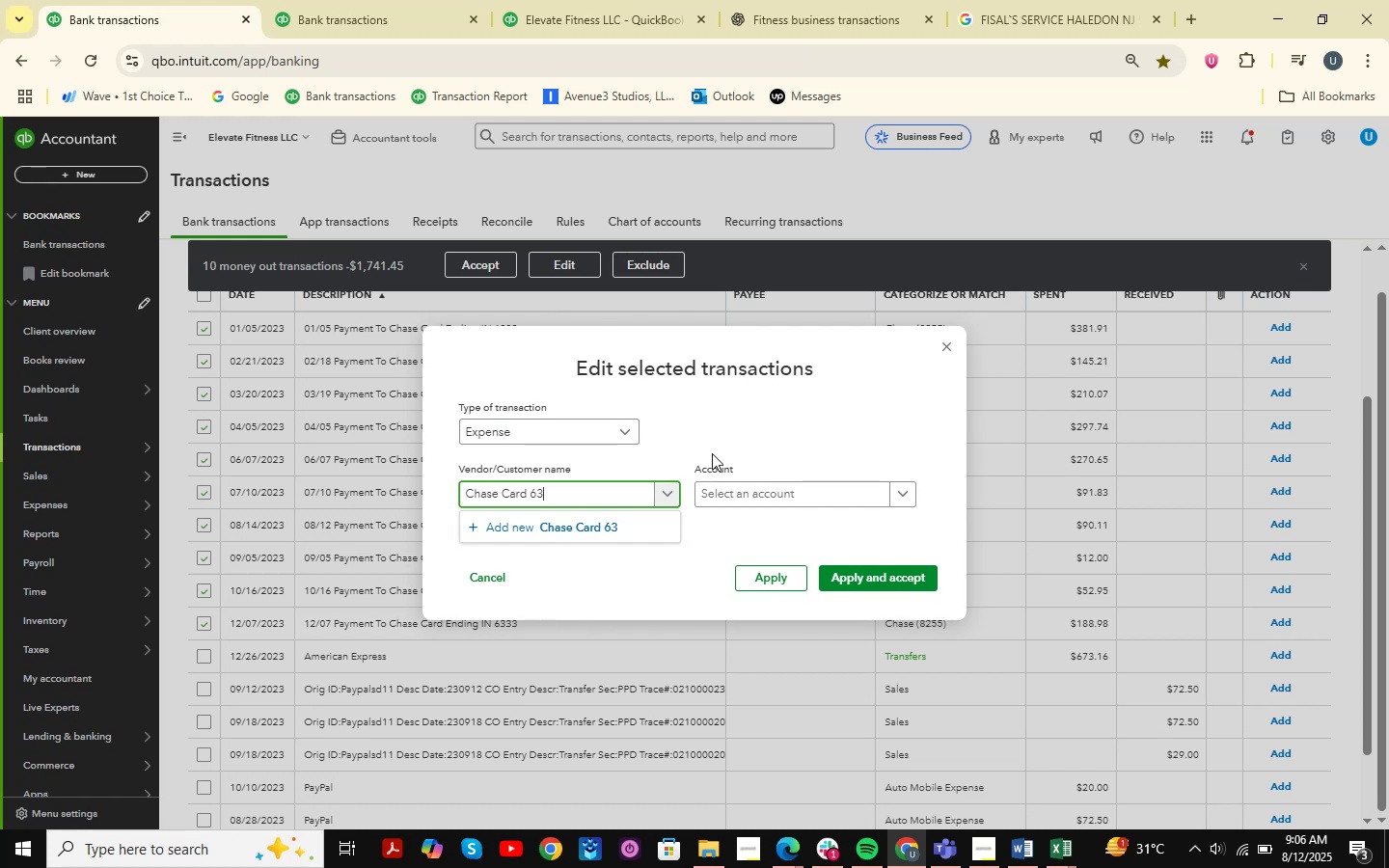 
key(Numpad3)
 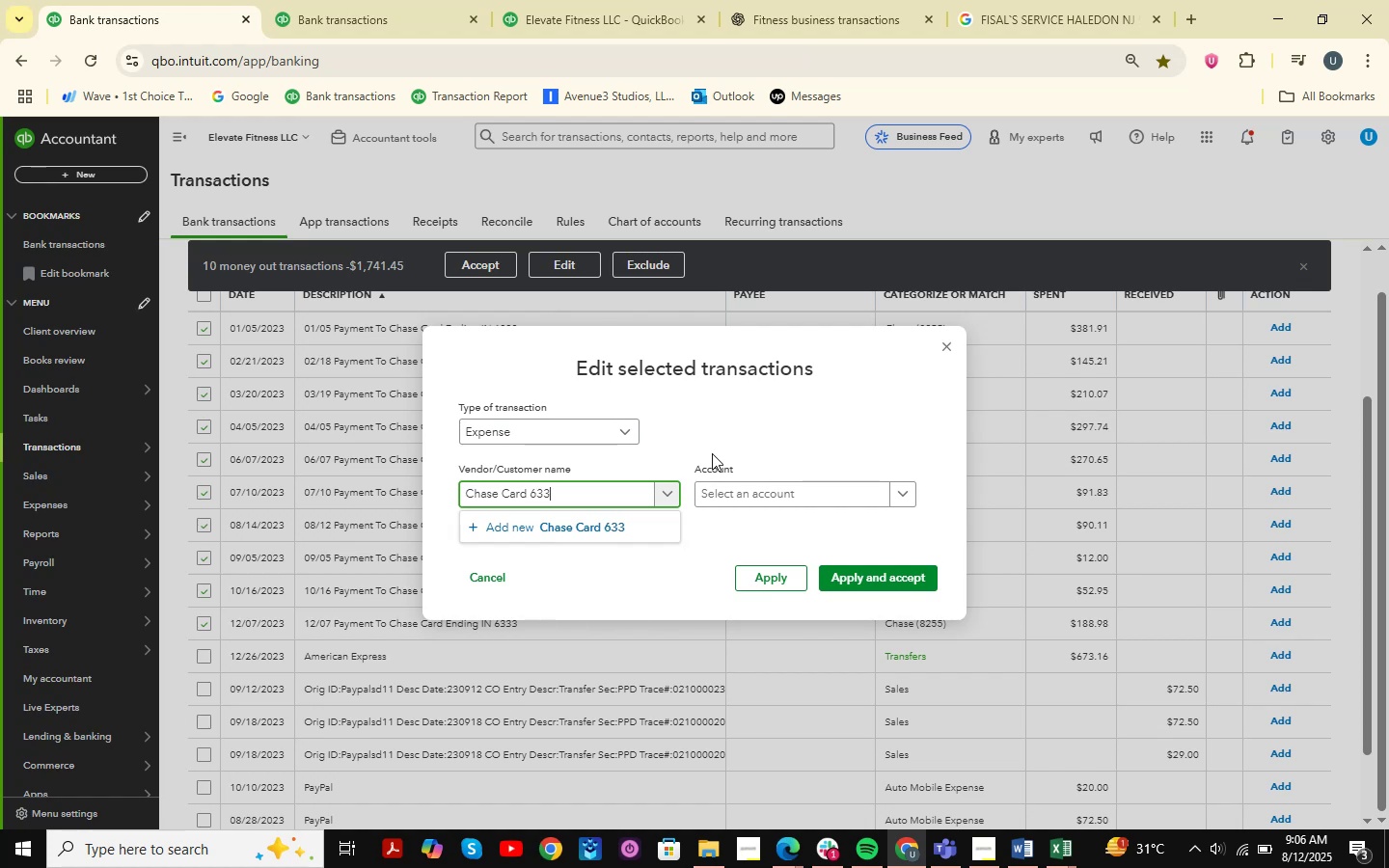 
key(Numpad3)
 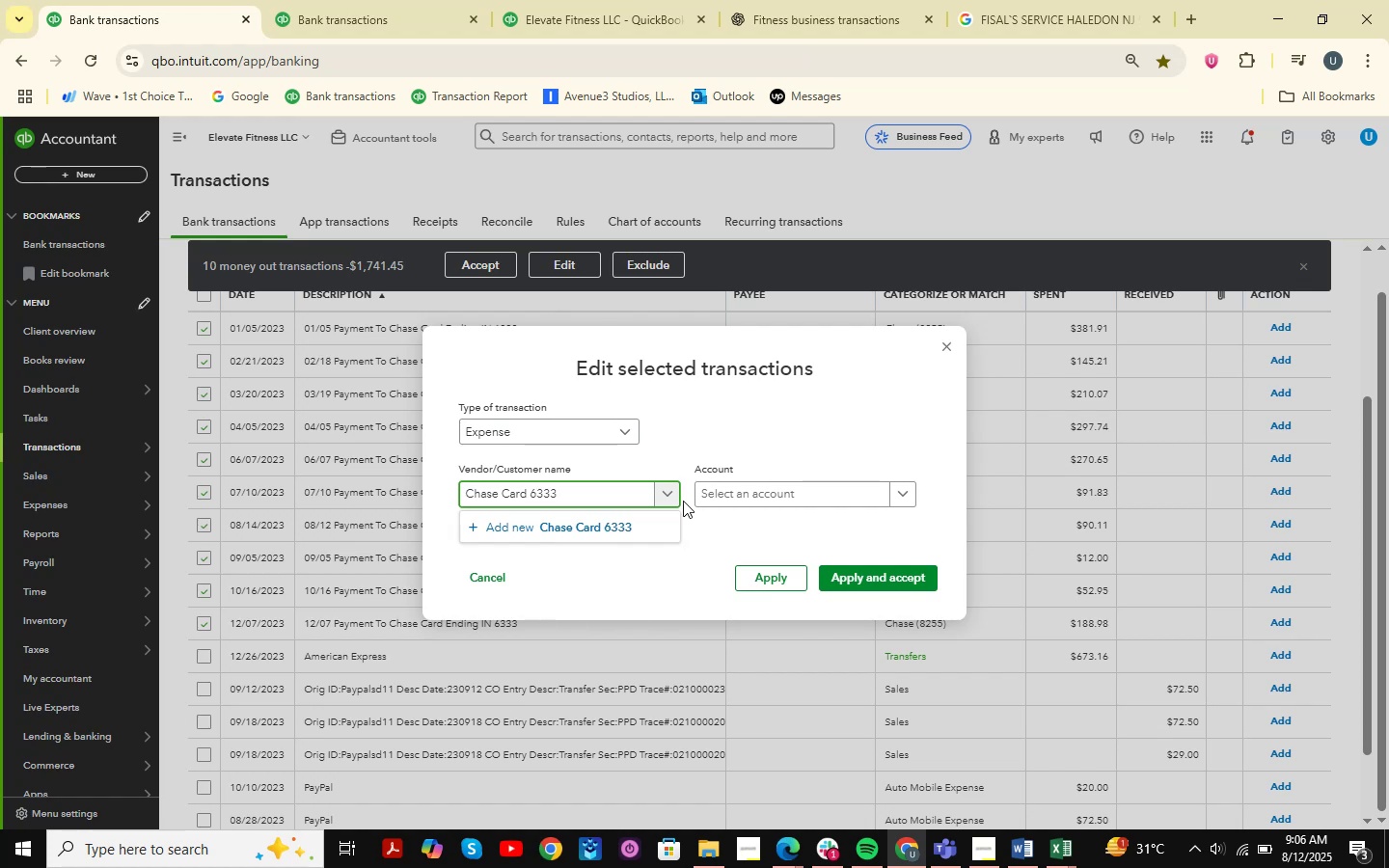 
left_click([576, 537])
 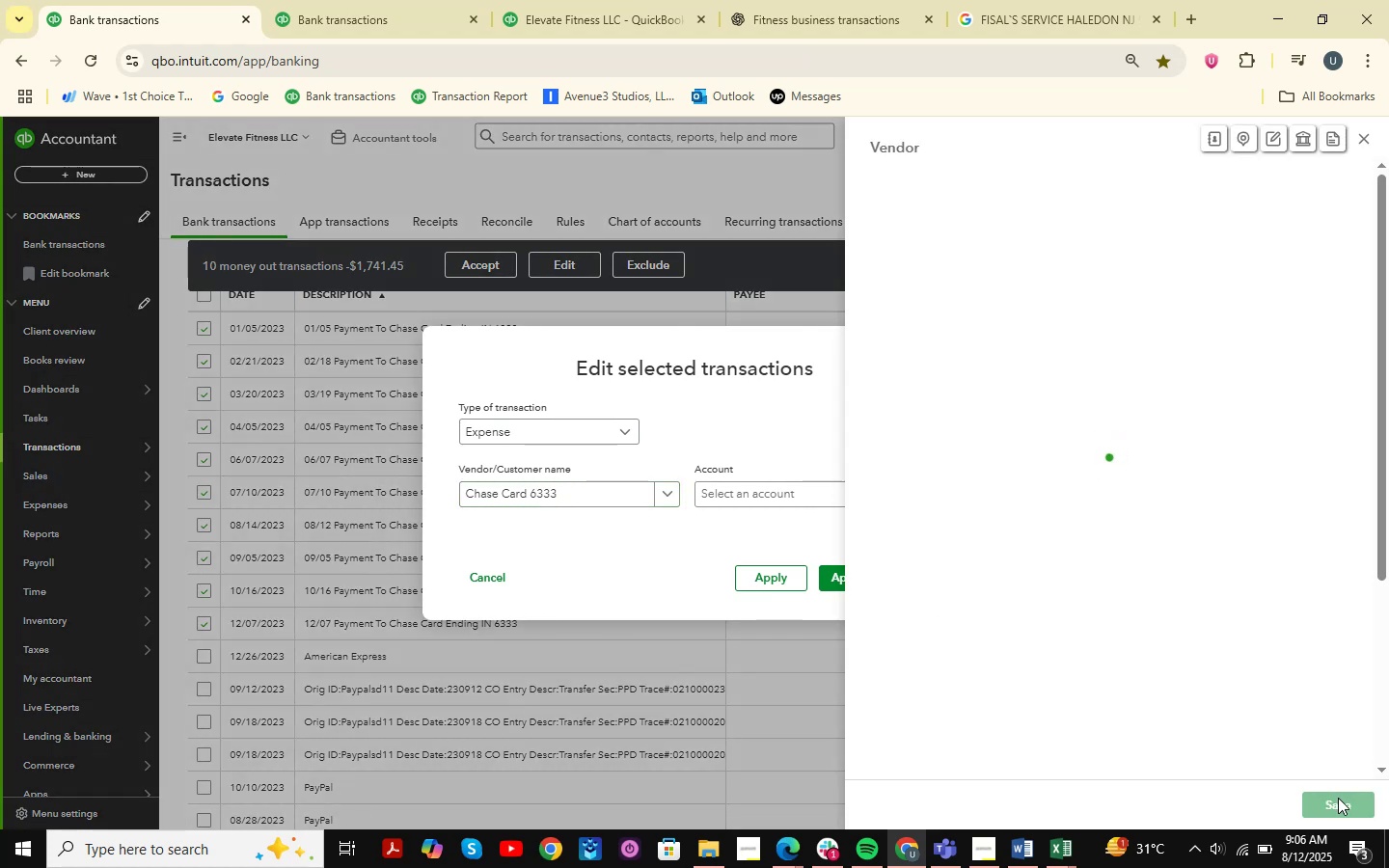 
left_click([1338, 798])
 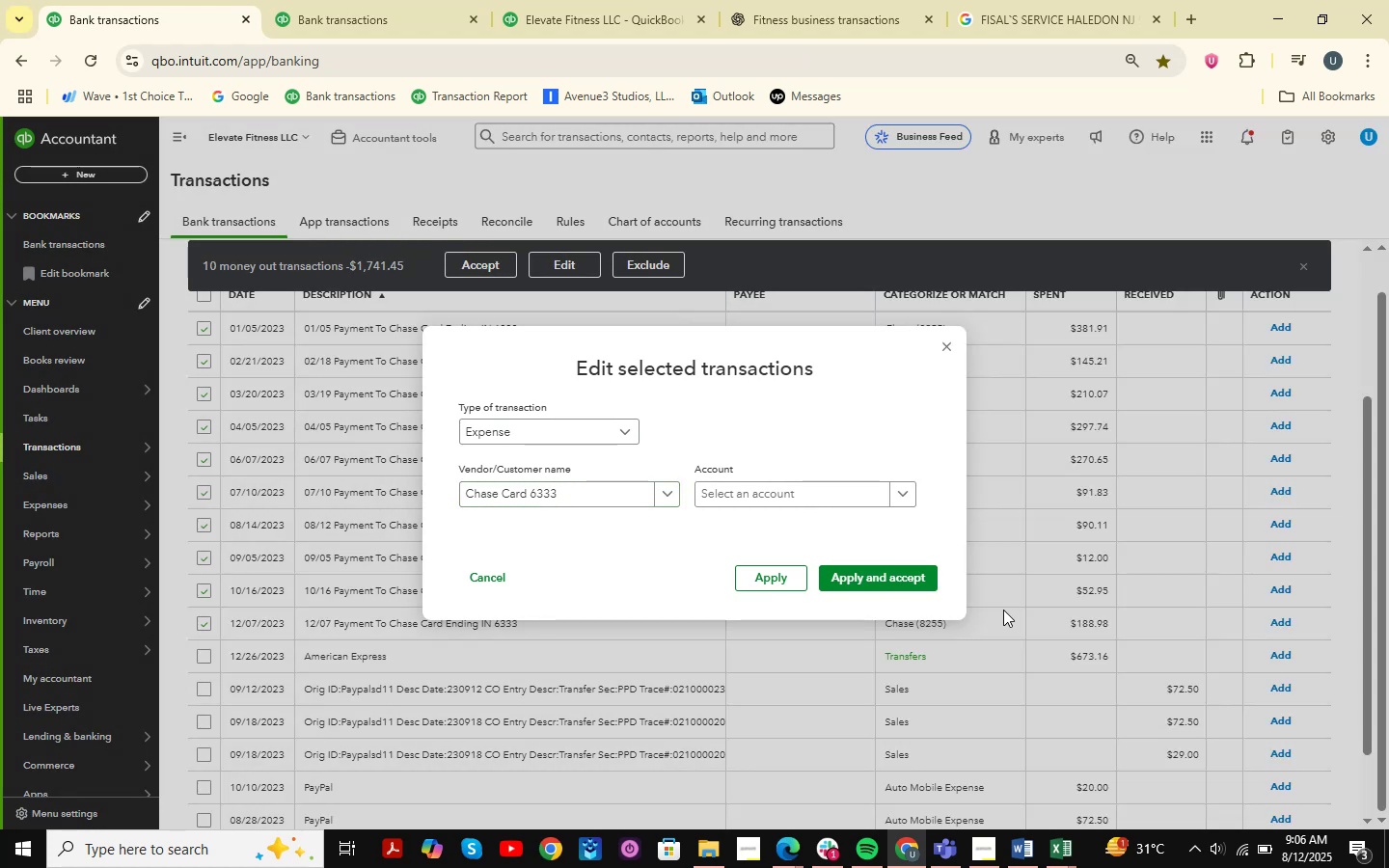 
left_click([820, 501])
 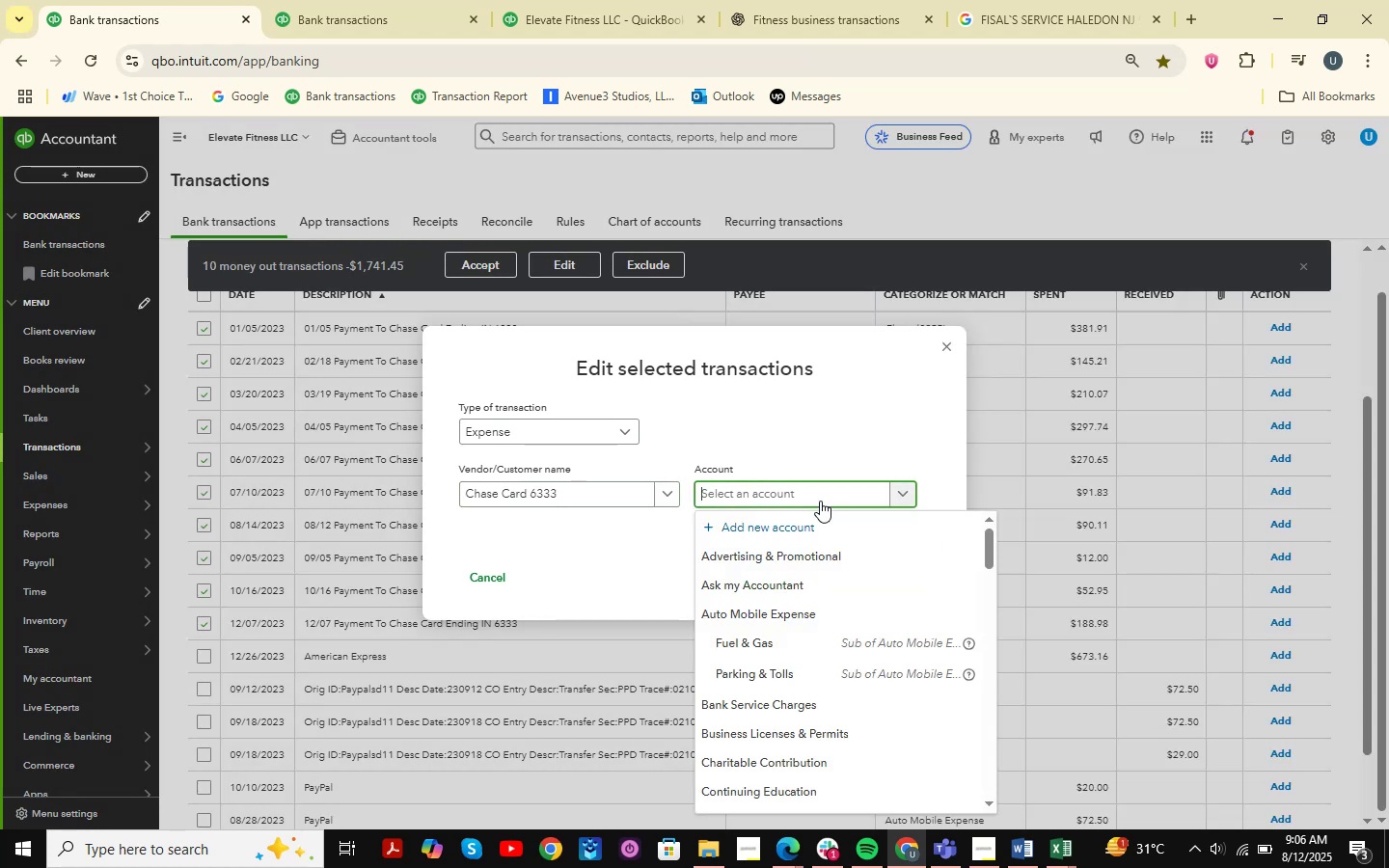 
type(owner )
 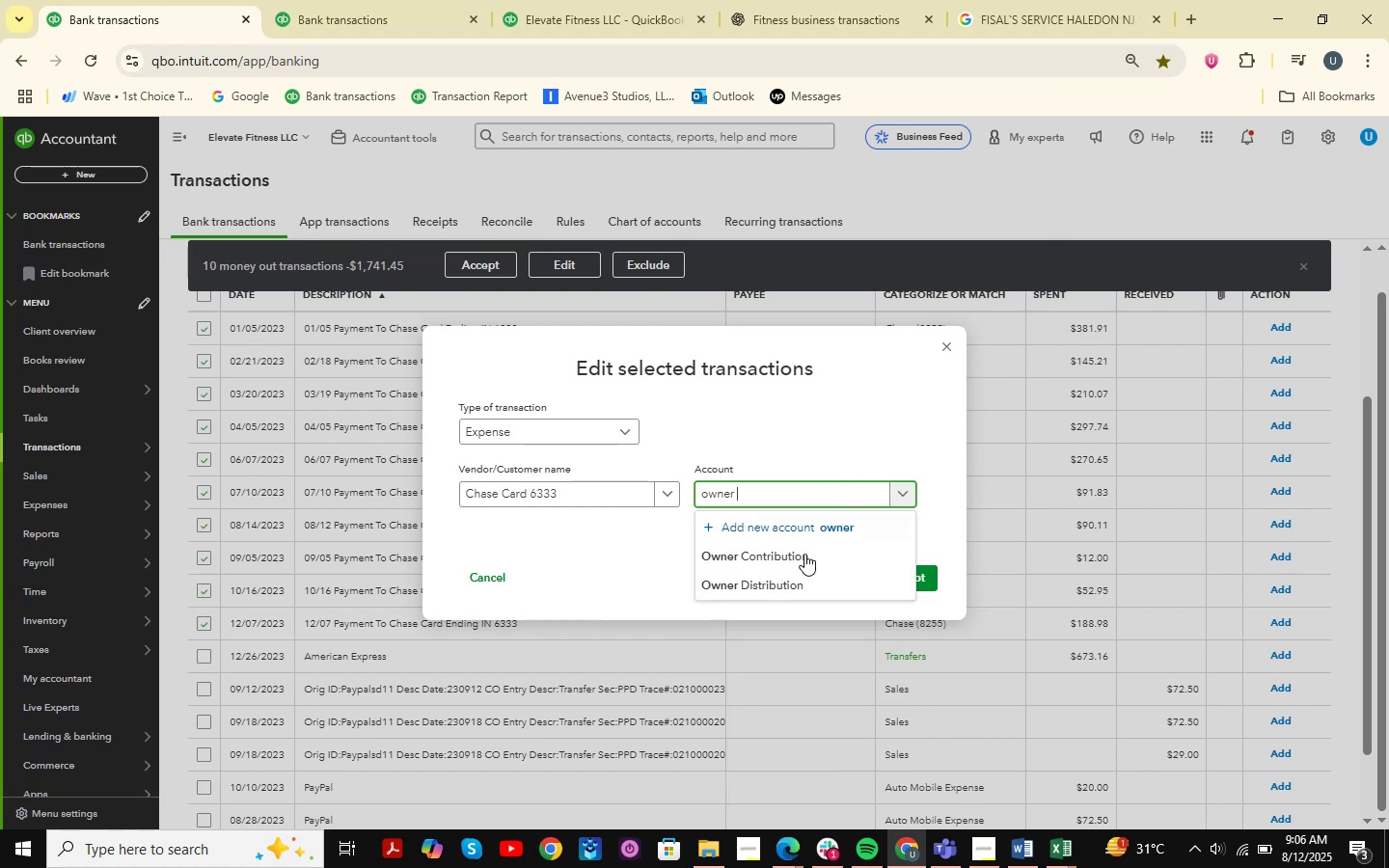 
left_click([787, 584])
 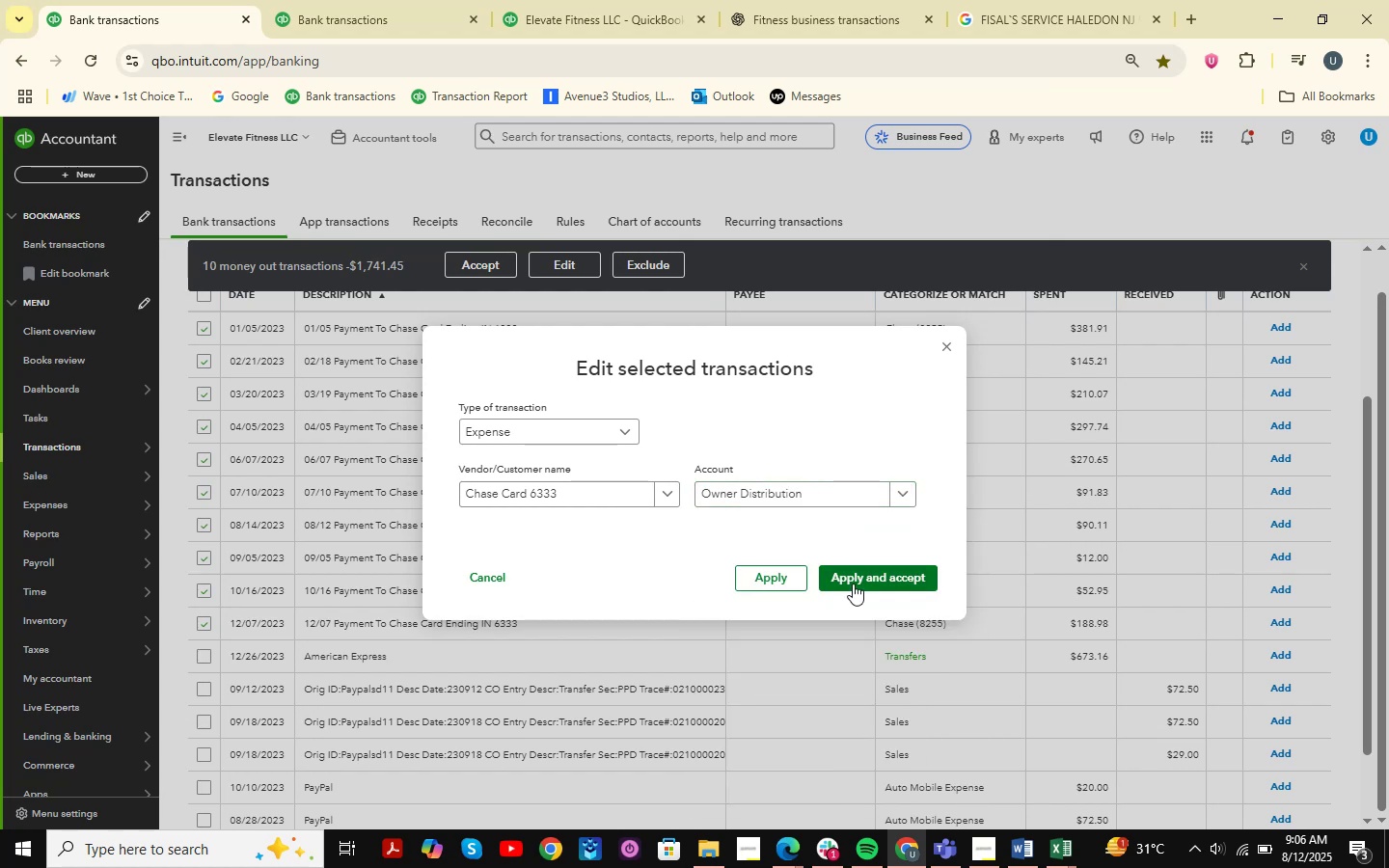 
left_click([856, 581])
 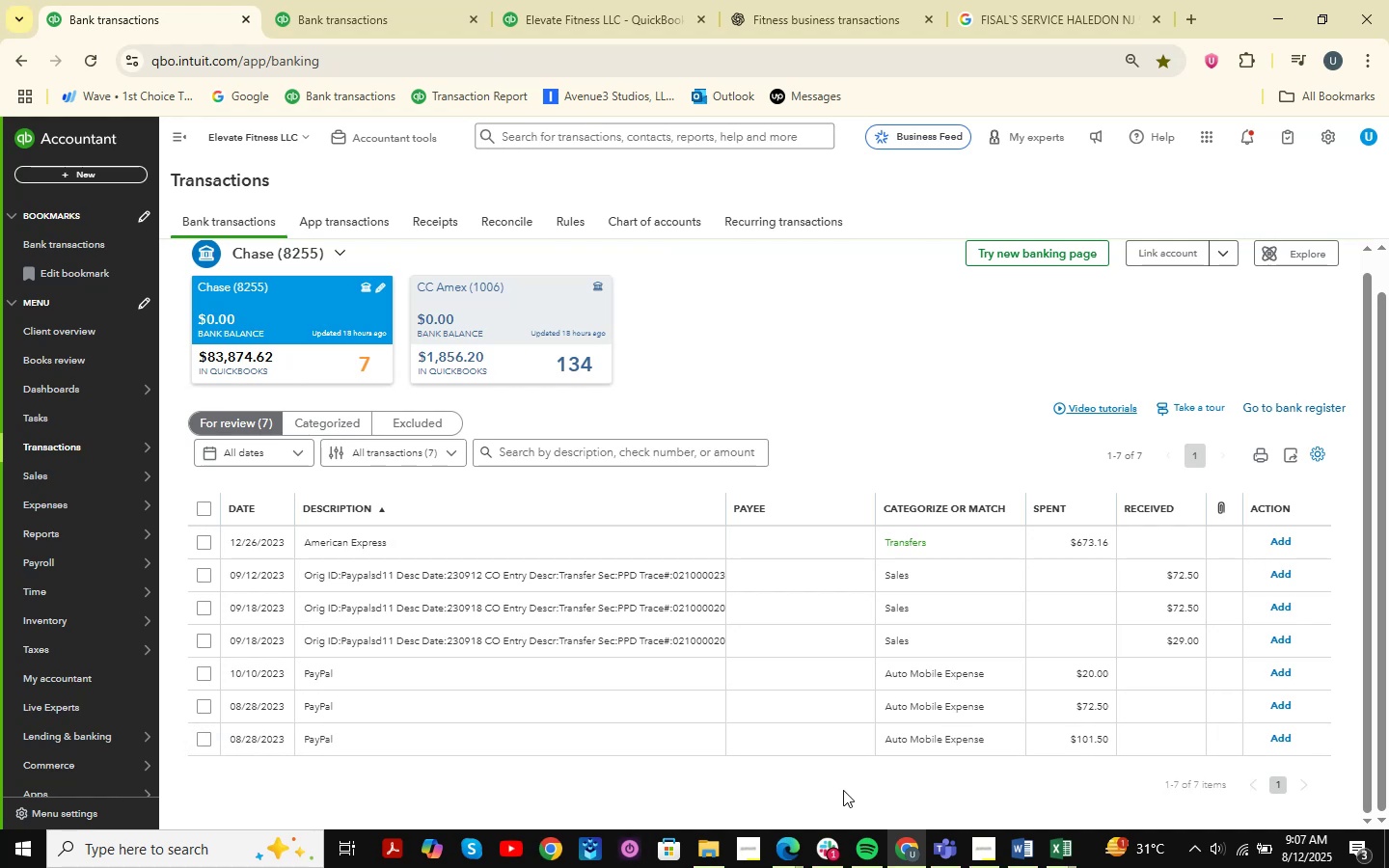 
wait(16.94)
 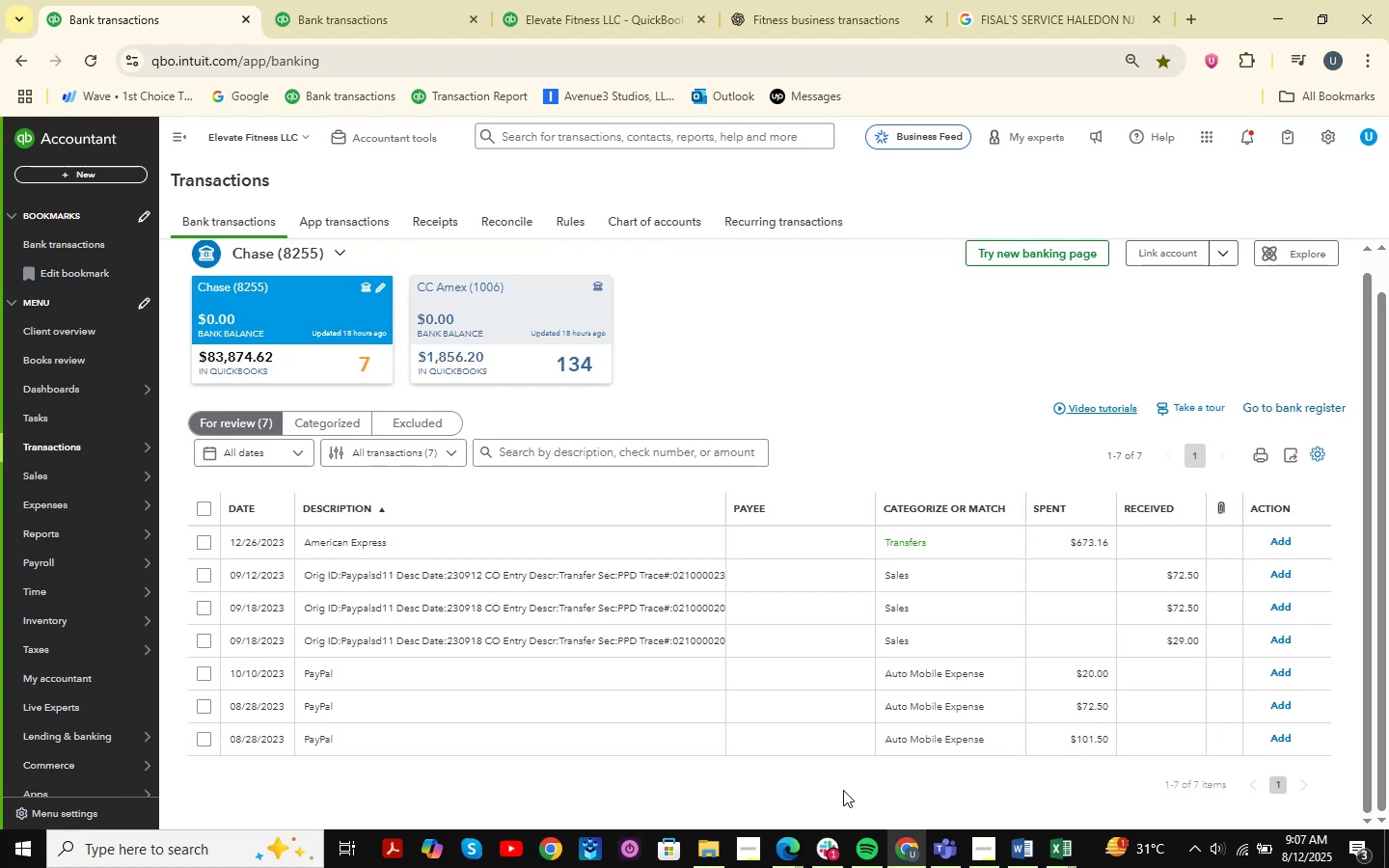 
left_click([419, 537])
 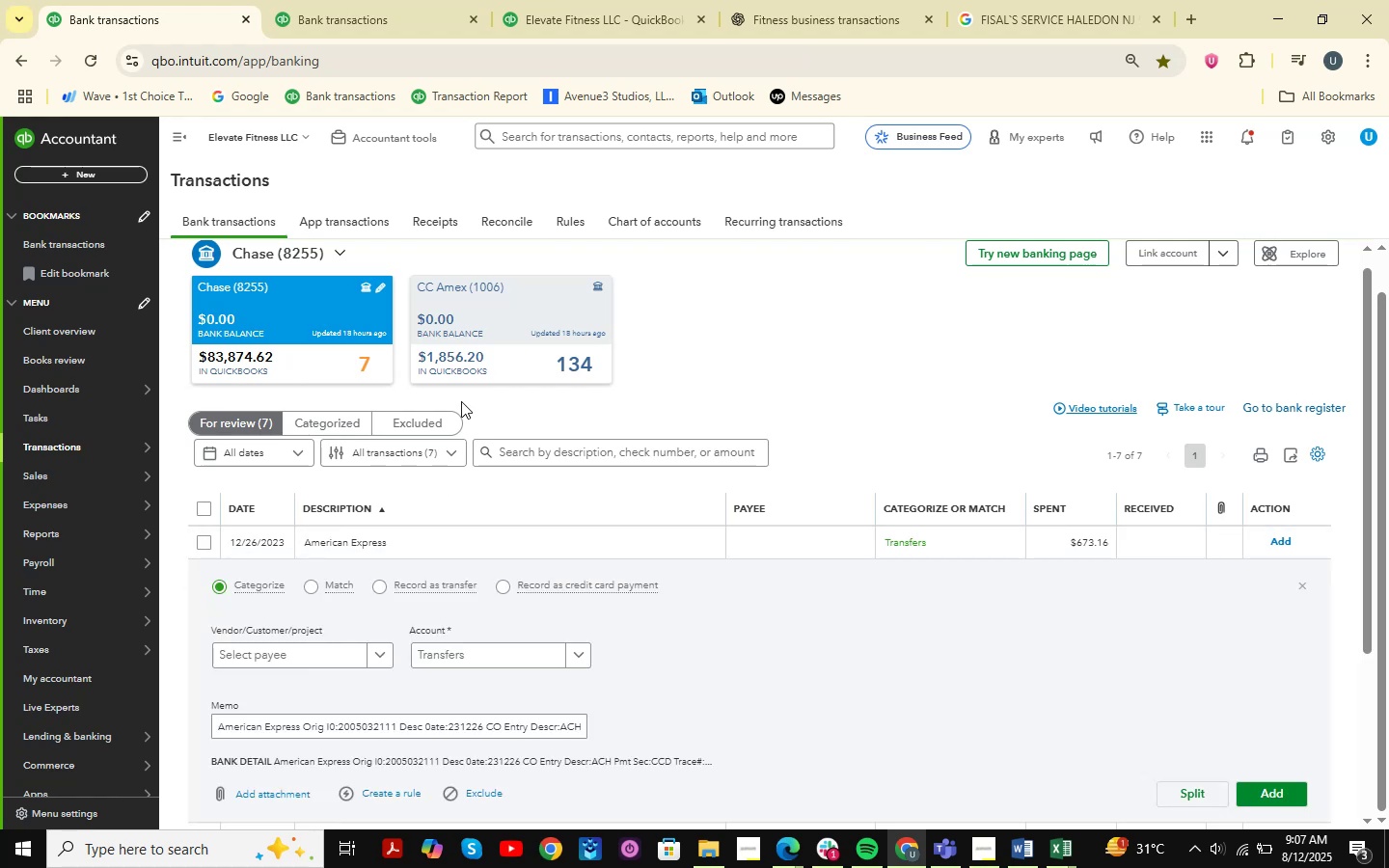 
scroll: coordinate [480, 476], scroll_direction: down, amount: 5.0
 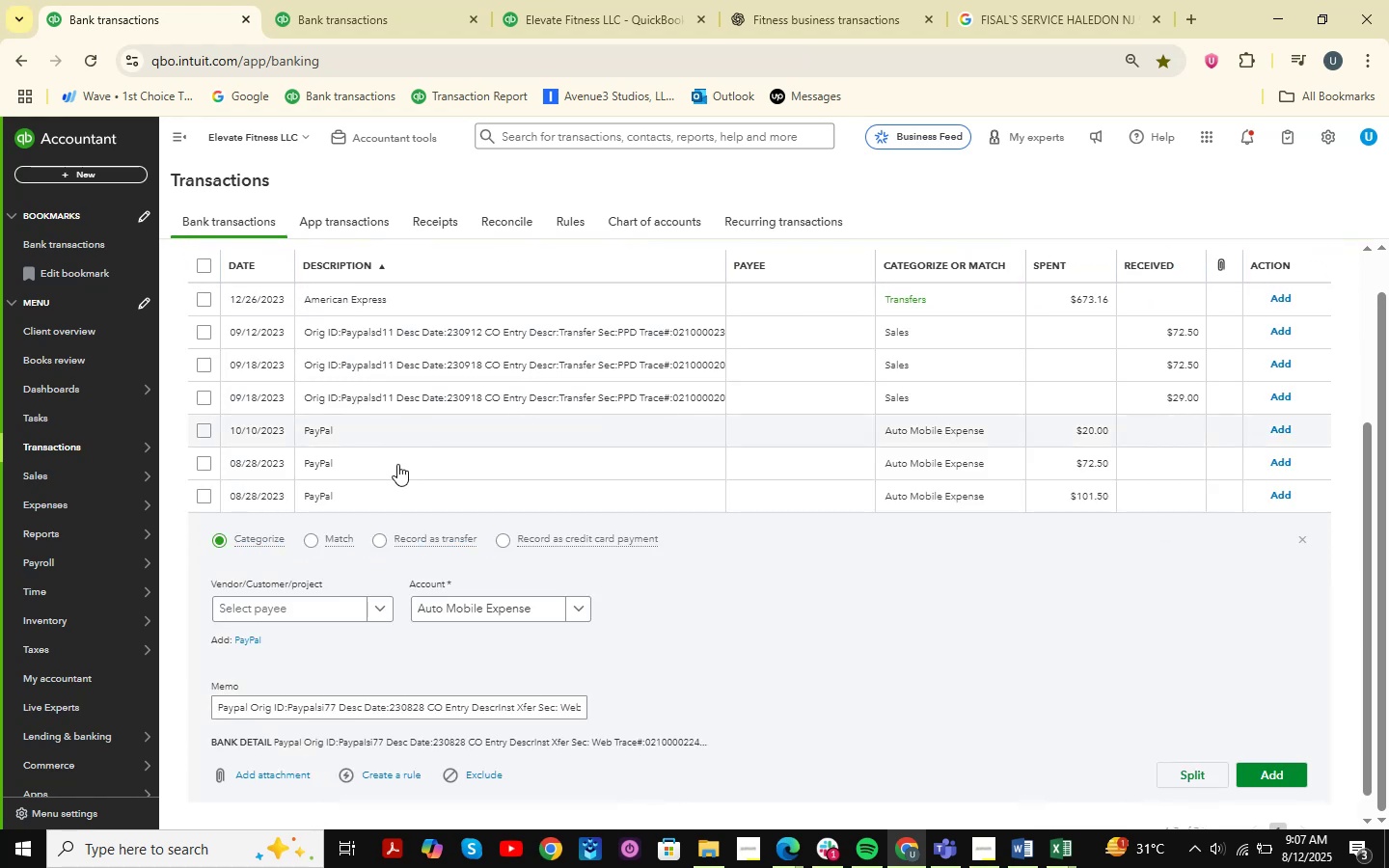 
left_click_drag(start_coordinate=[213, 711], to_coordinate=[952, 802])
 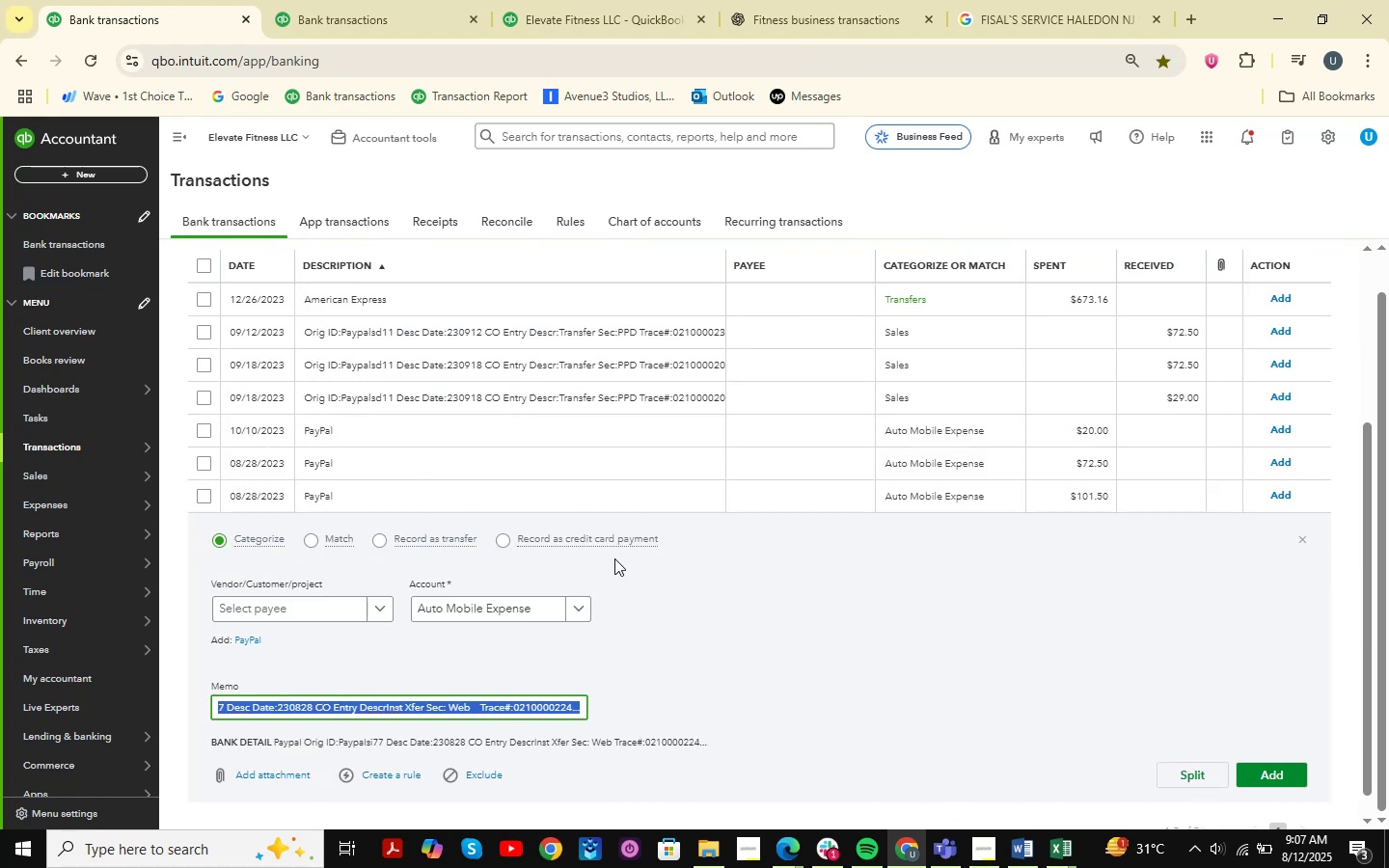 
key(Control+ControlLeft)
 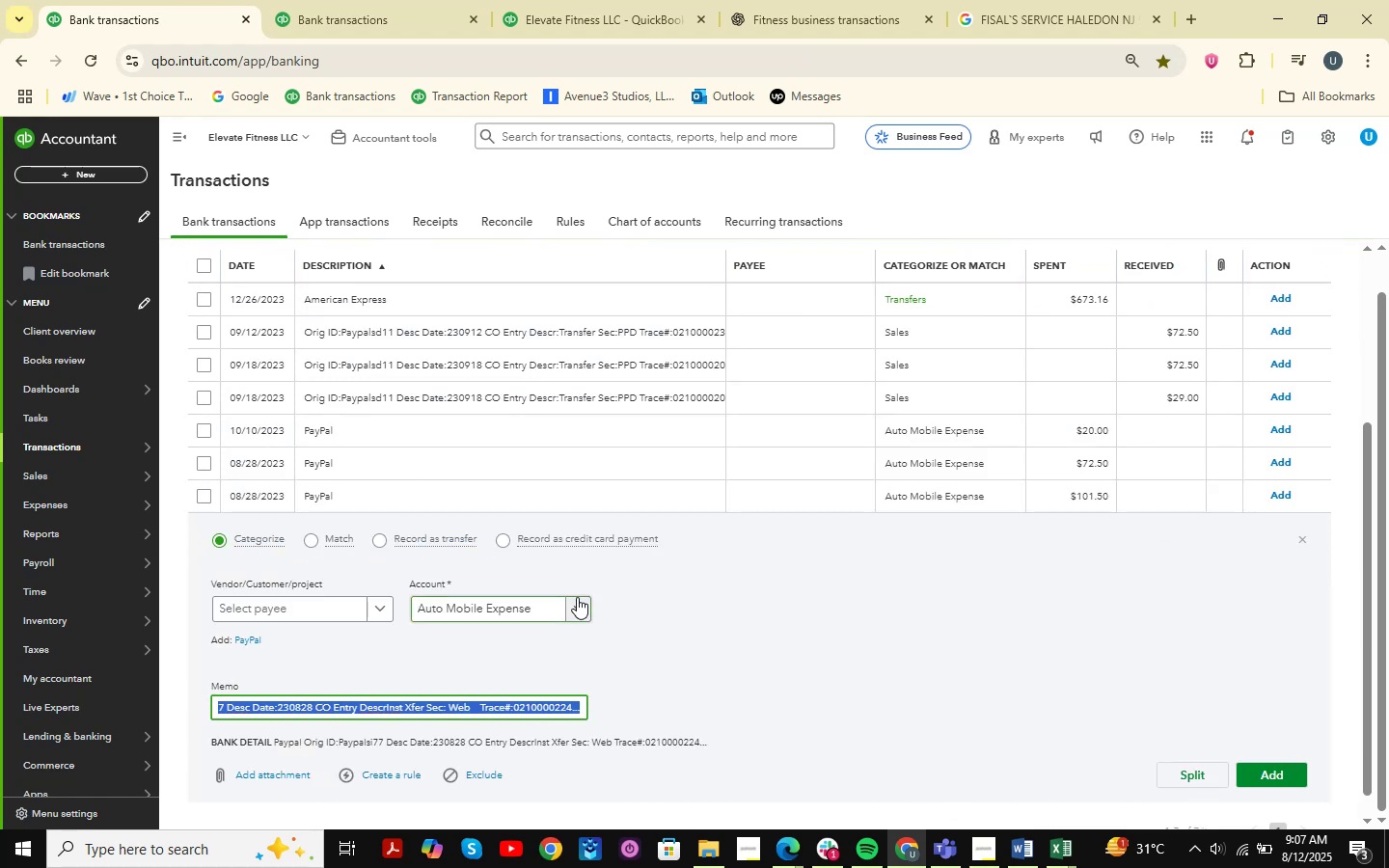 
key(Control+C)
 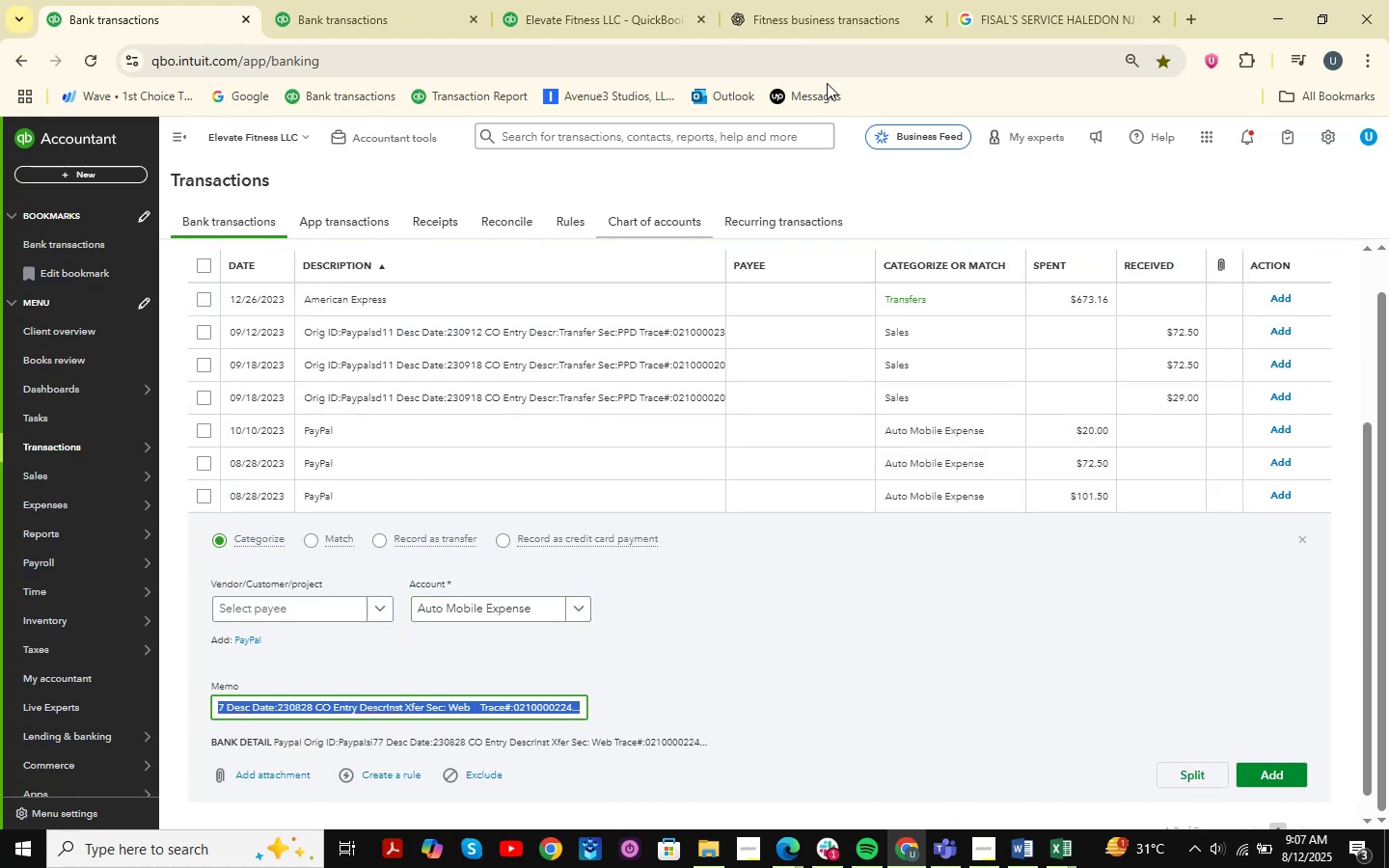 
left_click([858, 51])
 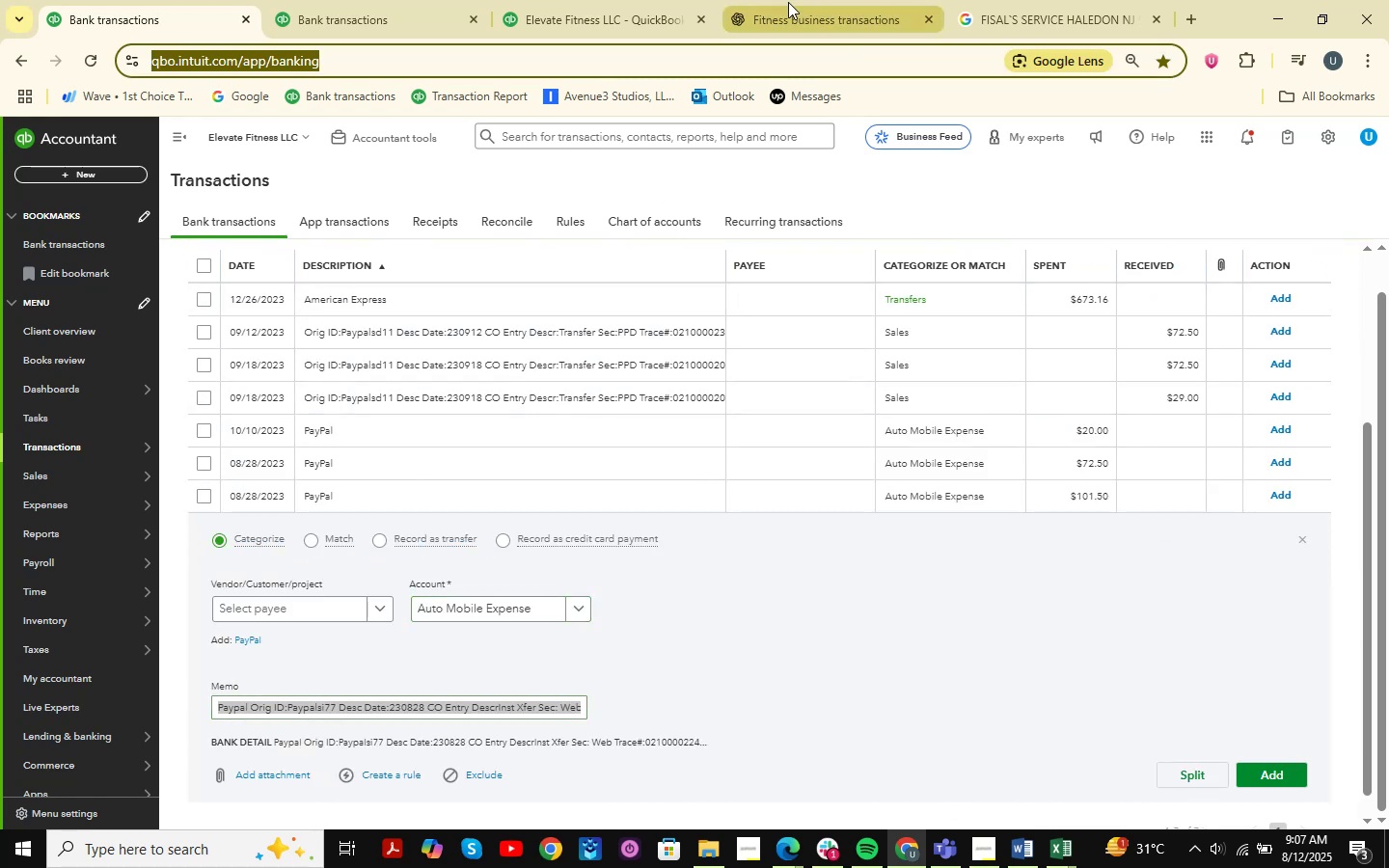 
left_click_drag(start_coordinate=[821, 0], to_coordinate=[634, 0])
 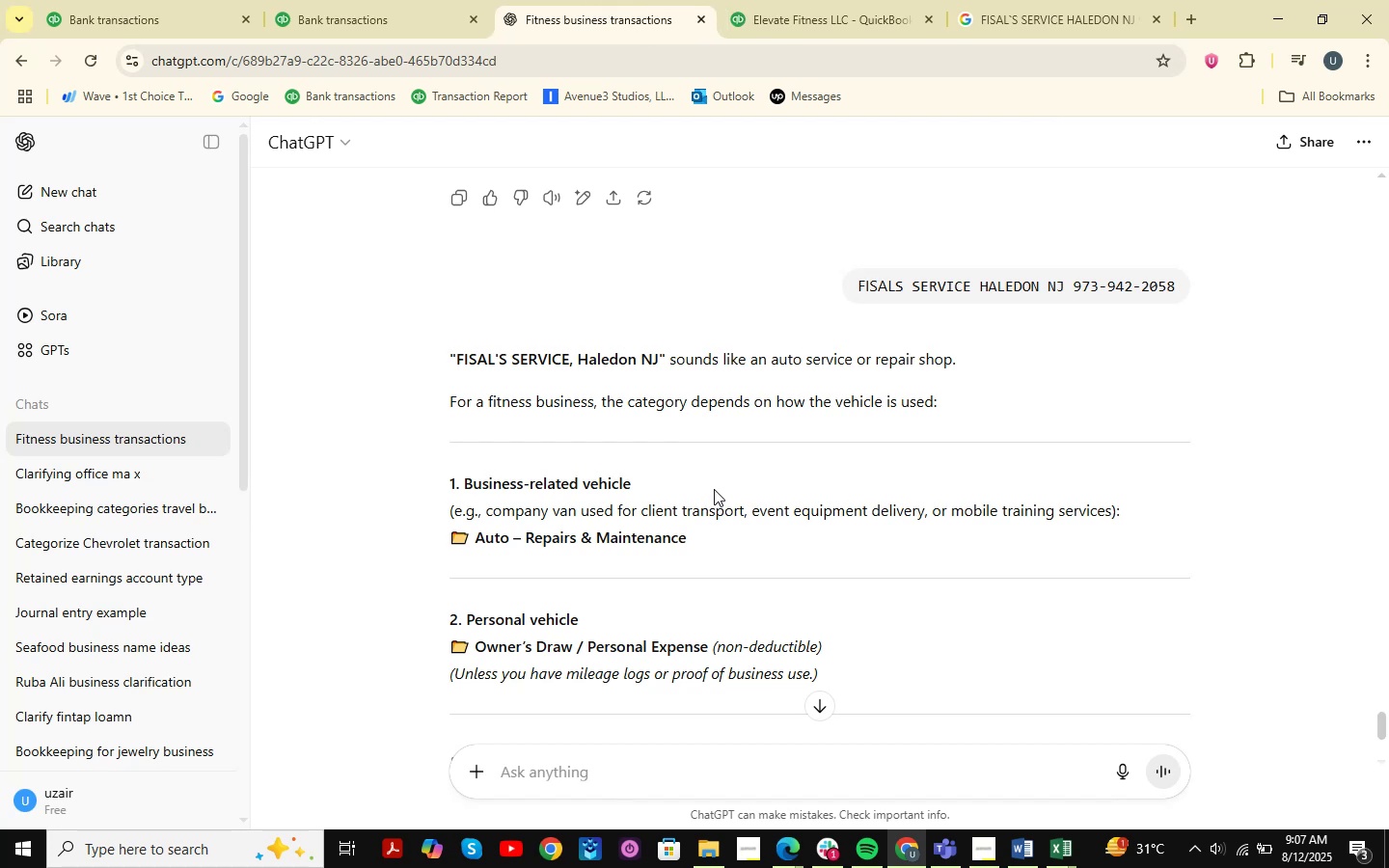 
key(Control+ControlLeft)
 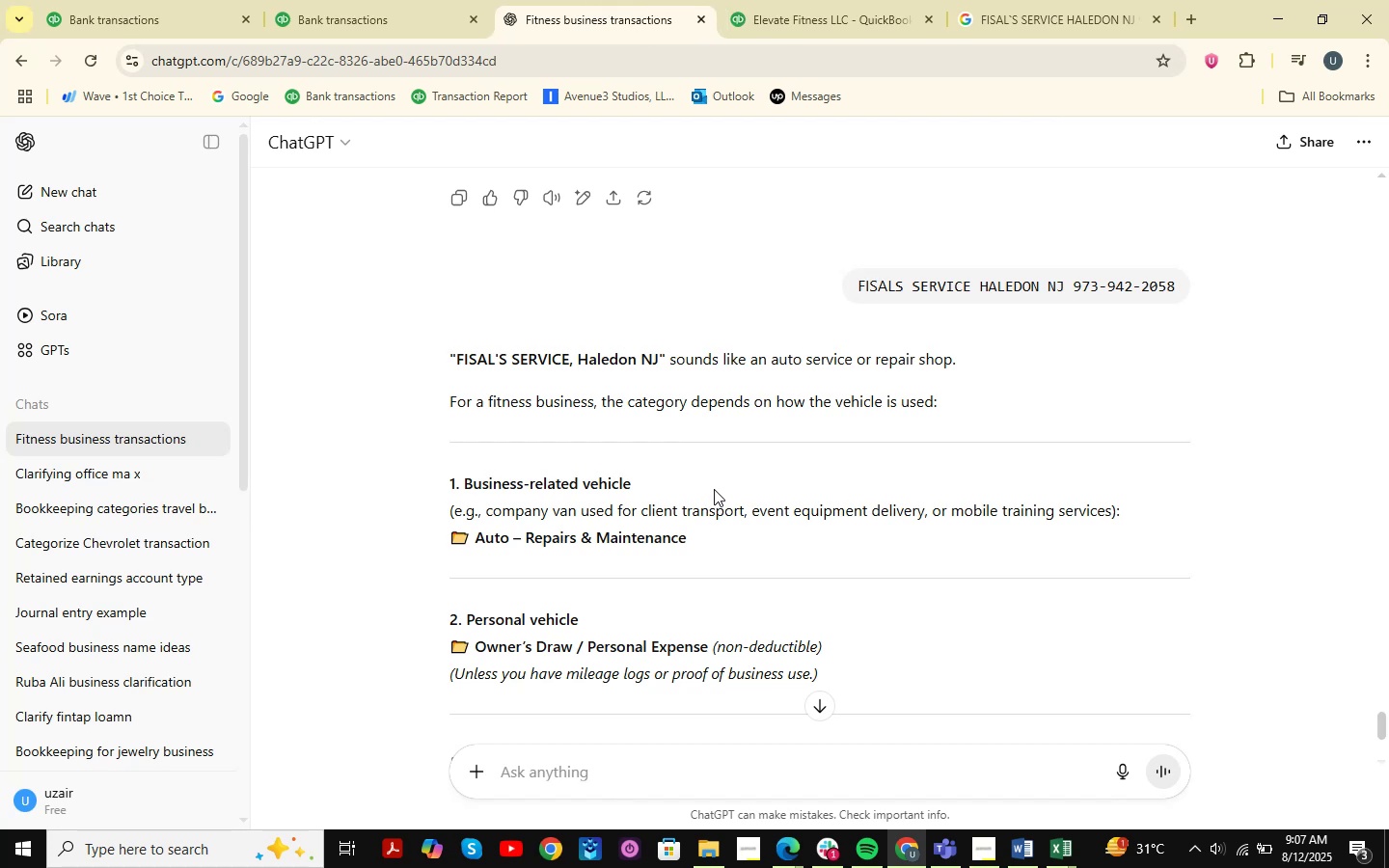 
key(Control+V)
 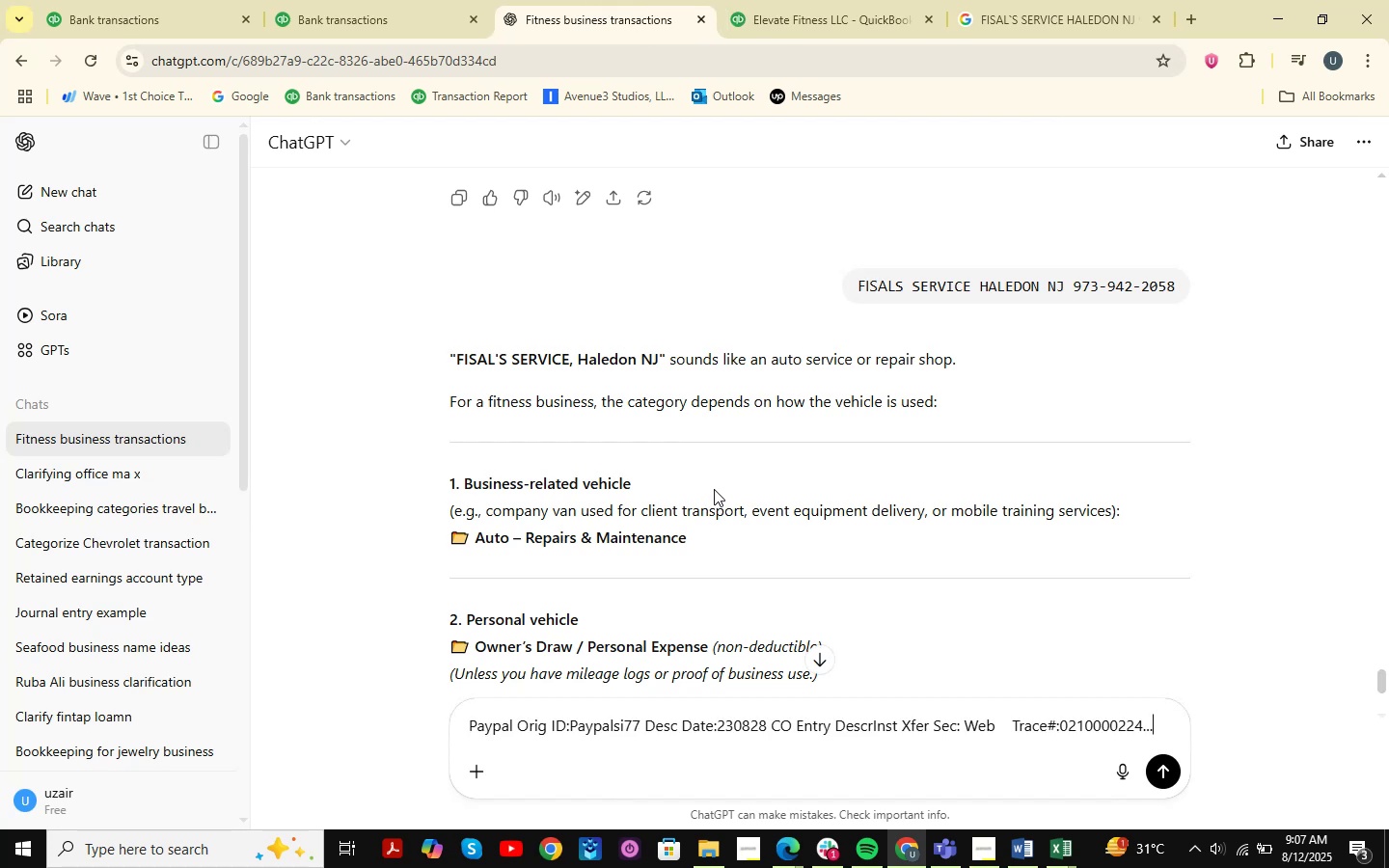 
key(Enter)
 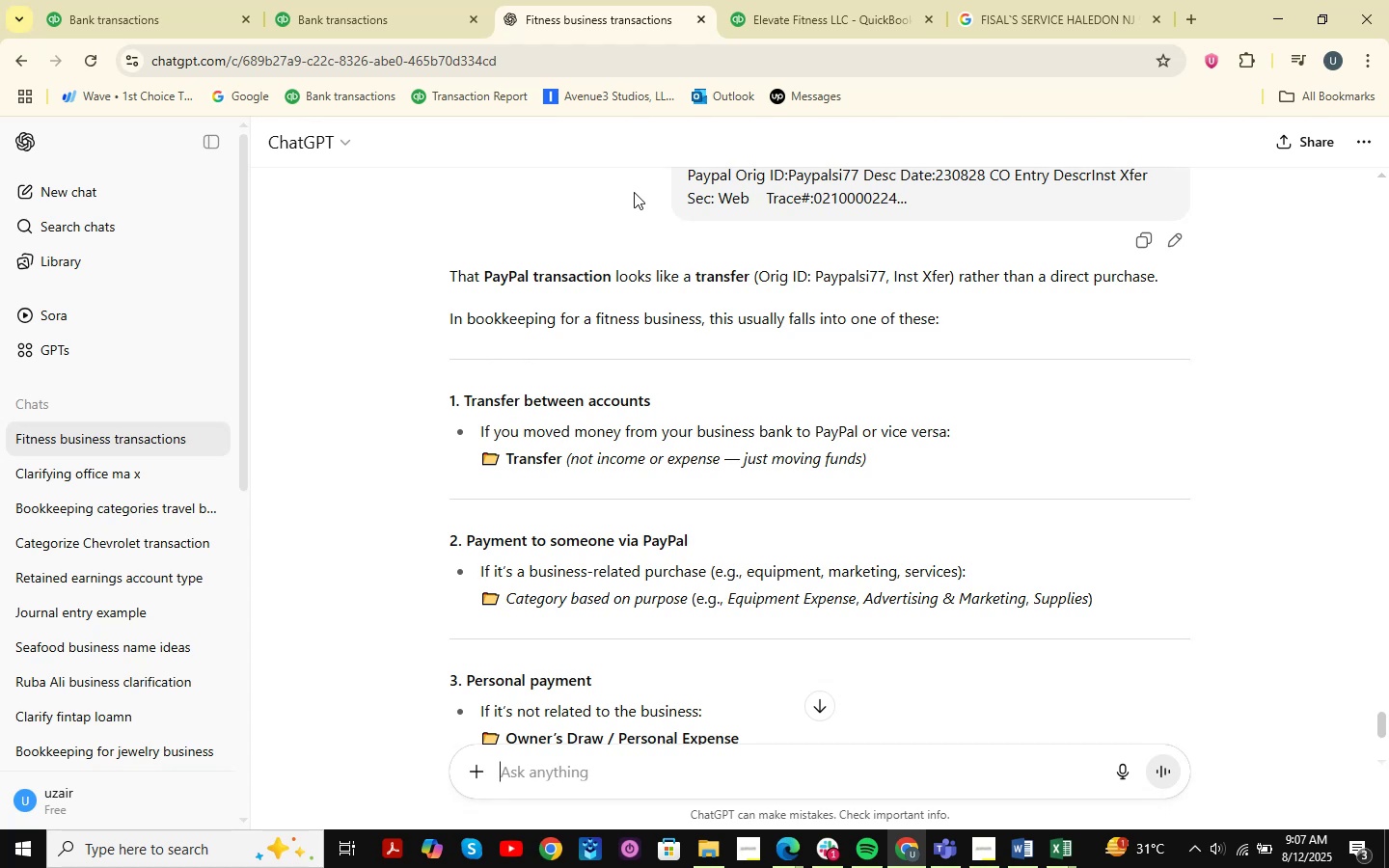 
wait(24.4)
 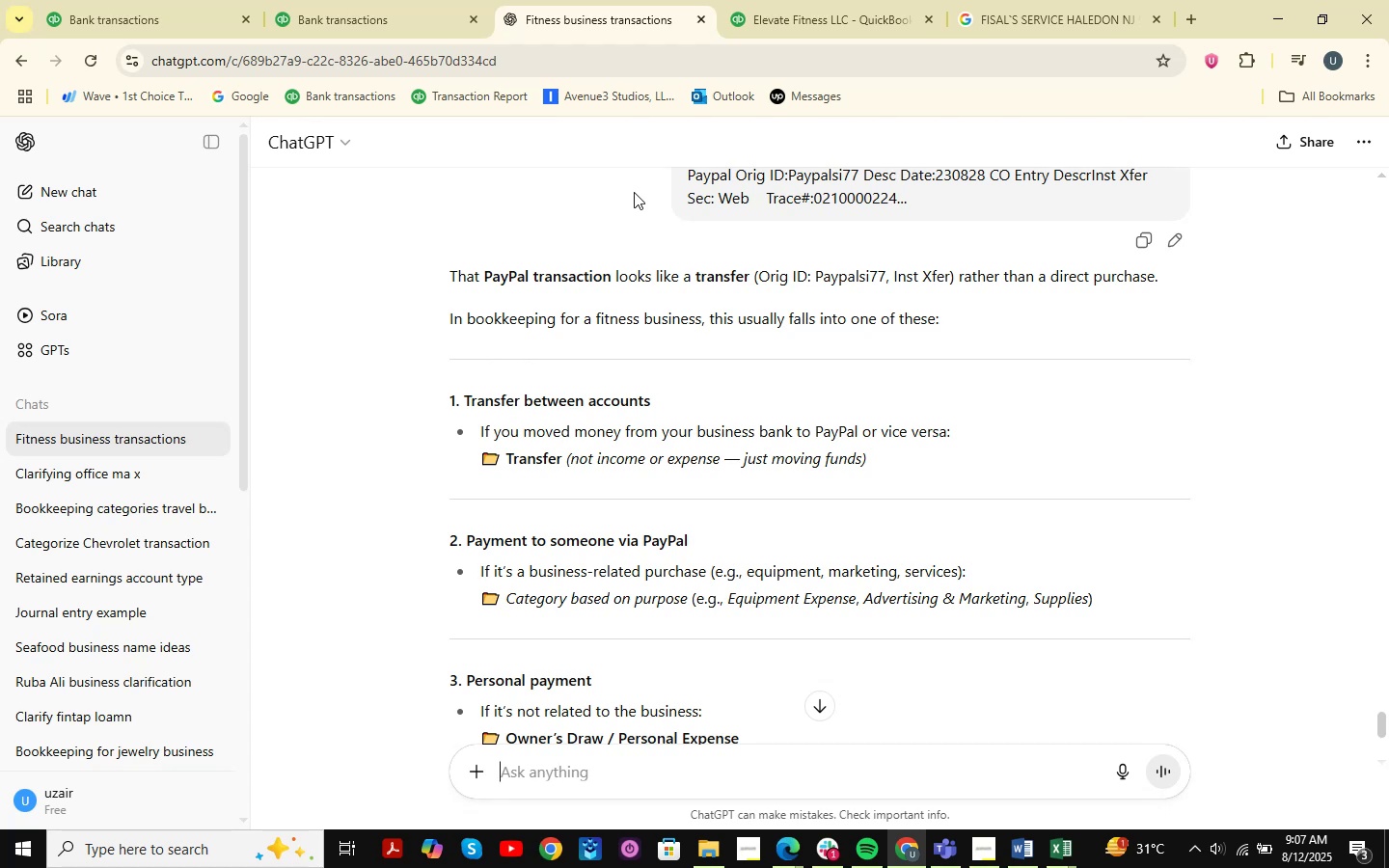 
left_click([278, 0])
 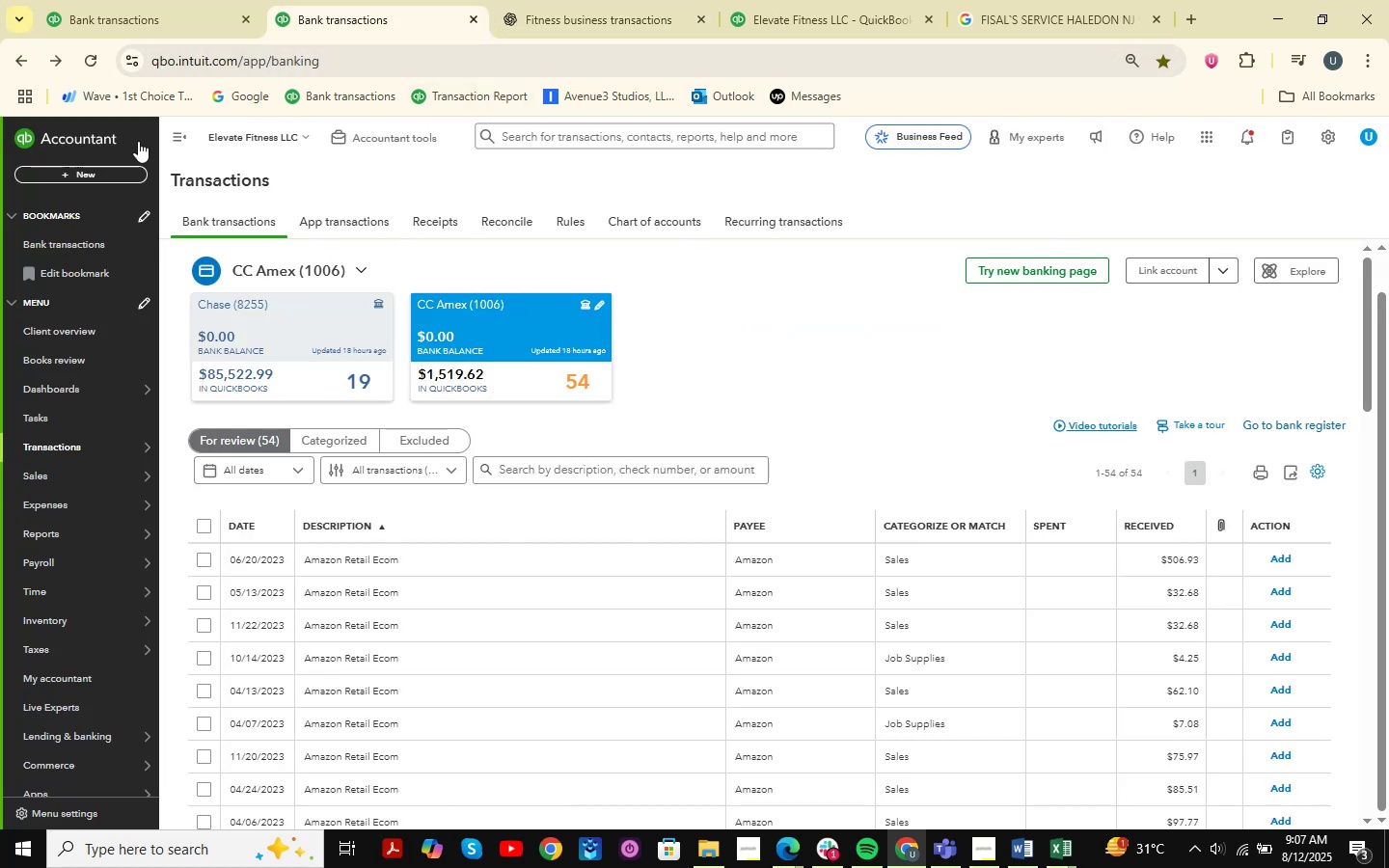 
left_click([134, 0])
 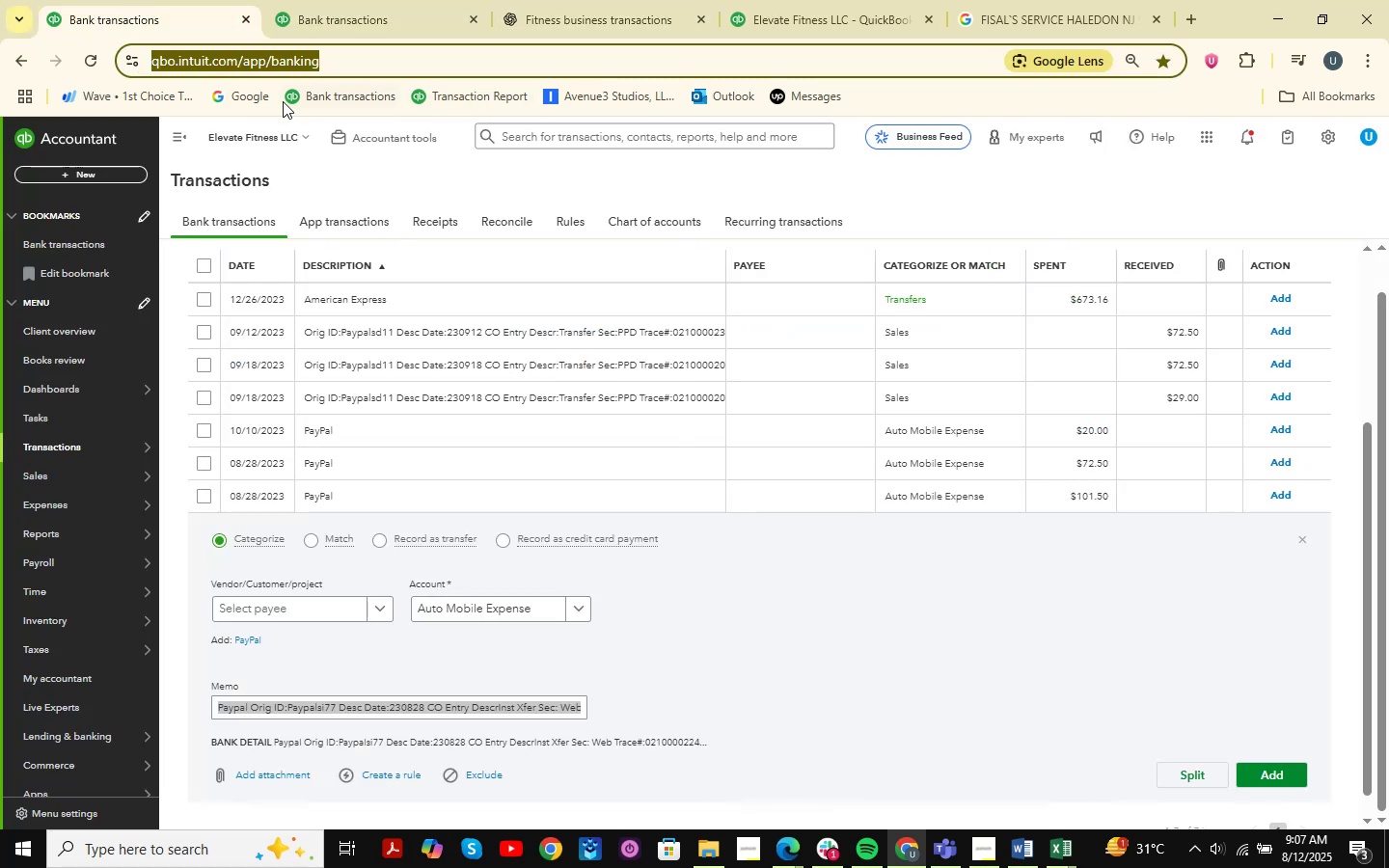 
left_click([456, 0])
 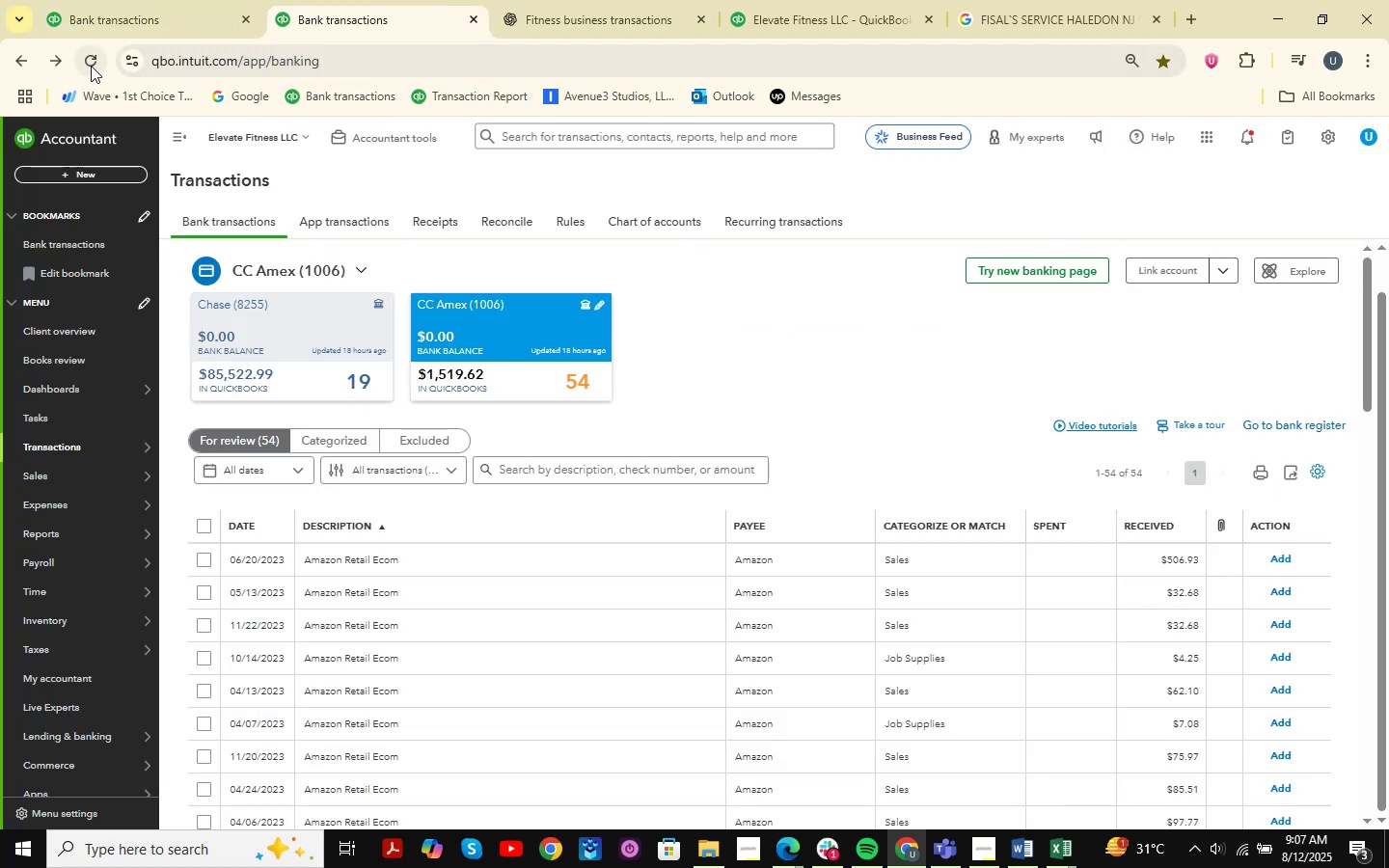 
double_click([162, 0])
 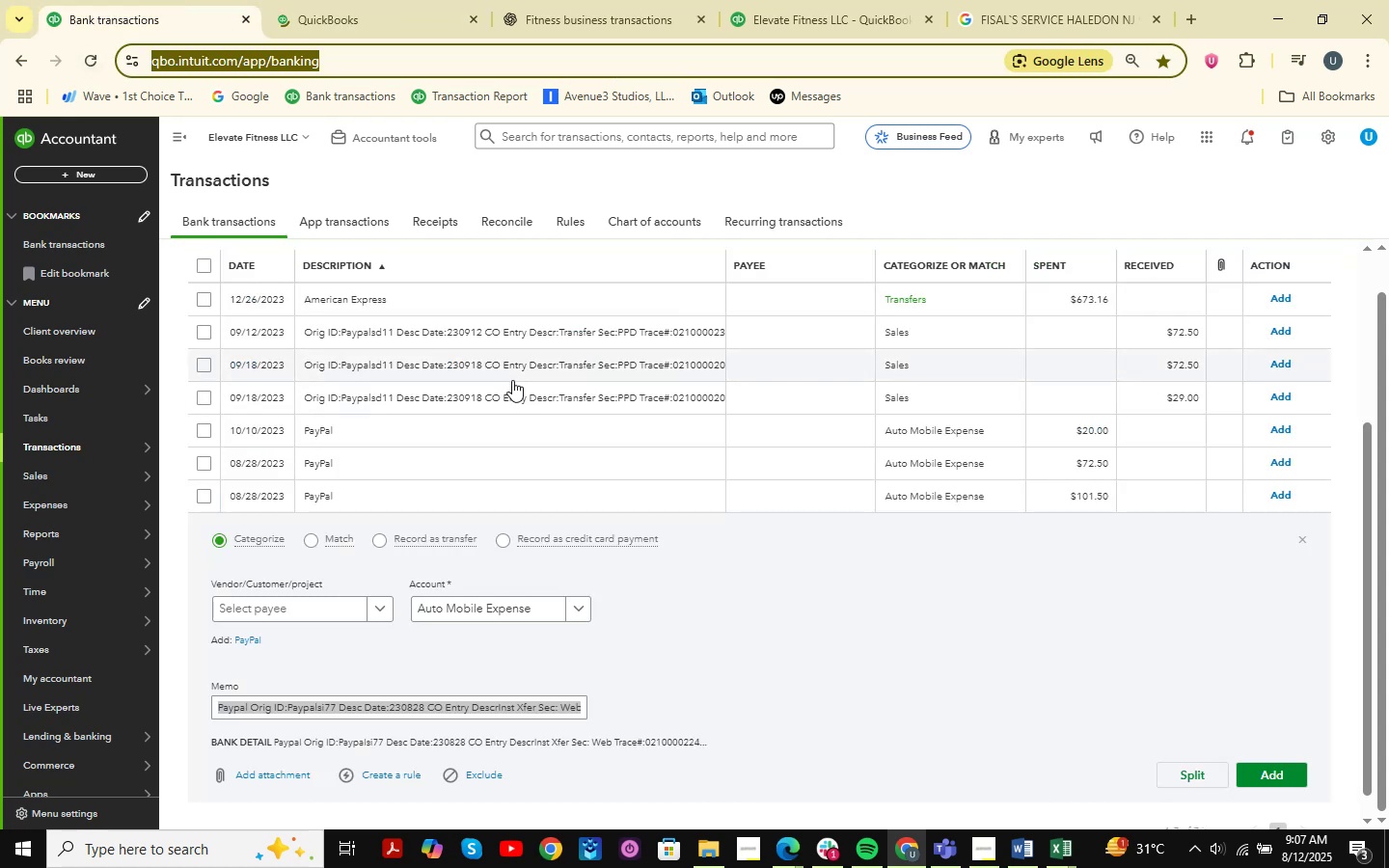 
scroll: coordinate [693, 512], scroll_direction: down, amount: 6.0
 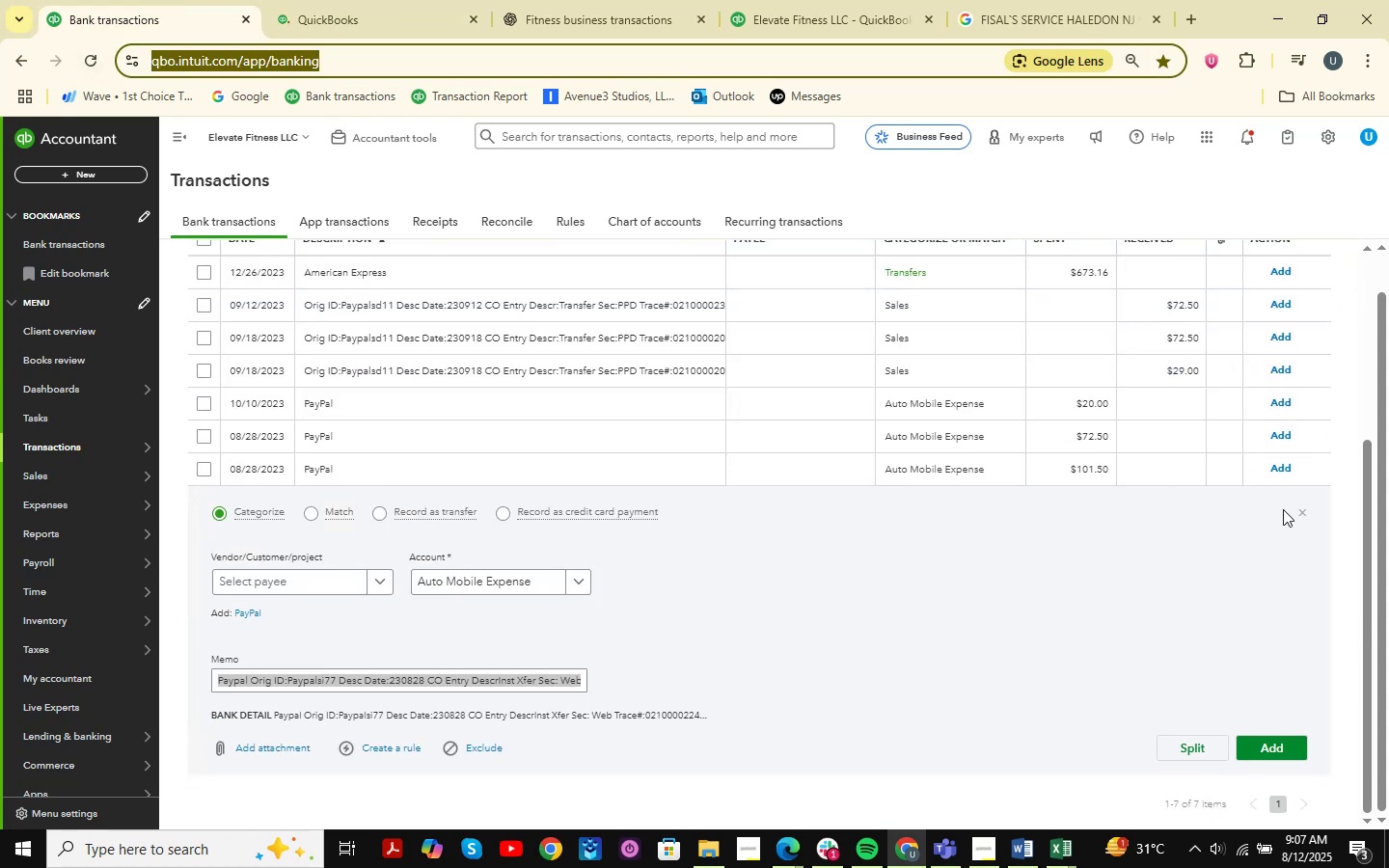 
mouse_move([1280, 517])
 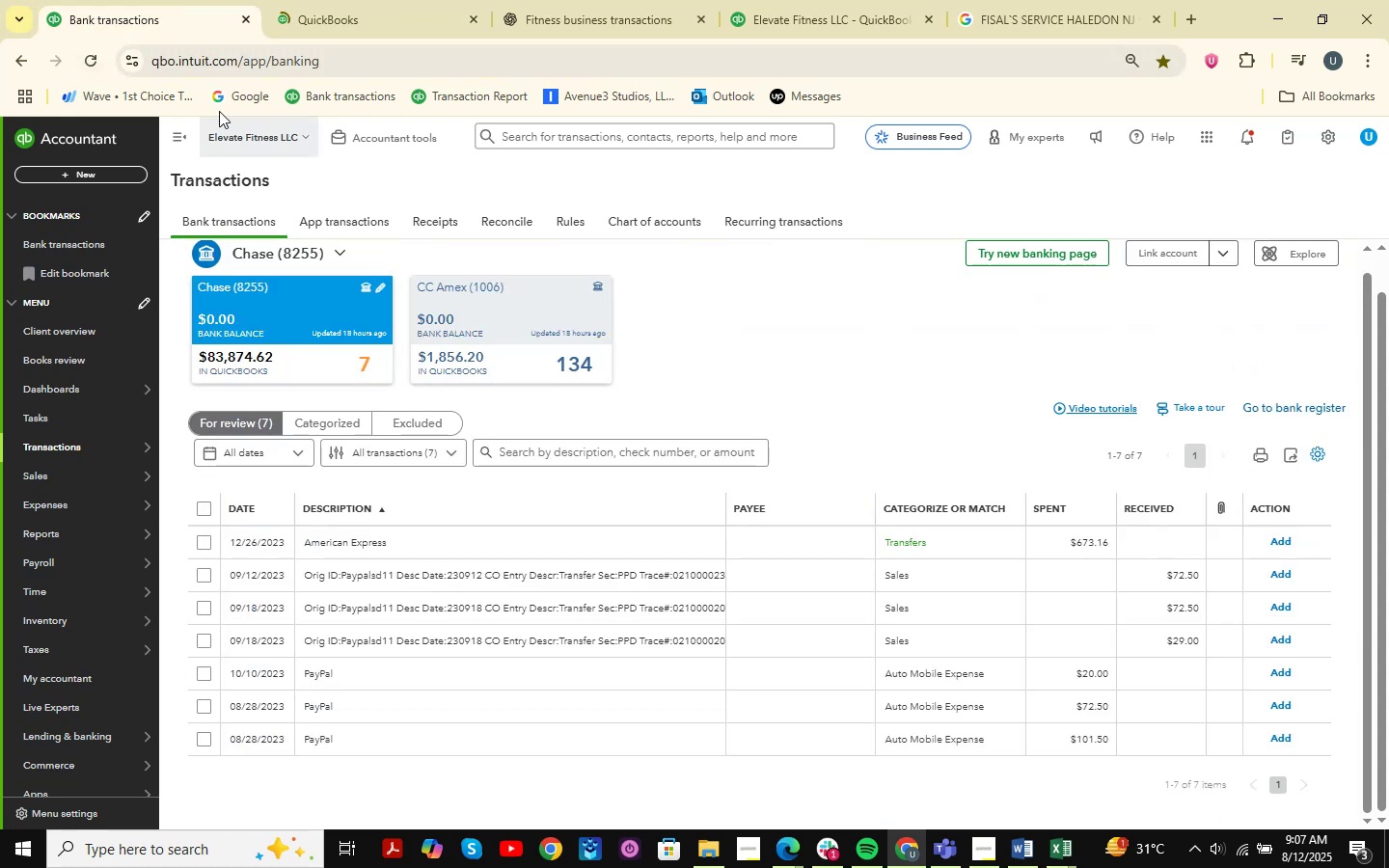 
left_click([366, 0])
 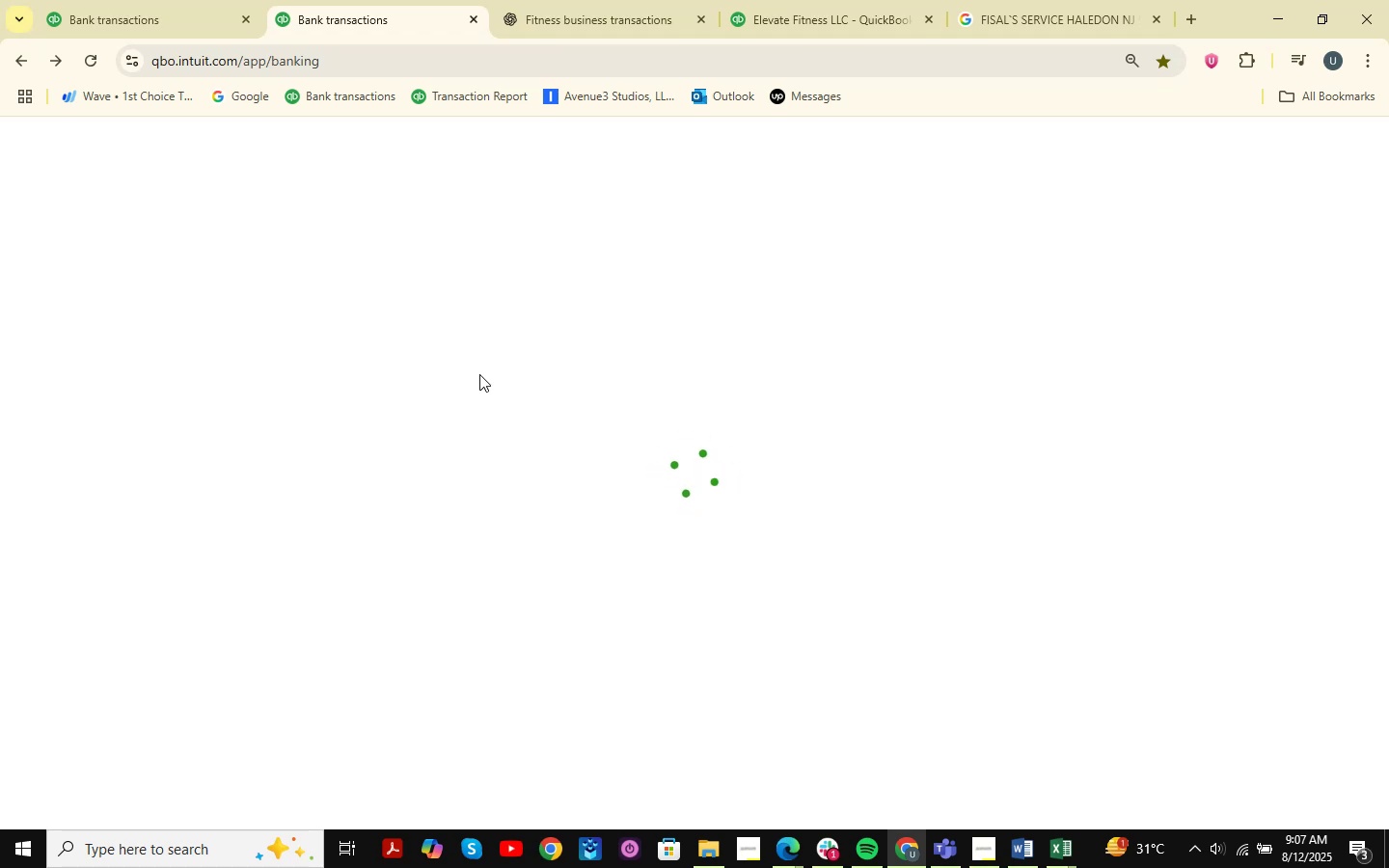 
mouse_move([394, 374])
 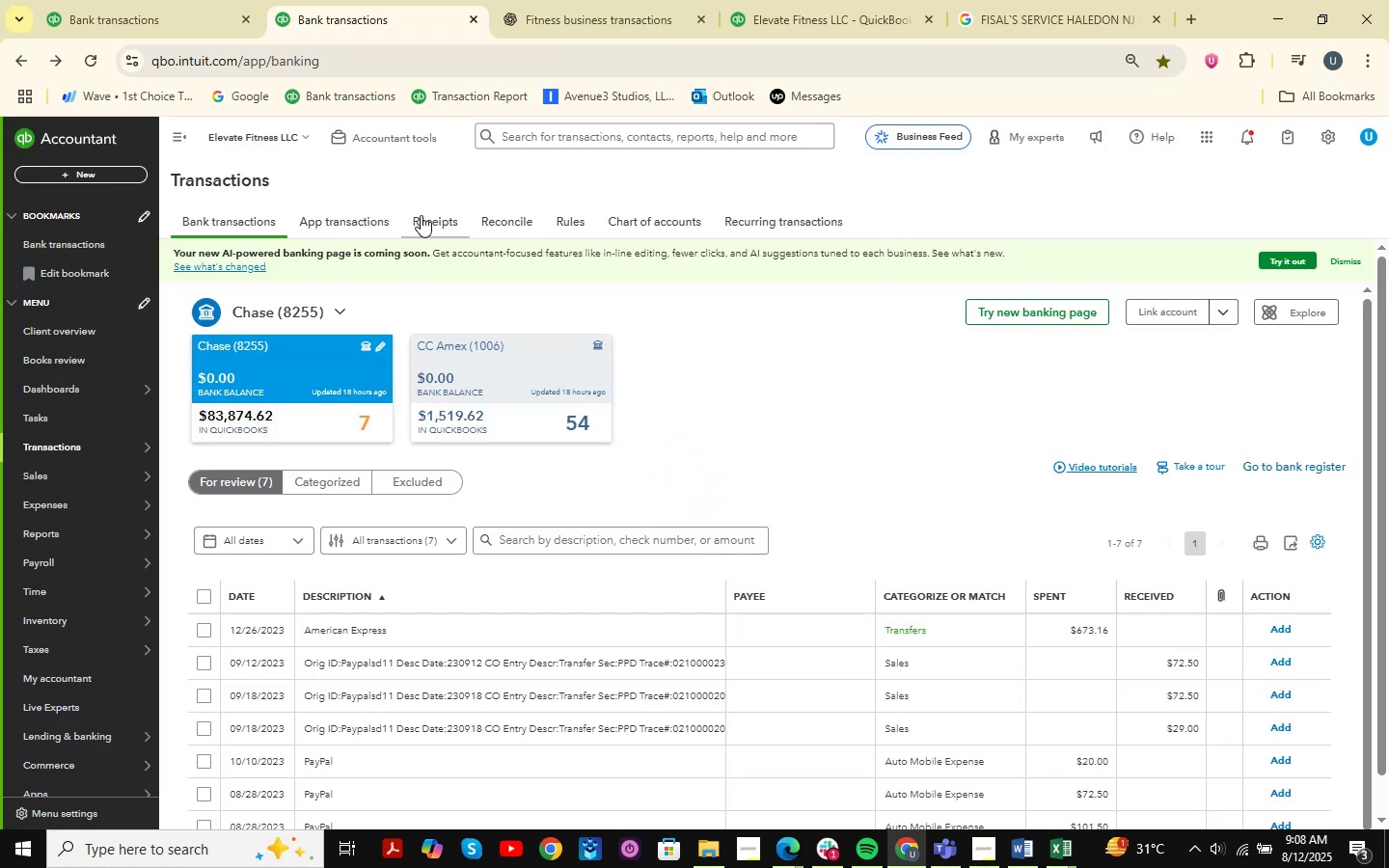 
left_click([446, 364])
 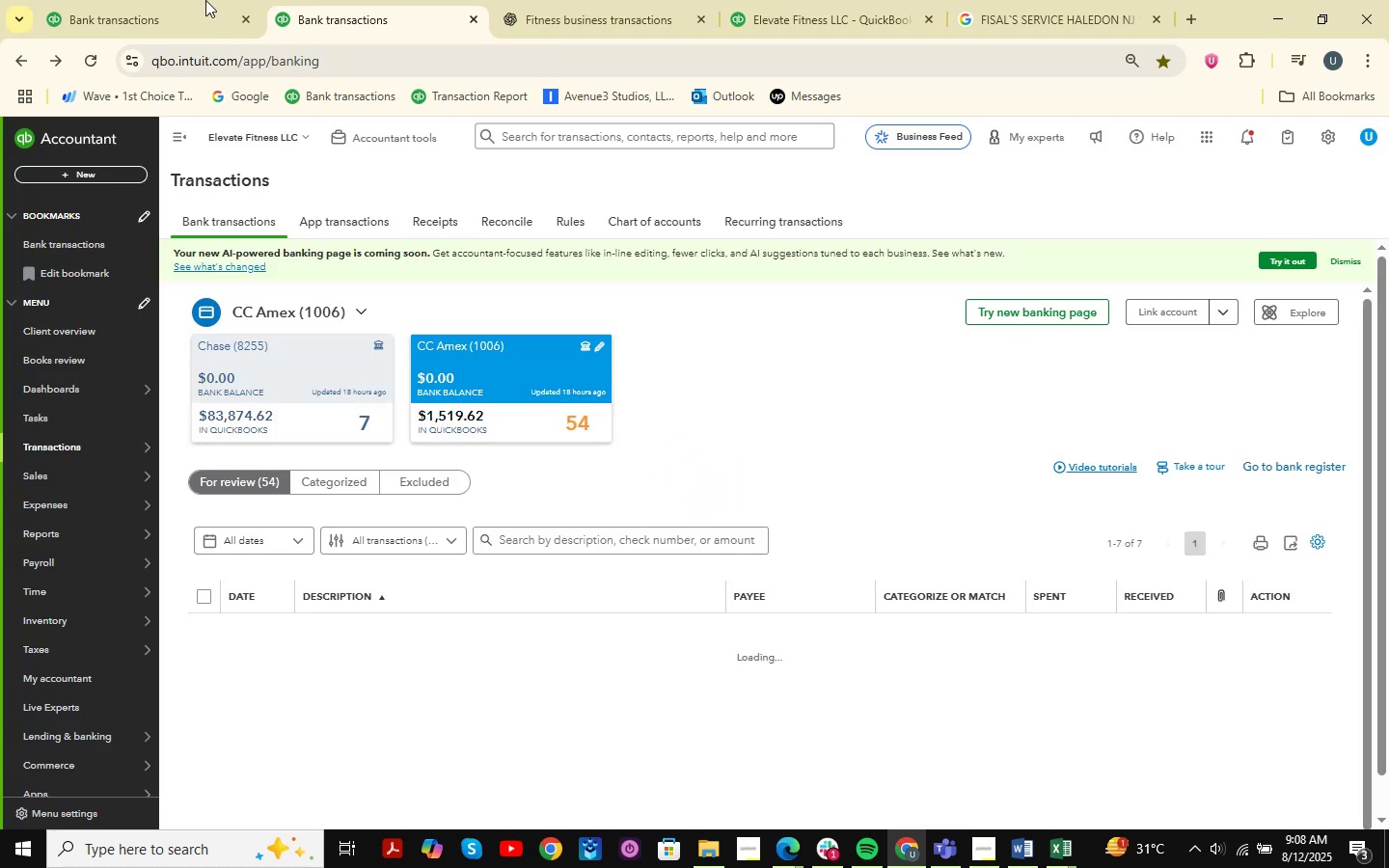 
left_click([206, 0])
 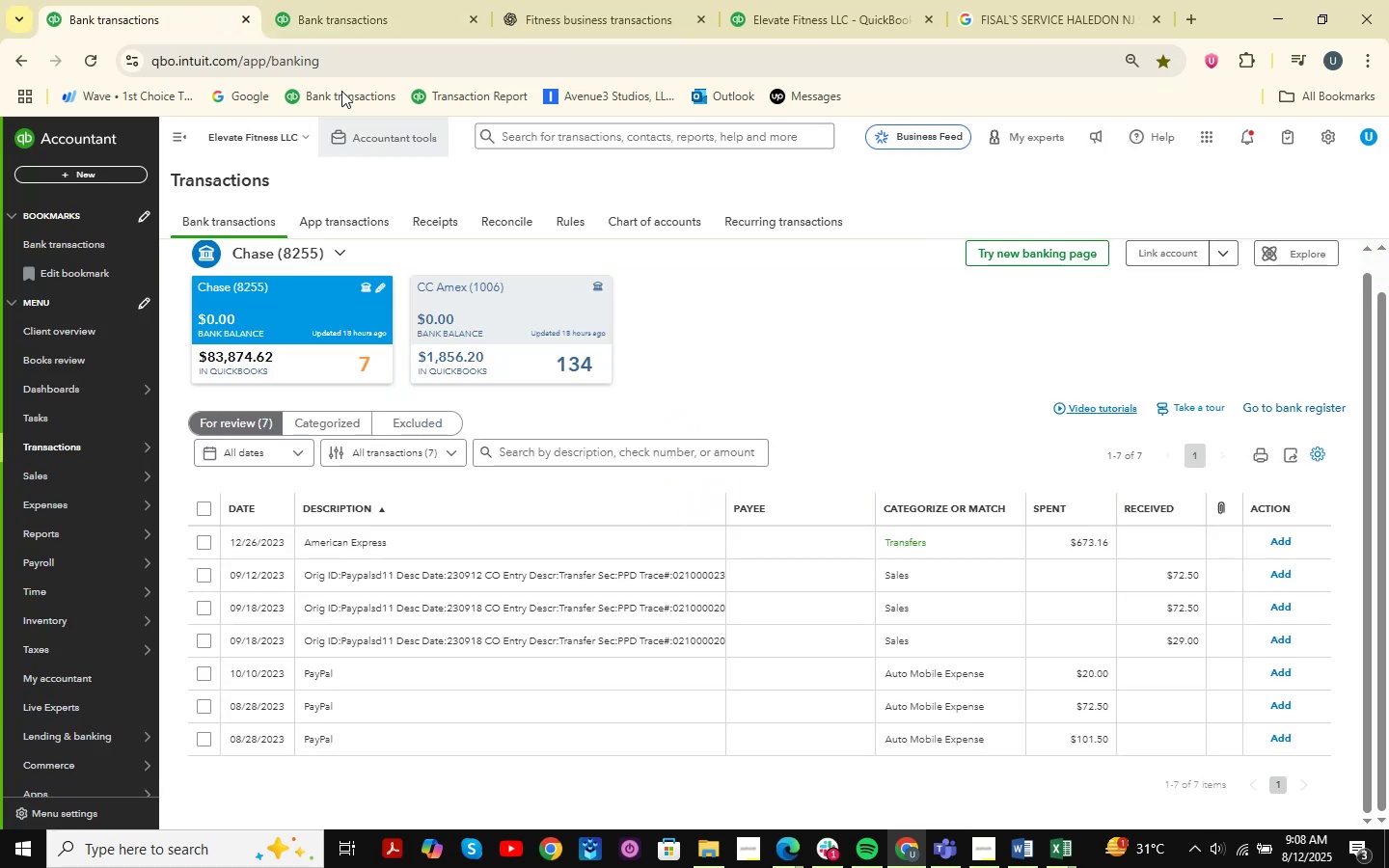 
left_click([376, 0])
 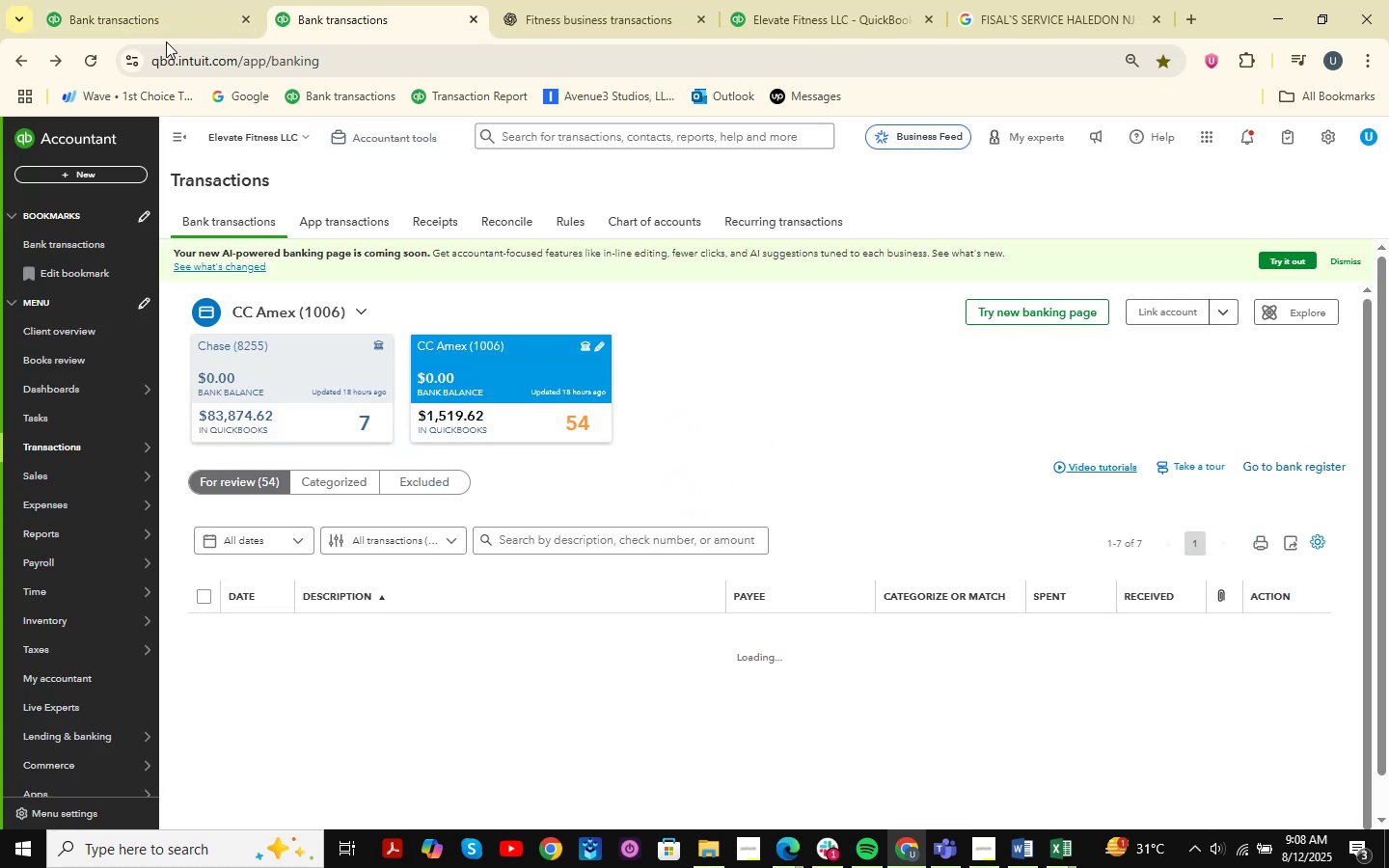 
left_click([131, 0])
 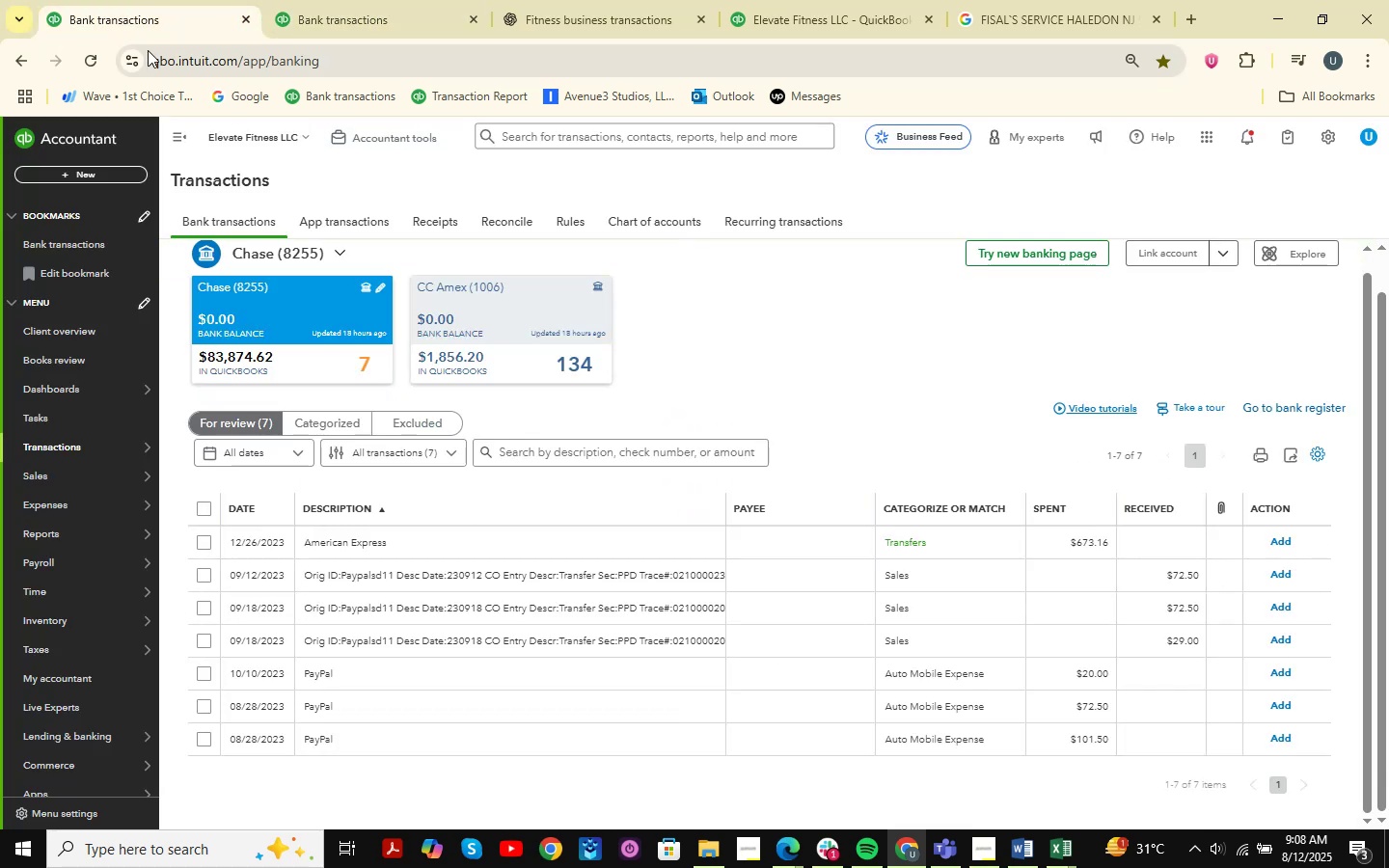 
left_click([95, 54])
 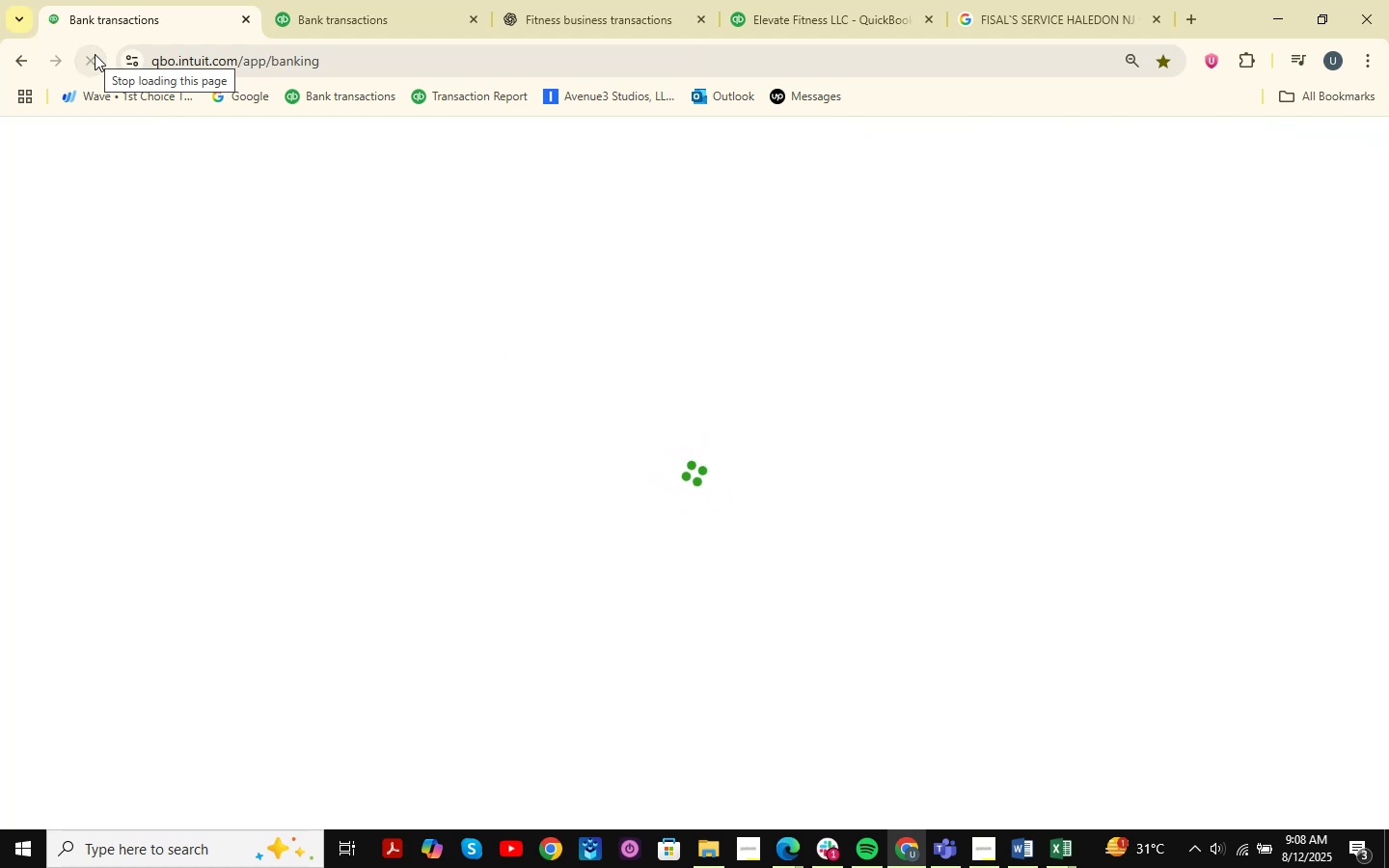 
wait(11.49)
 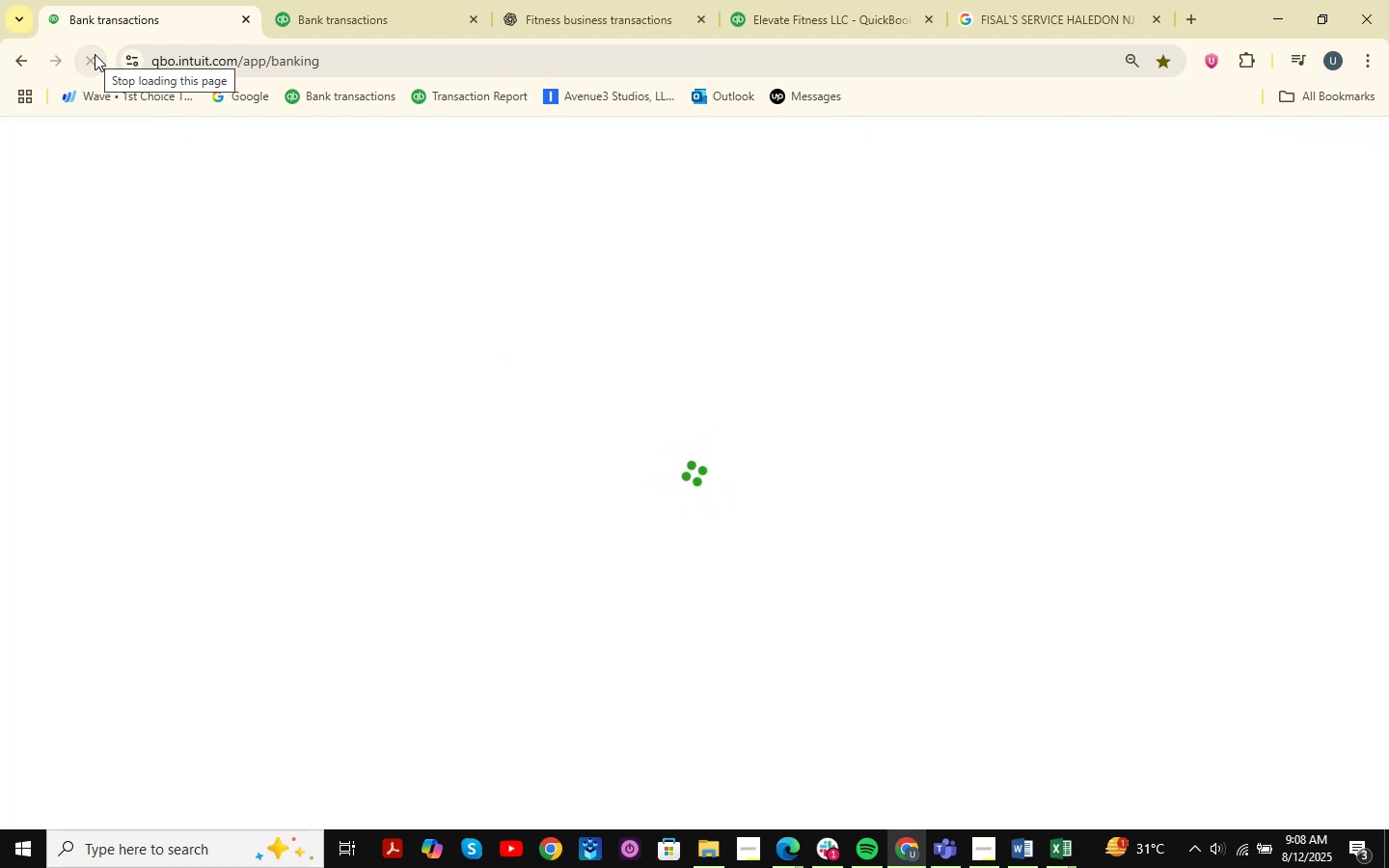 
left_click([371, 0])
 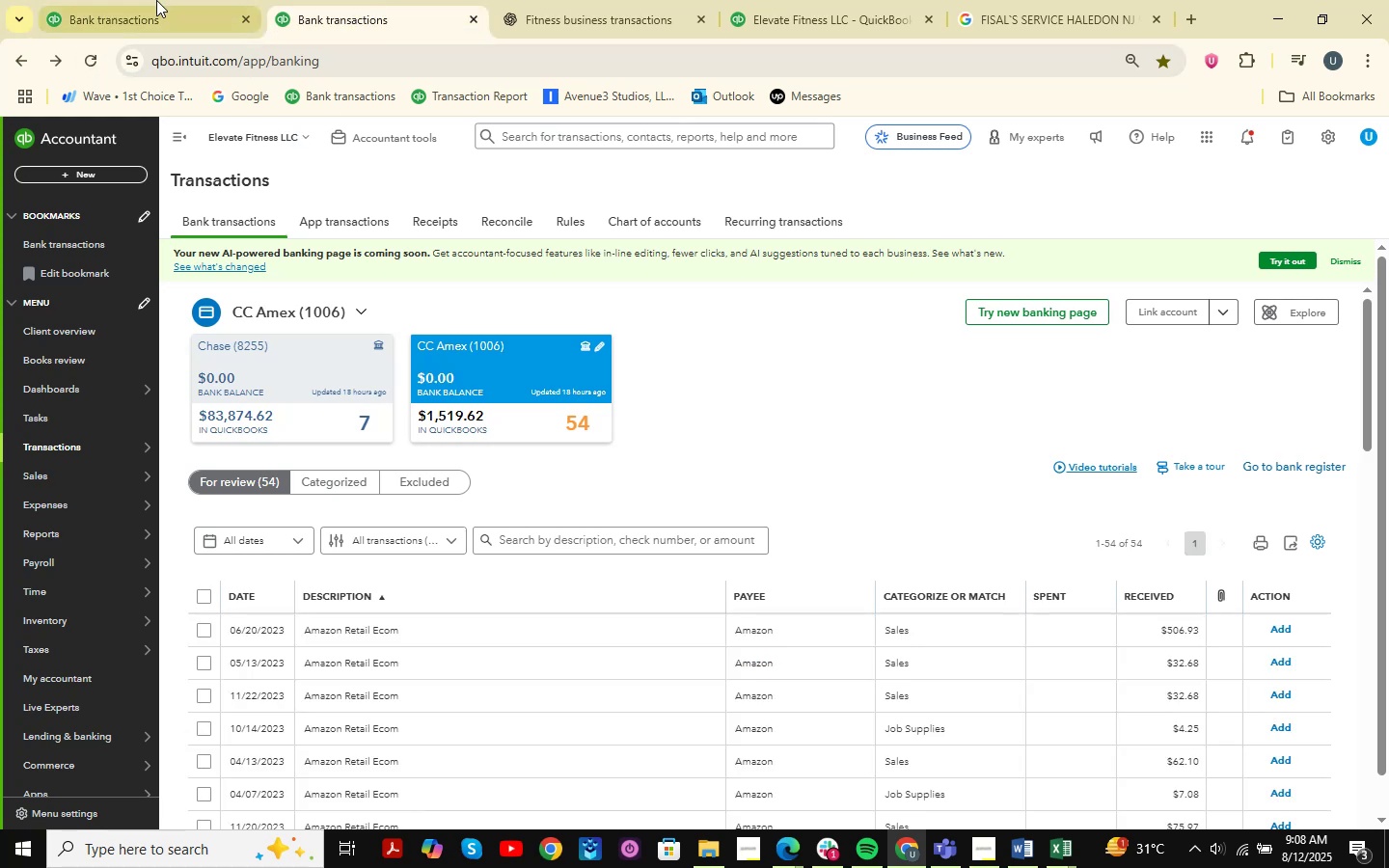 
left_click([156, 0])
 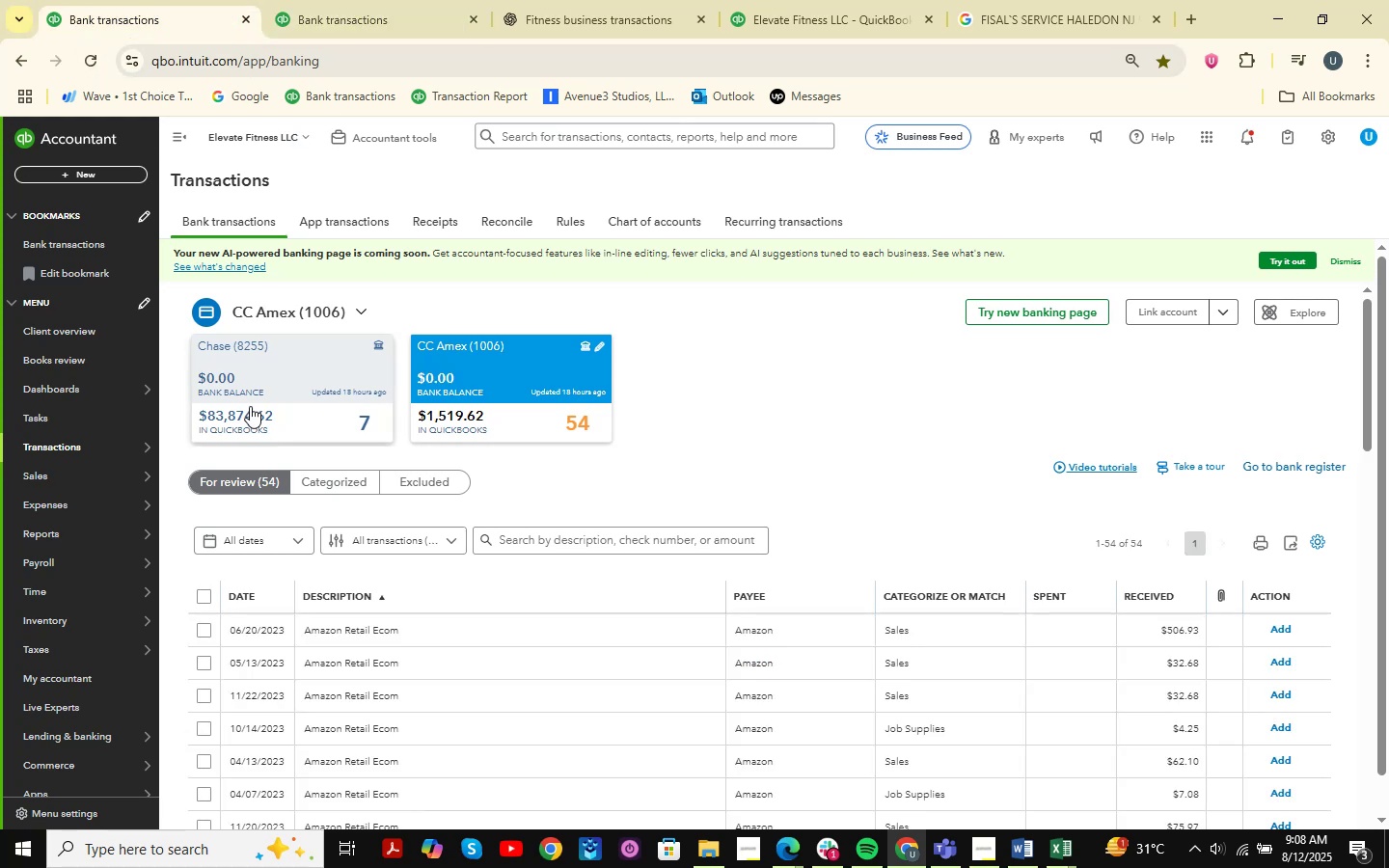 
left_click([250, 406])
 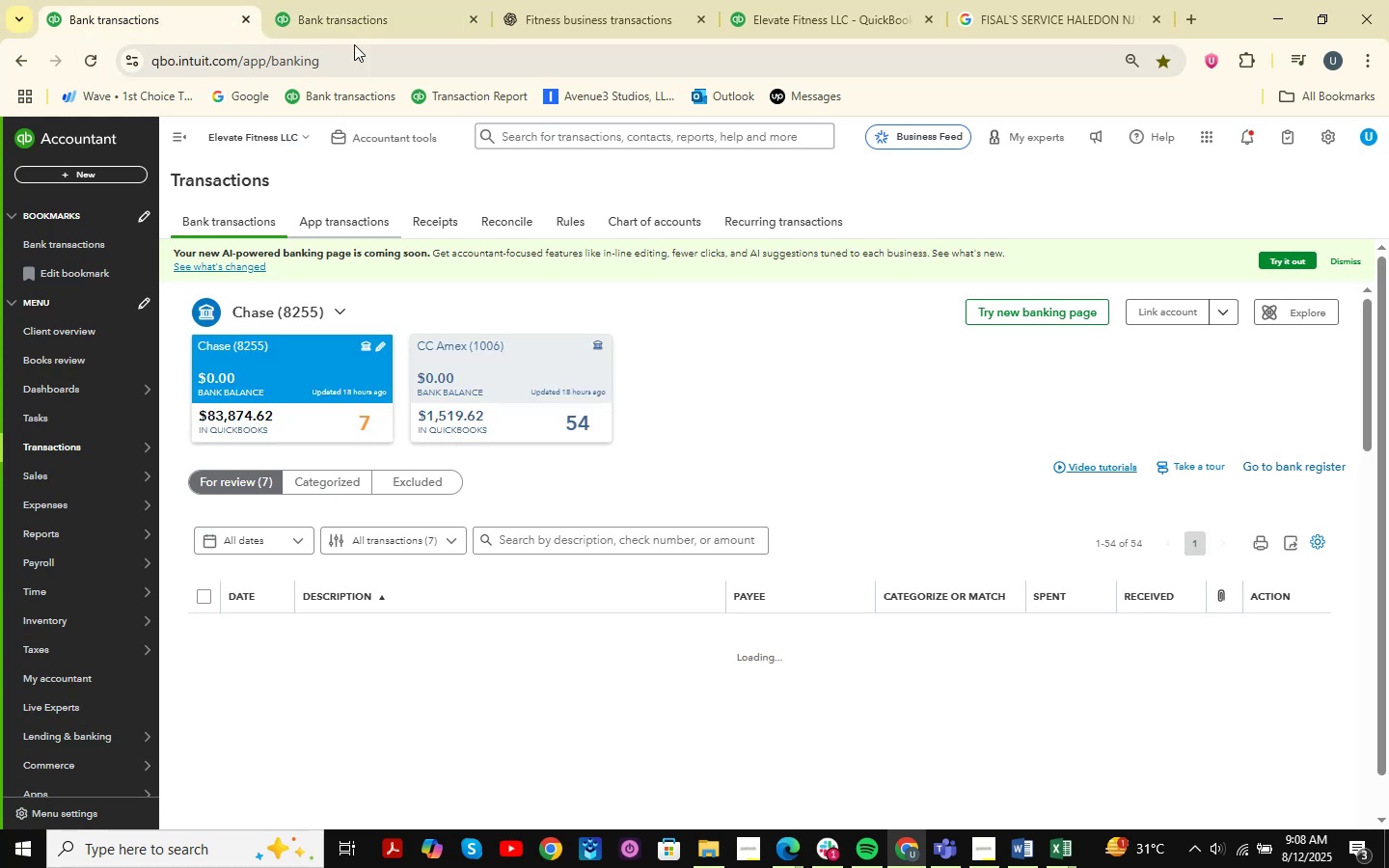 
left_click([391, 0])
 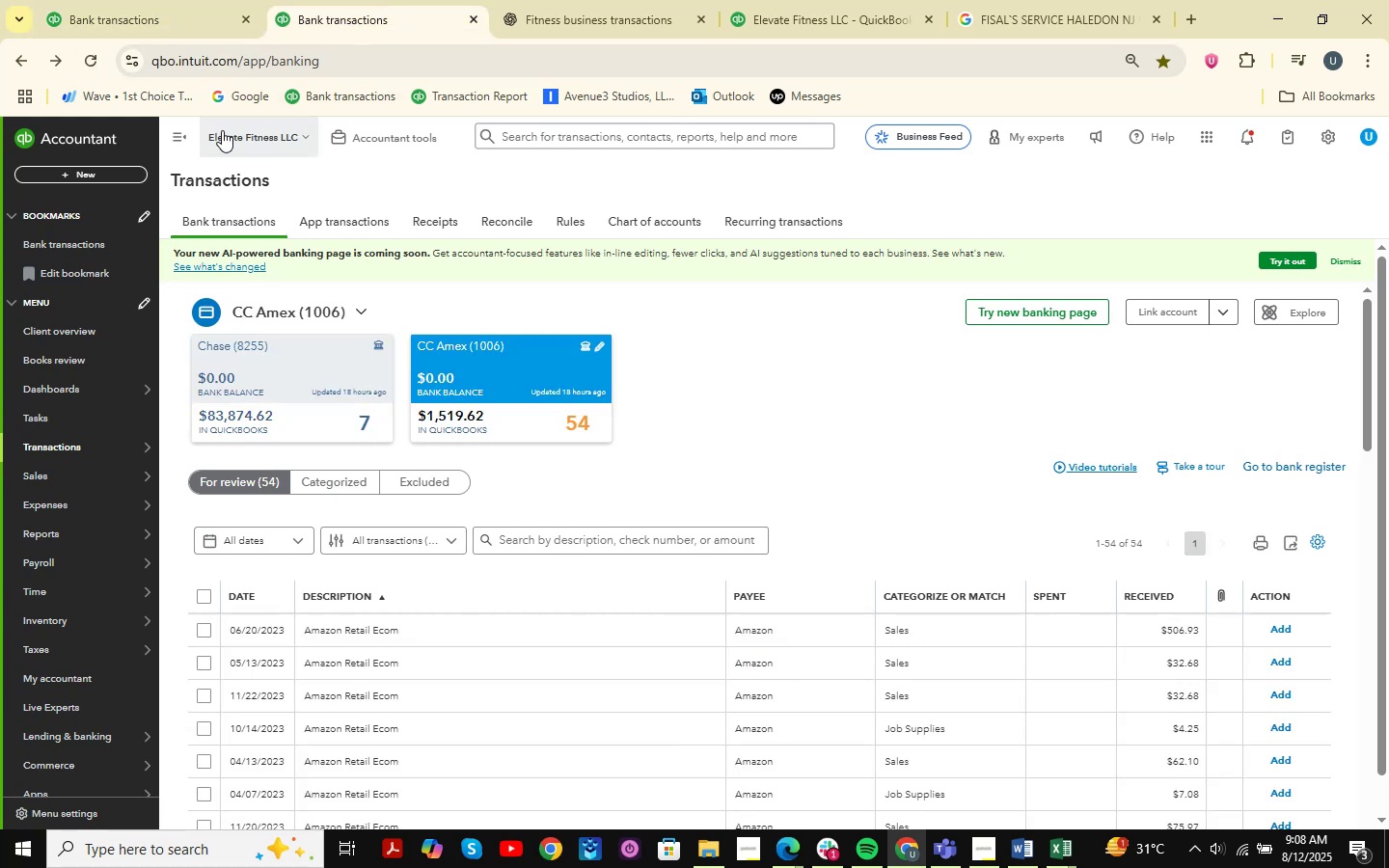 
left_click([168, 0])
 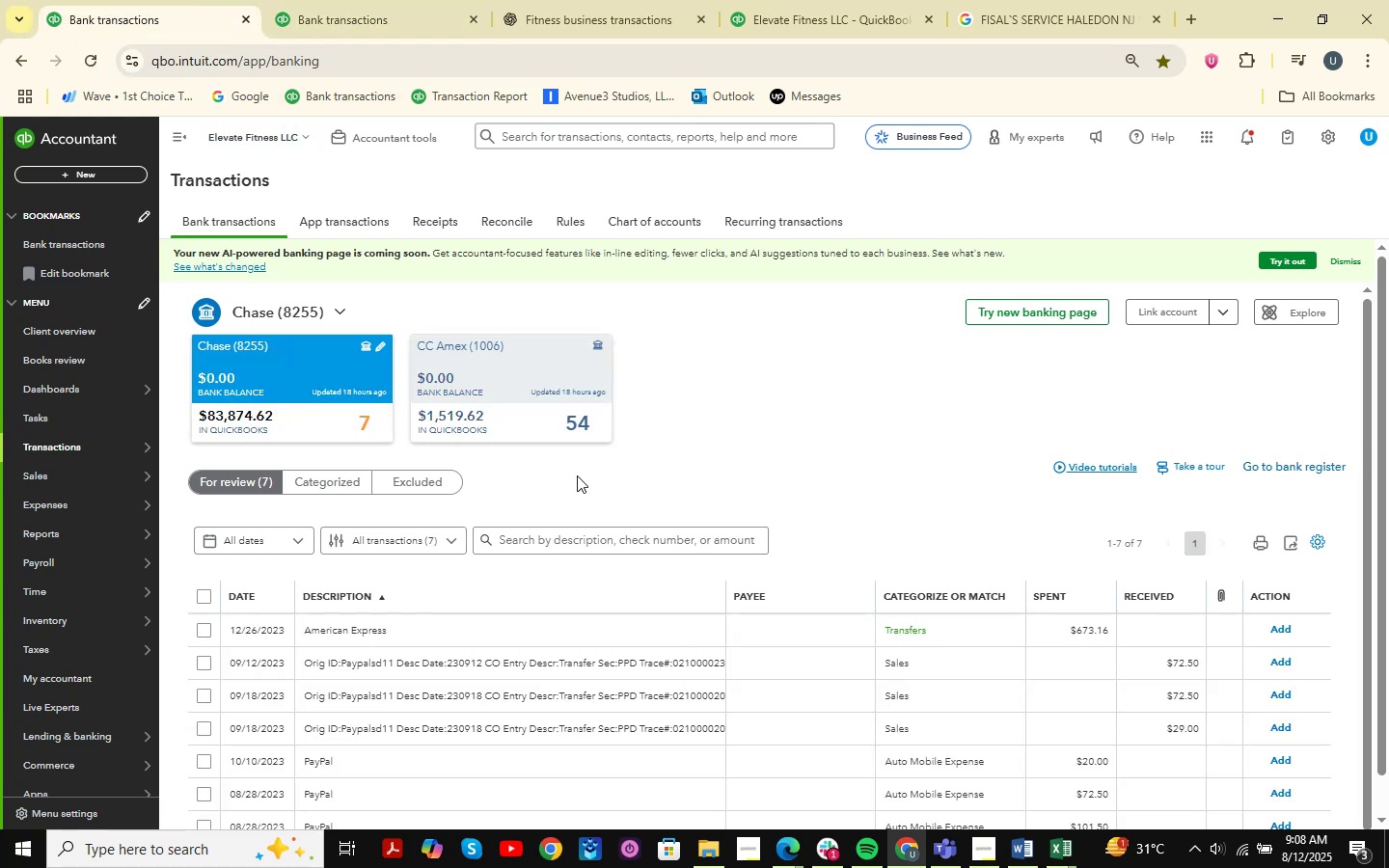 
scroll: coordinate [833, 402], scroll_direction: down, amount: 7.0
 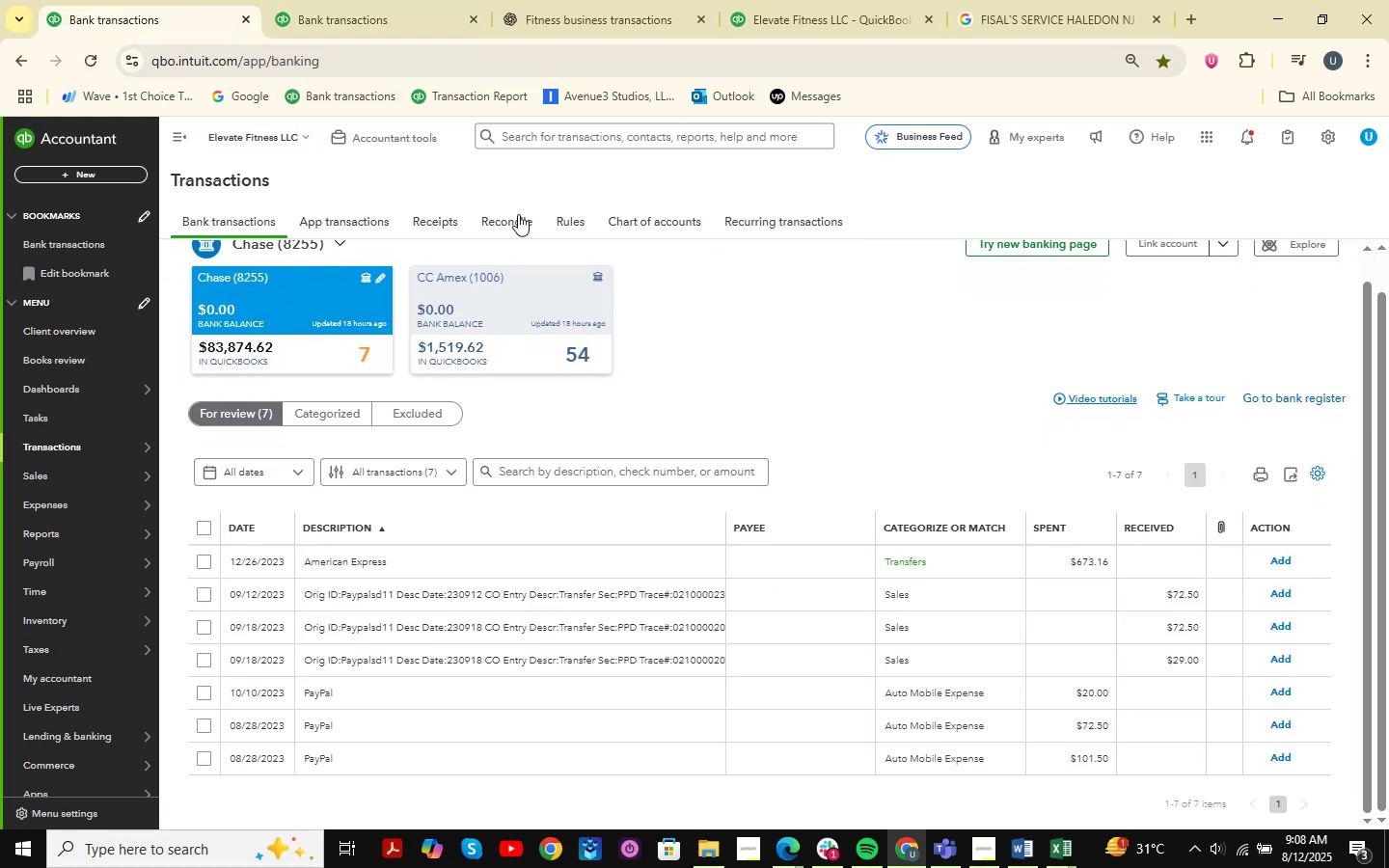 
left_click([462, 0])
 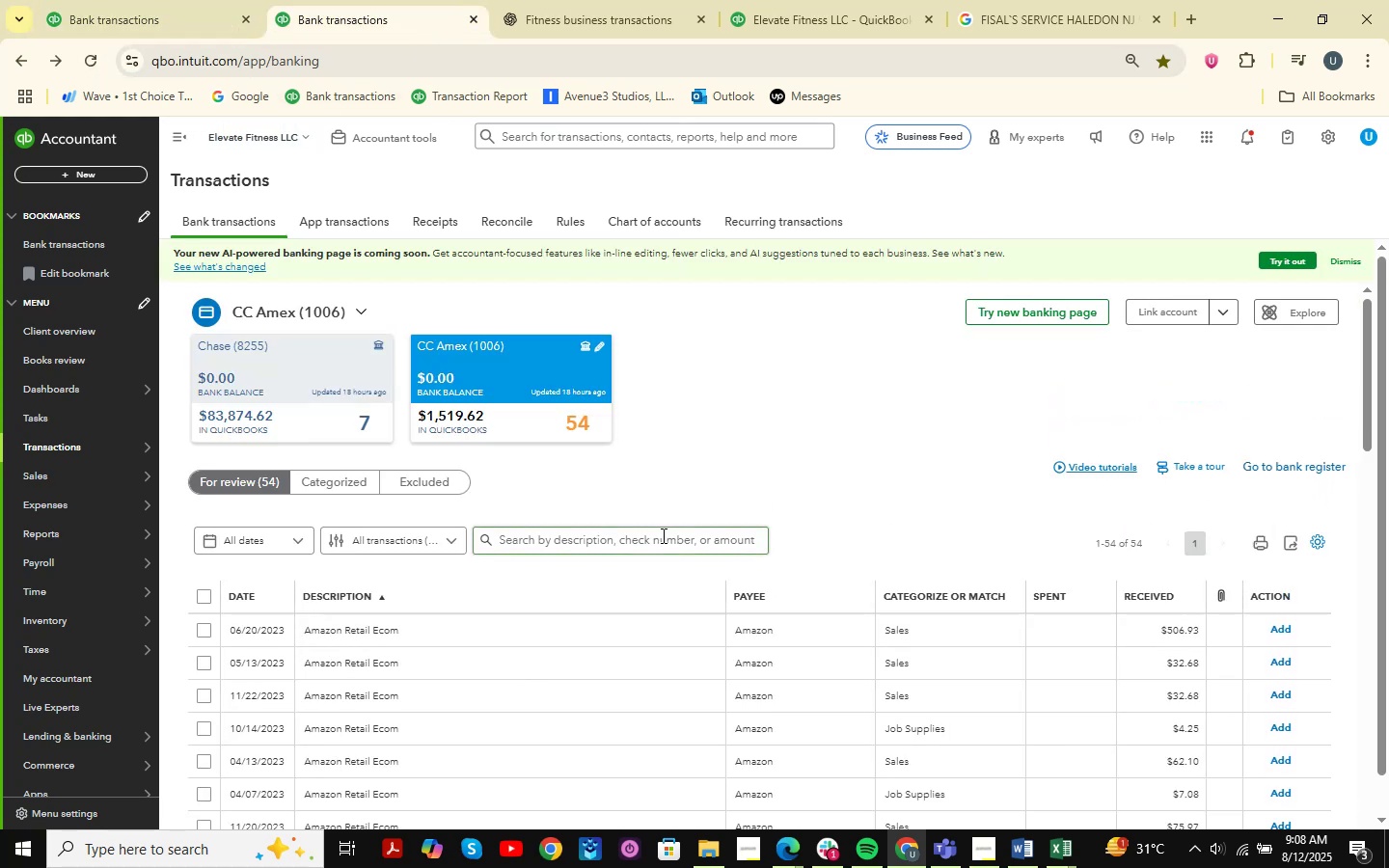 
scroll: coordinate [667, 530], scroll_direction: down, amount: 3.0
 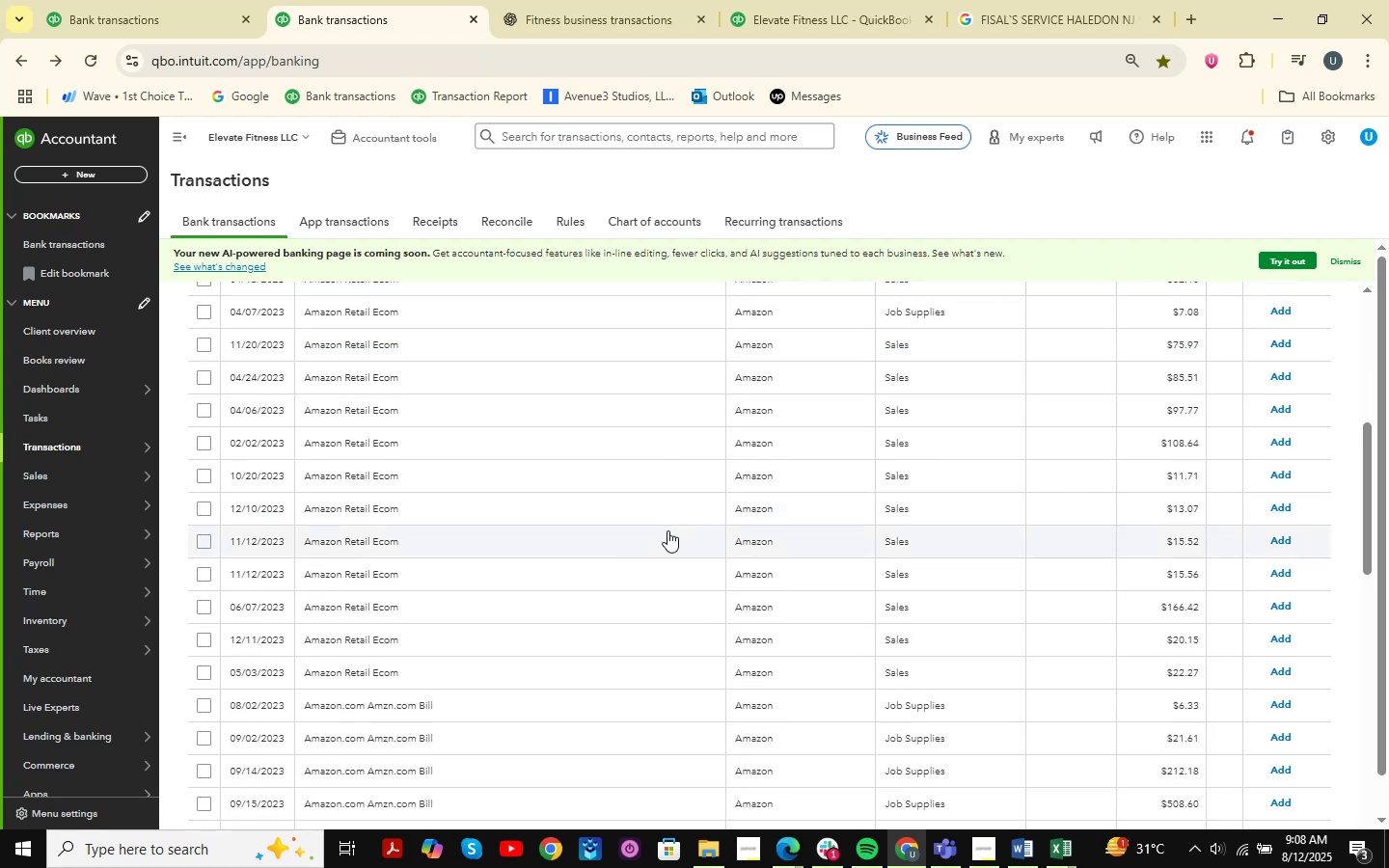 
wait(5.55)
 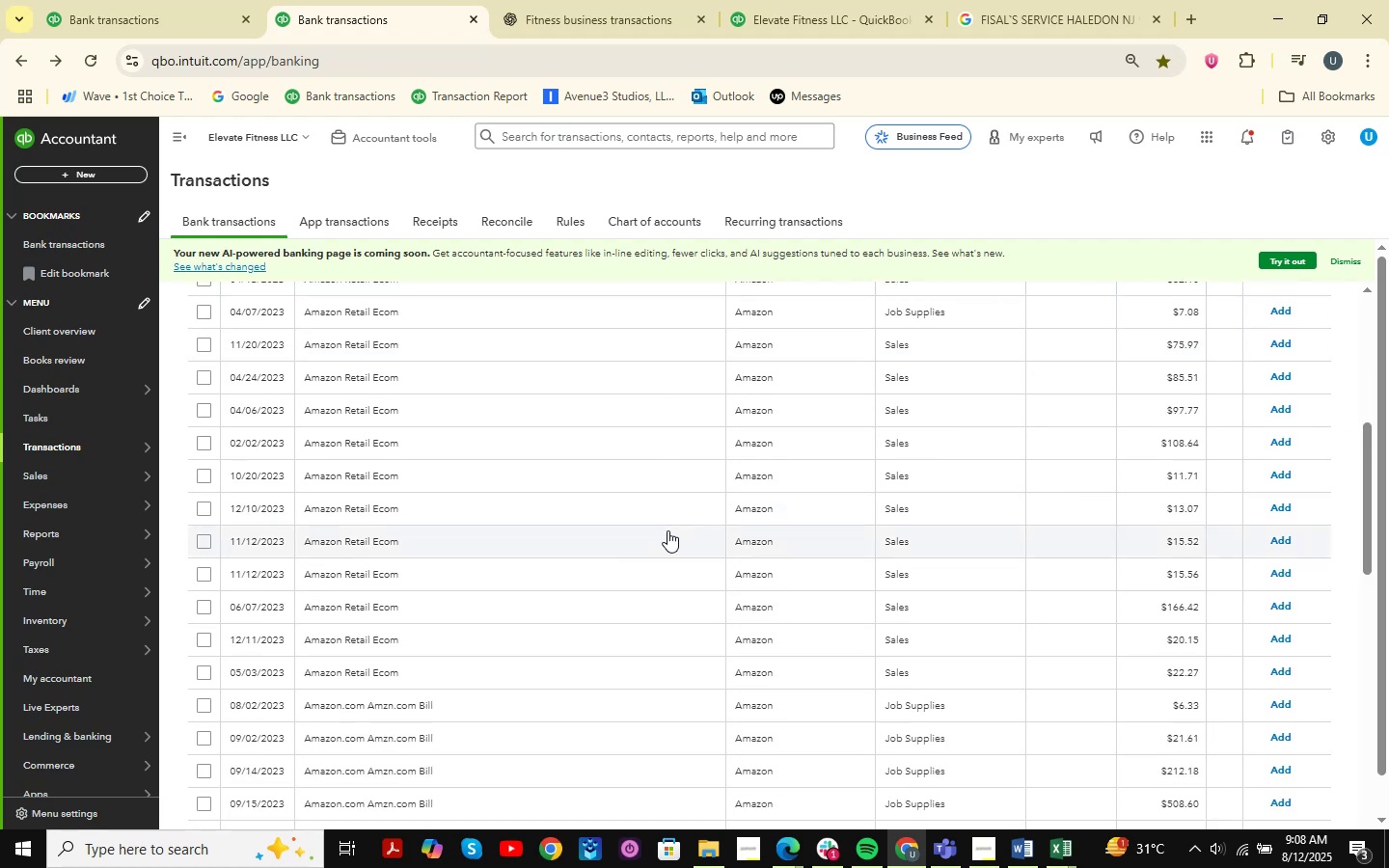 
scroll: coordinate [646, 511], scroll_direction: down, amount: 9.0
 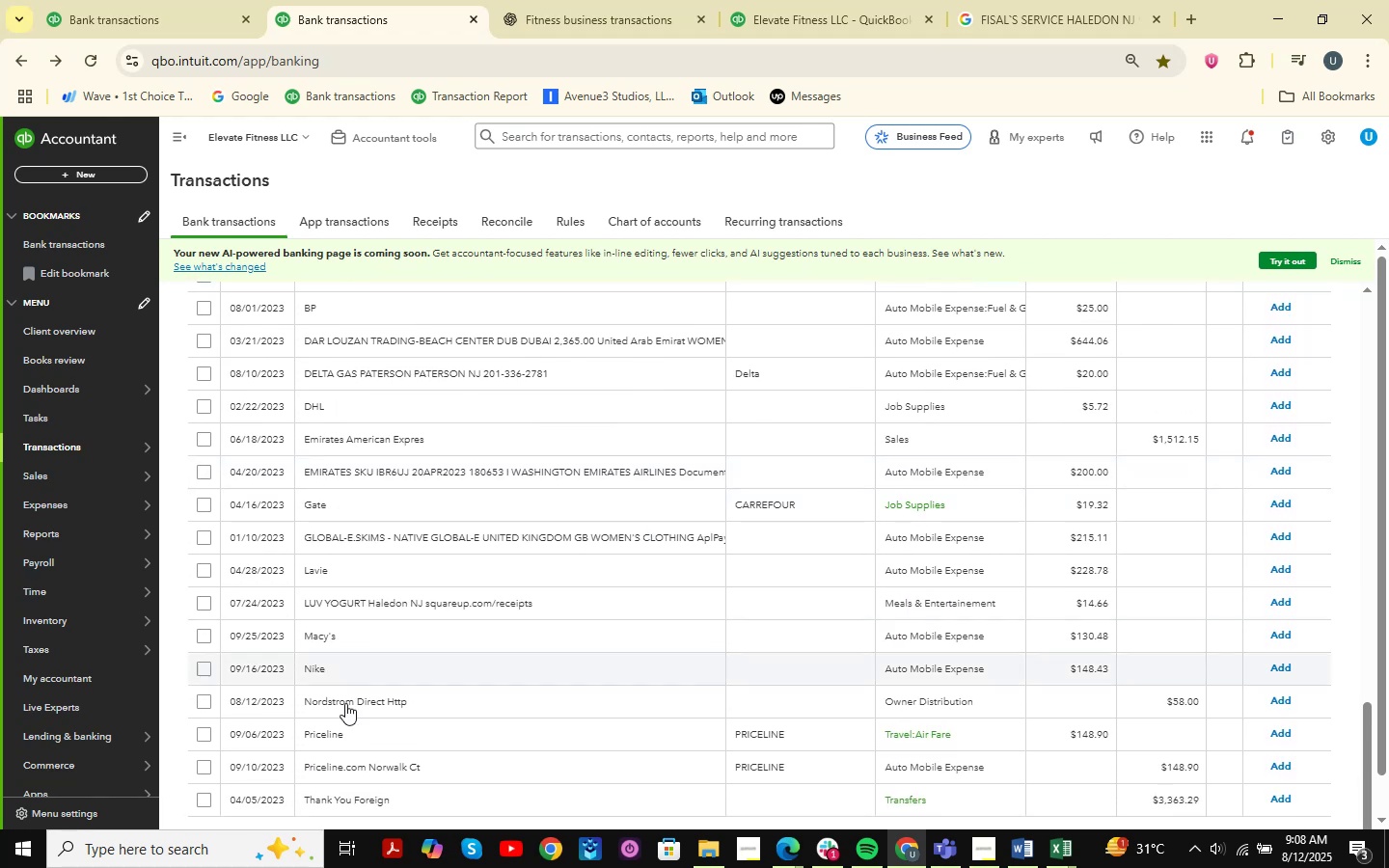 
left_click([340, 747])
 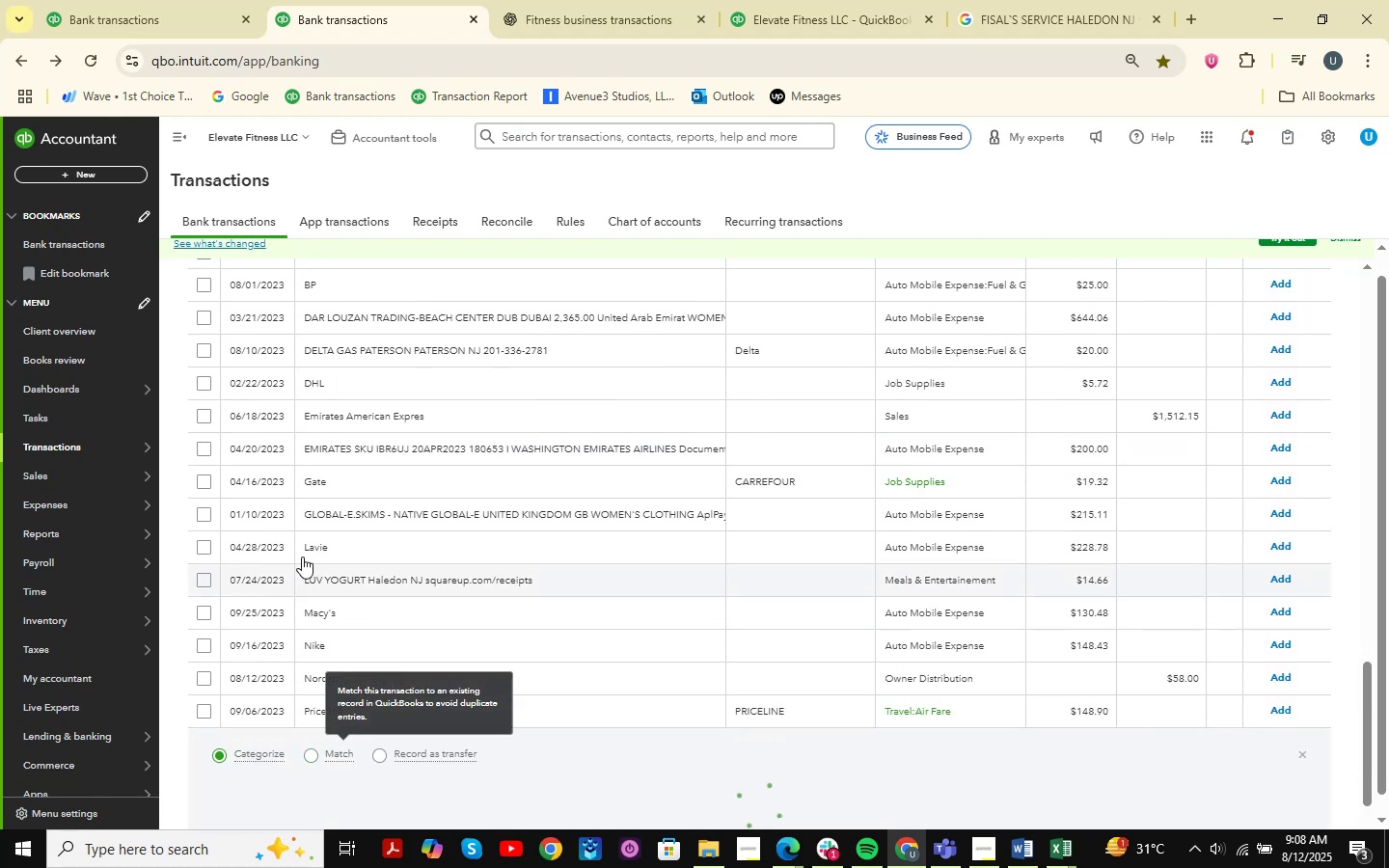 
scroll: coordinate [302, 556], scroll_direction: down, amount: 3.0
 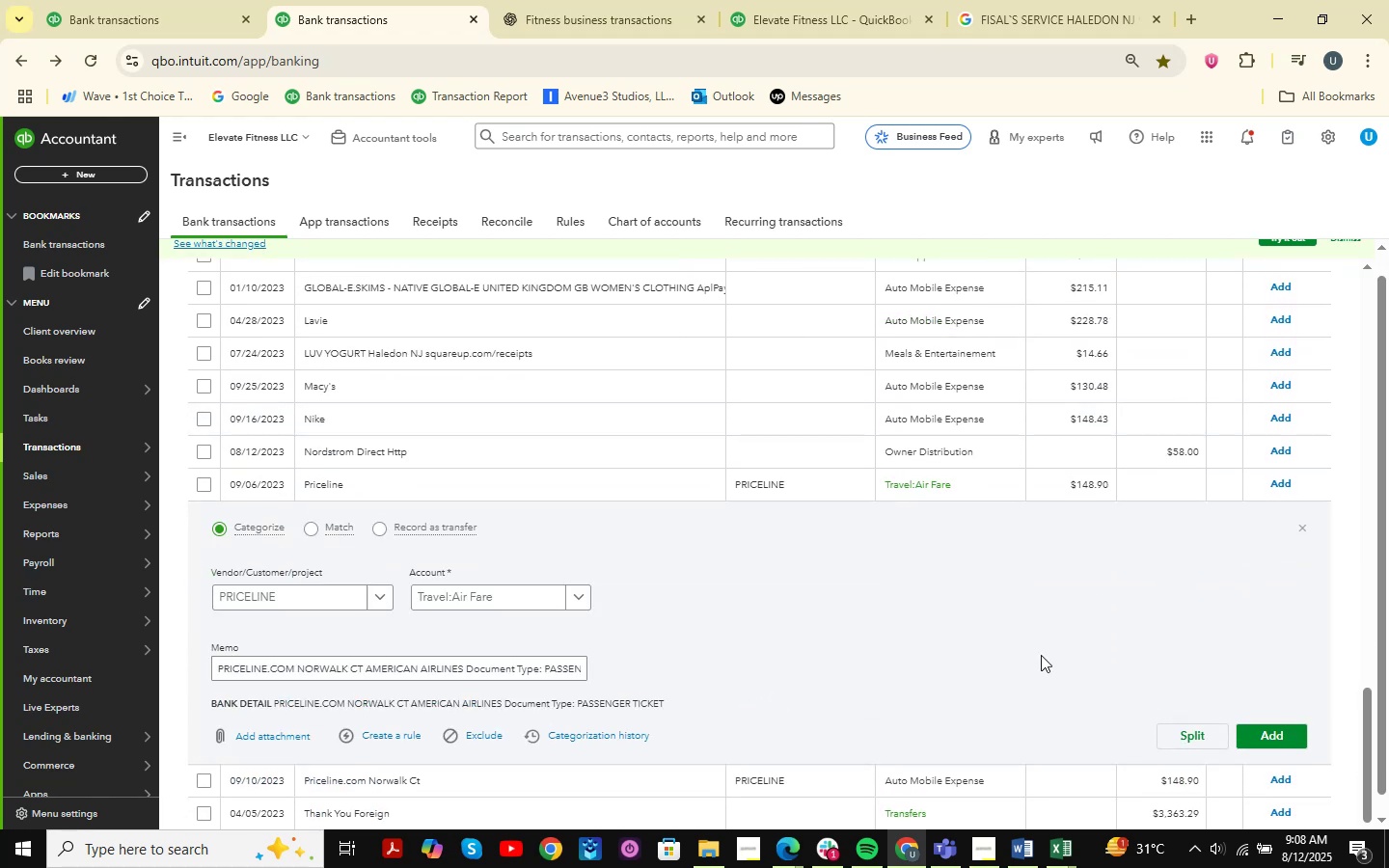 
left_click([1301, 729])
 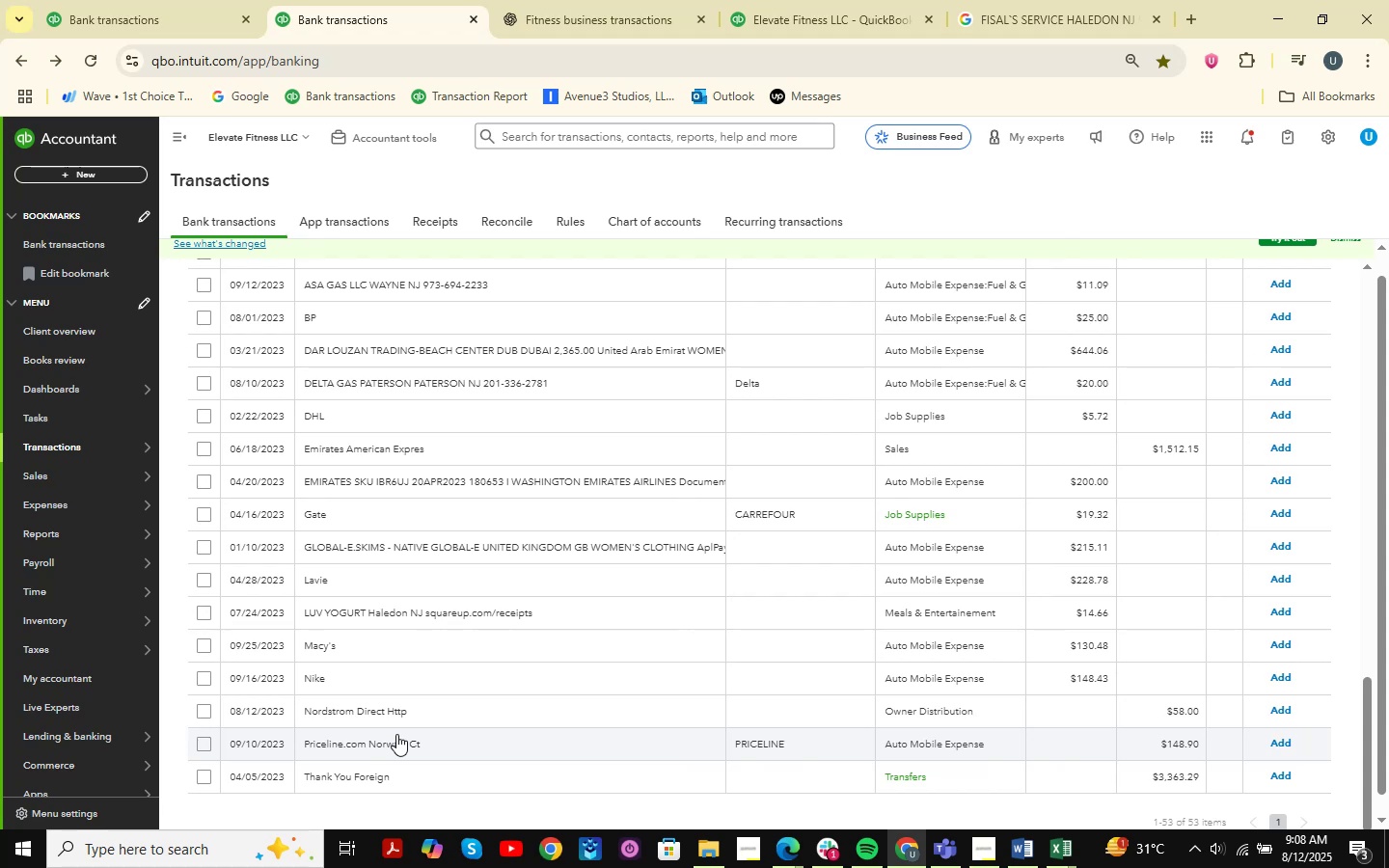 
wait(15.83)
 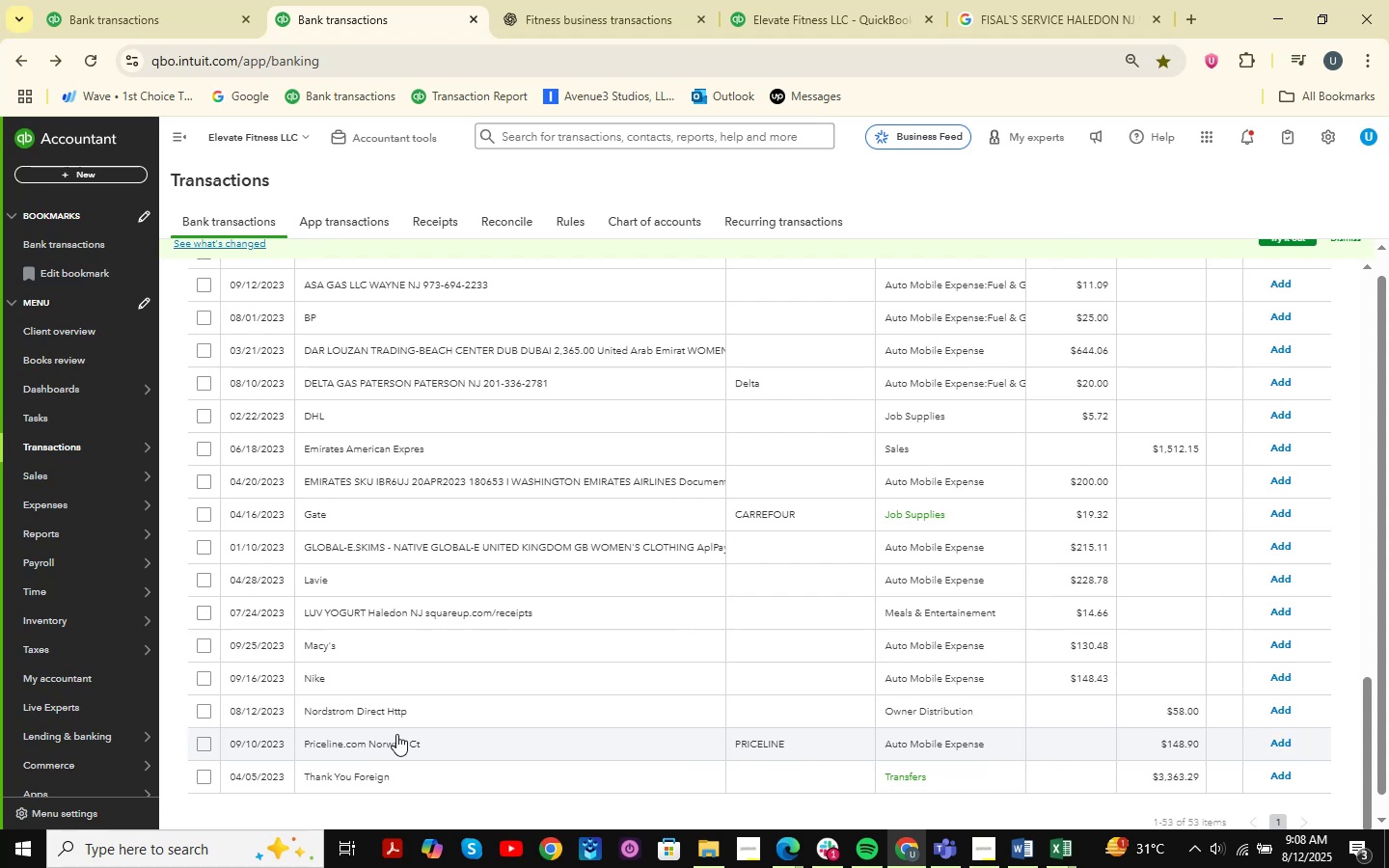 
scroll: coordinate [362, 537], scroll_direction: down, amount: 3.0
 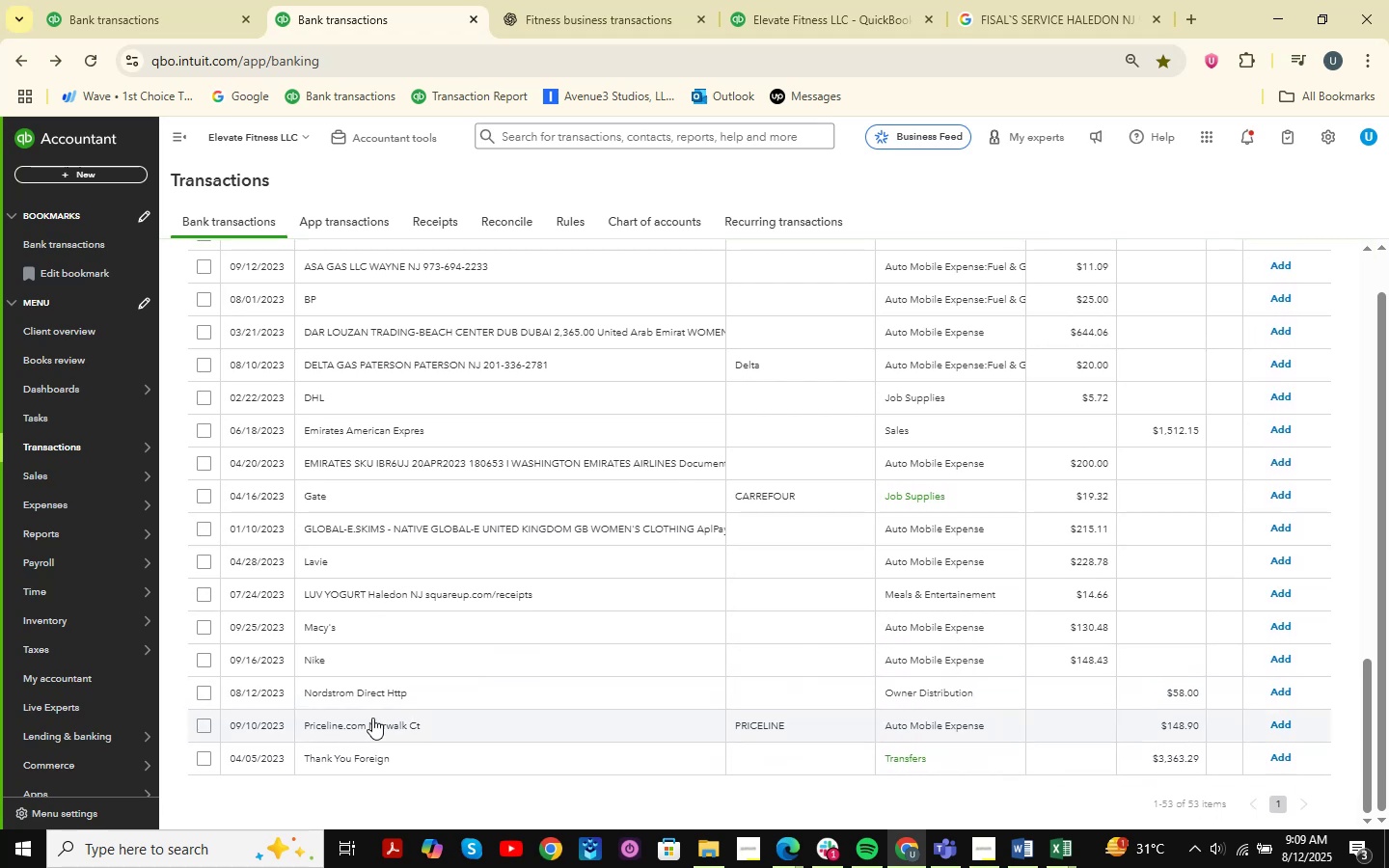 
scroll: coordinate [379, 564], scroll_direction: up, amount: 4.0
 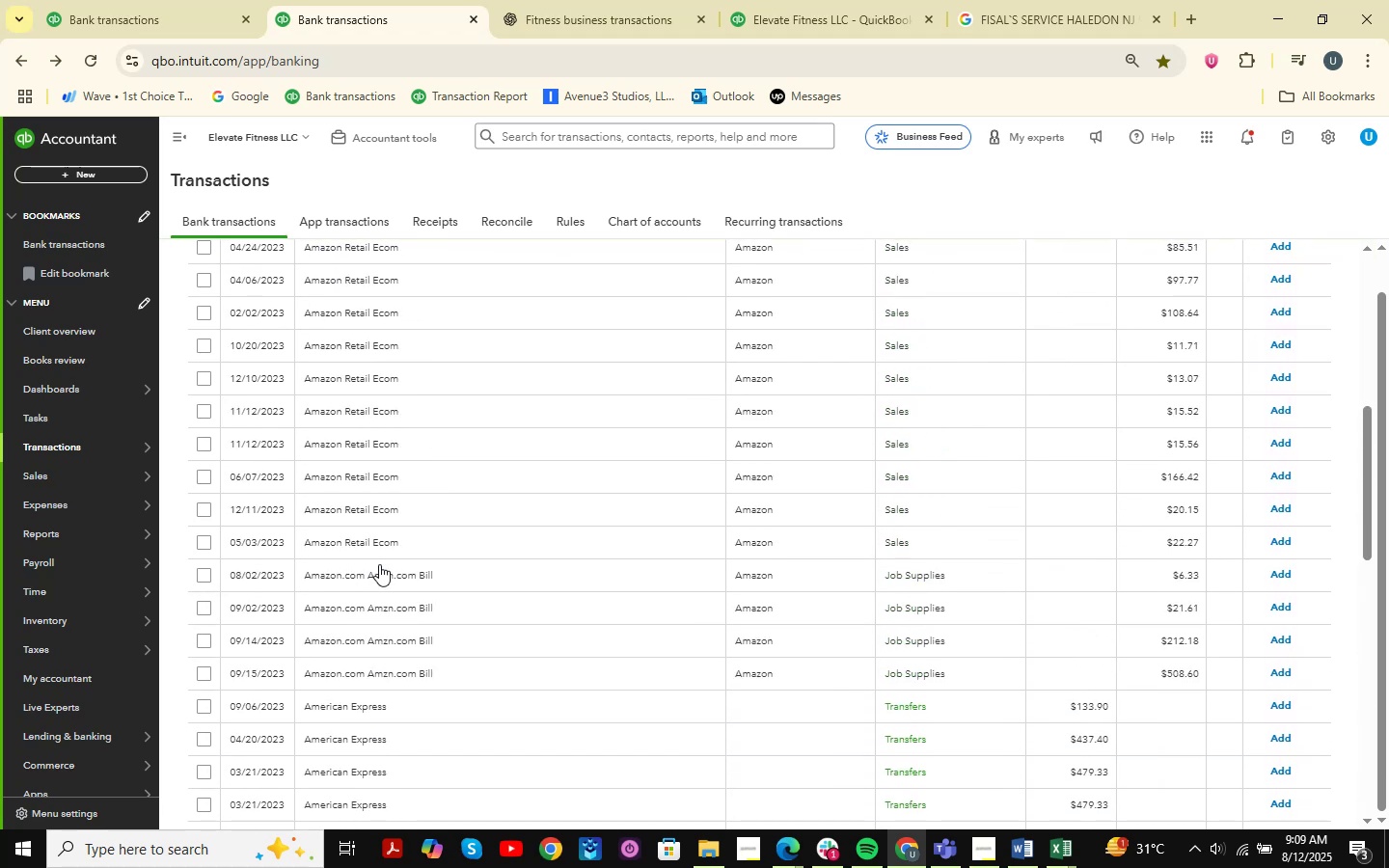 
scroll: coordinate [379, 564], scroll_direction: none, amount: 0.0
 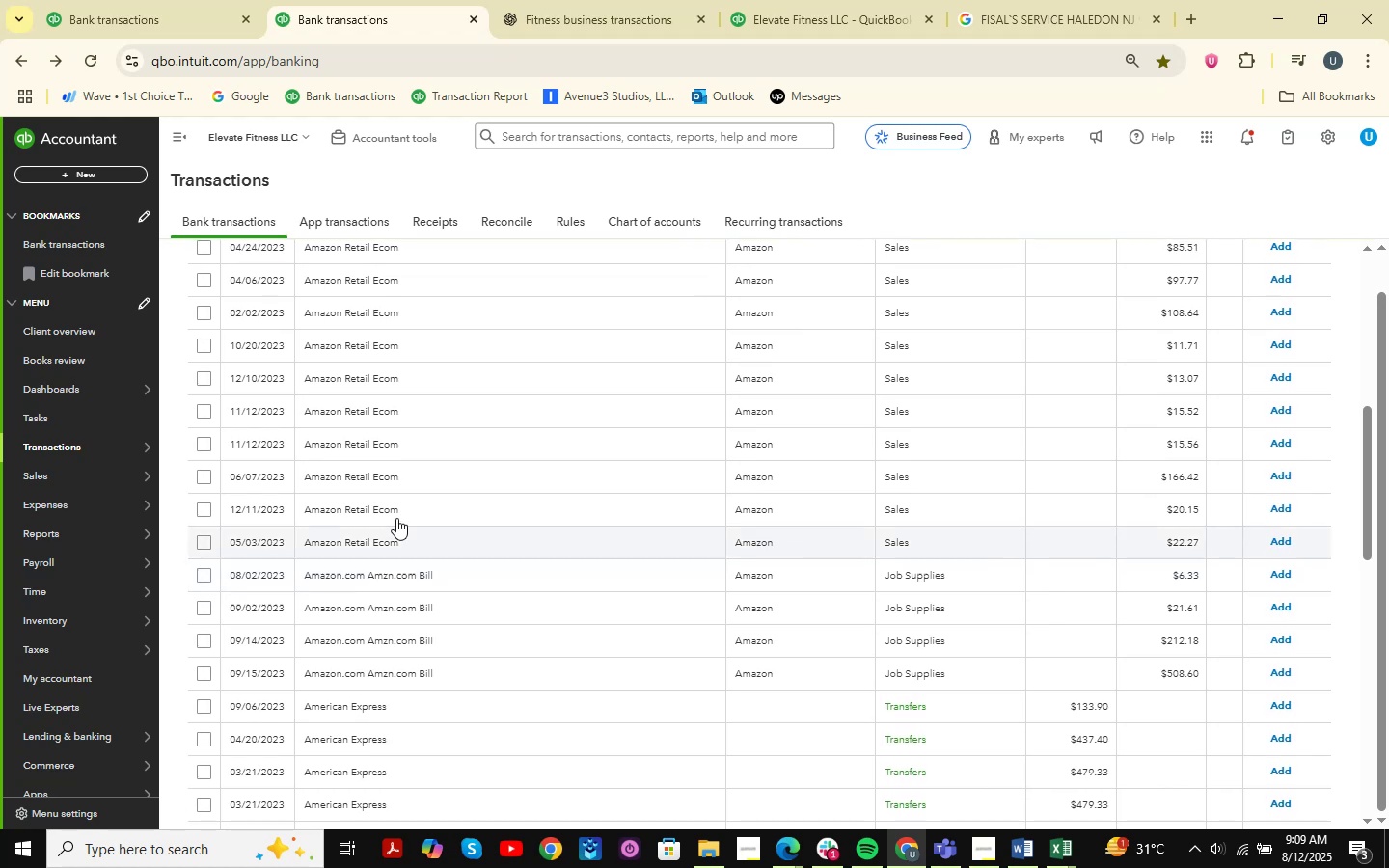 
scroll: coordinate [441, 360], scroll_direction: up, amount: 5.0
 